 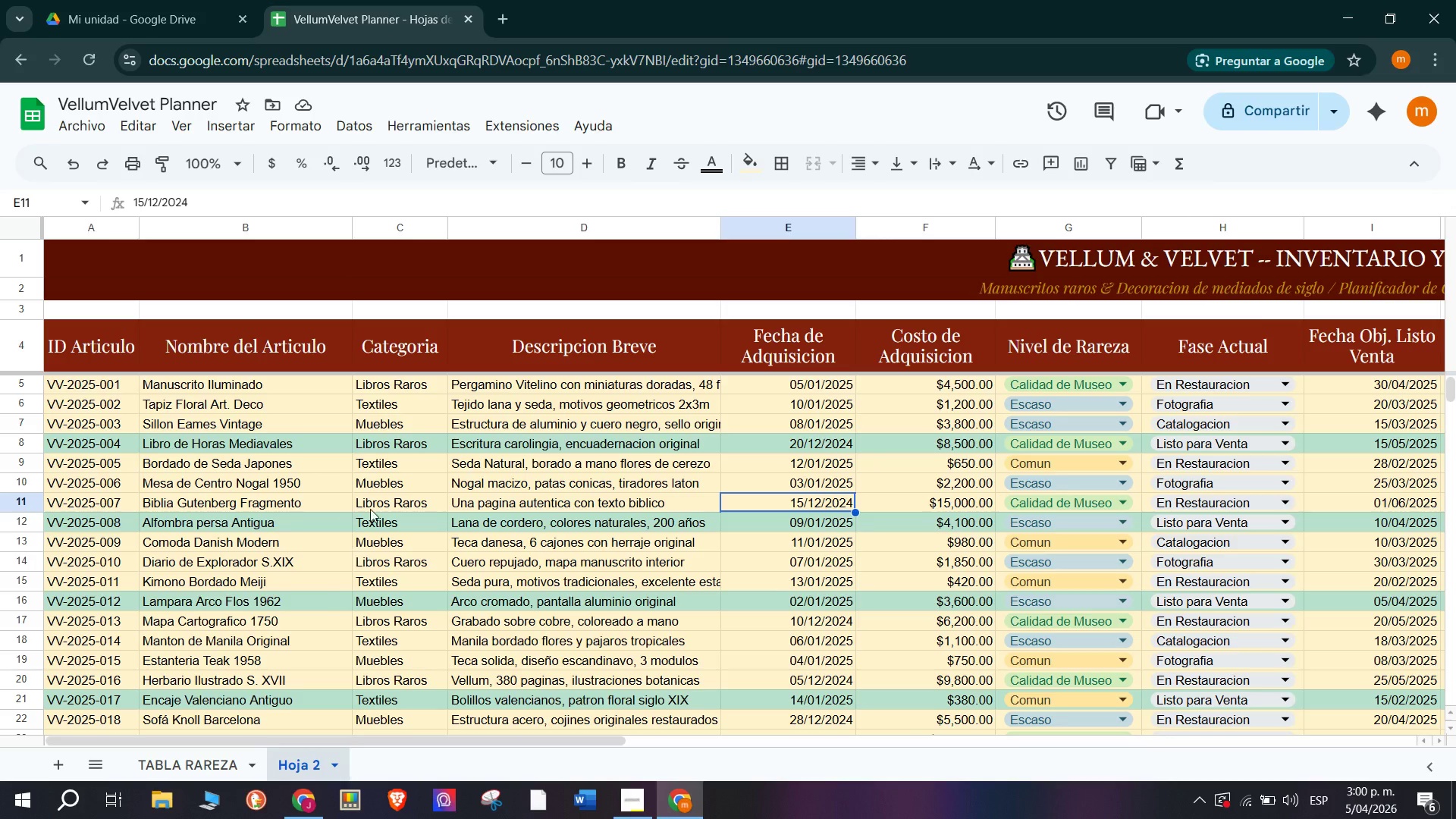 
double_click([314, 762])
 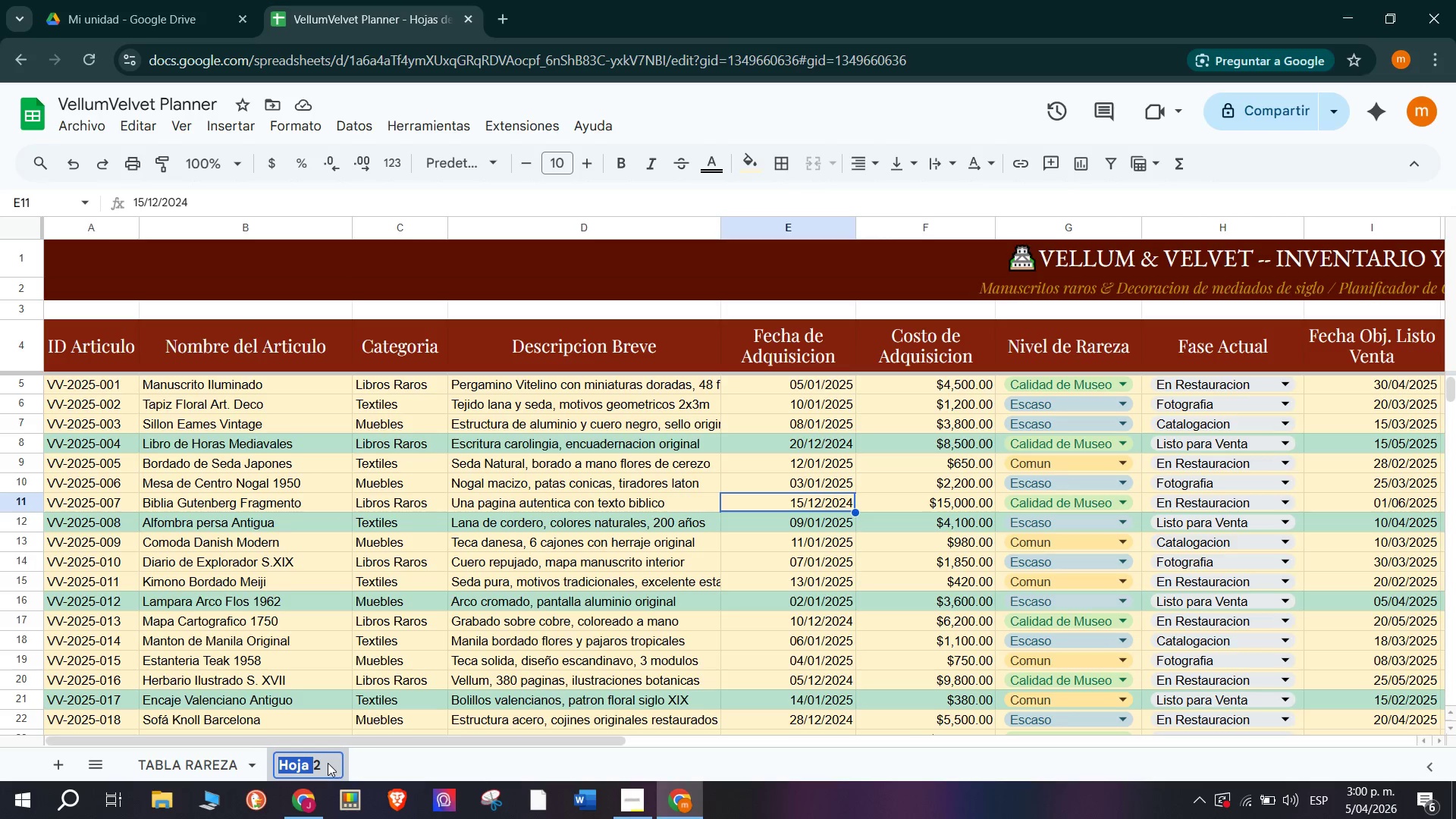 
double_click([318, 761])
 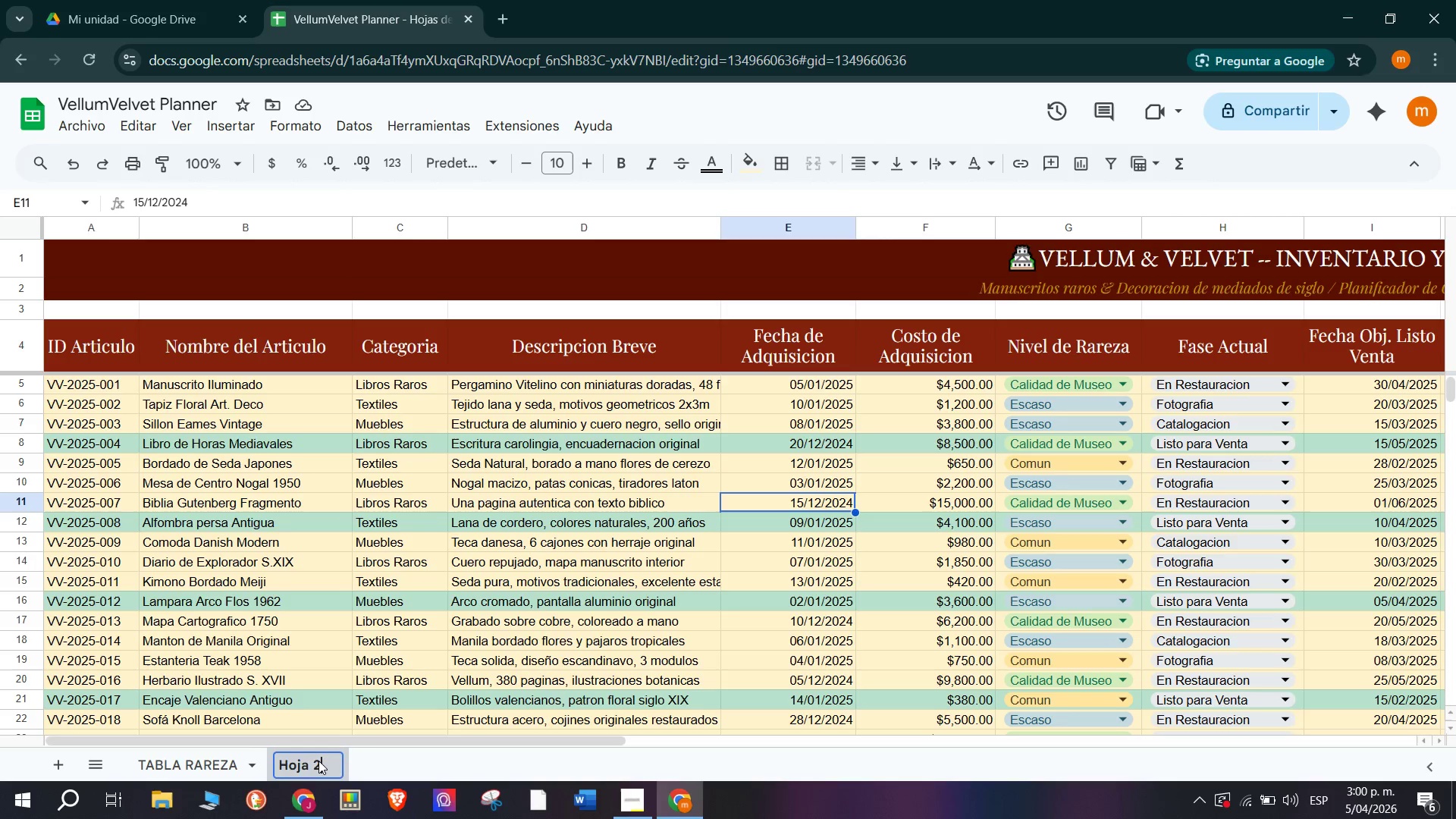 
left_click_drag(start_coordinate=[318, 761], to_coordinate=[291, 760])
 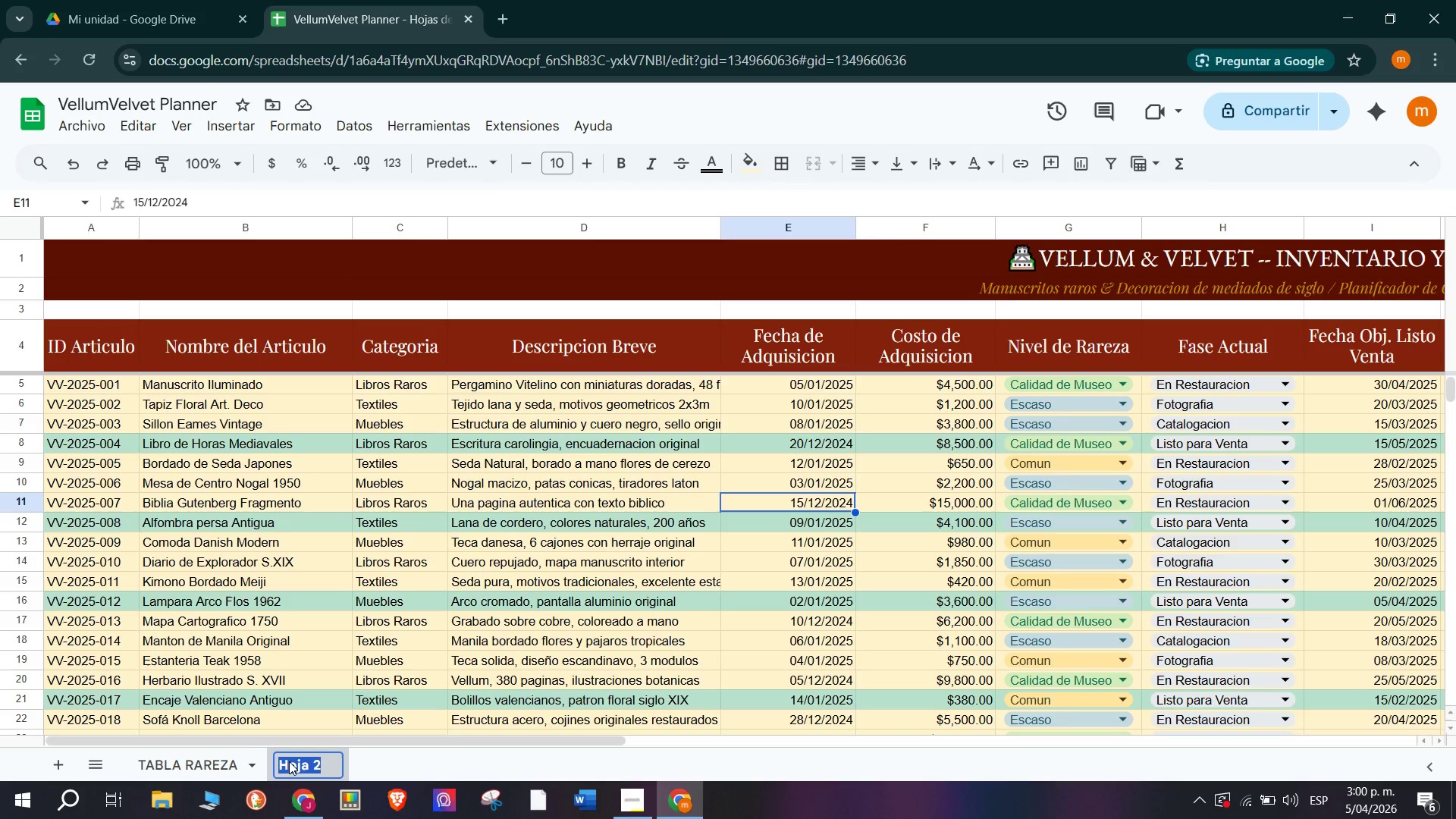 
type(U)
key(Backspace)
type(Inventario)
 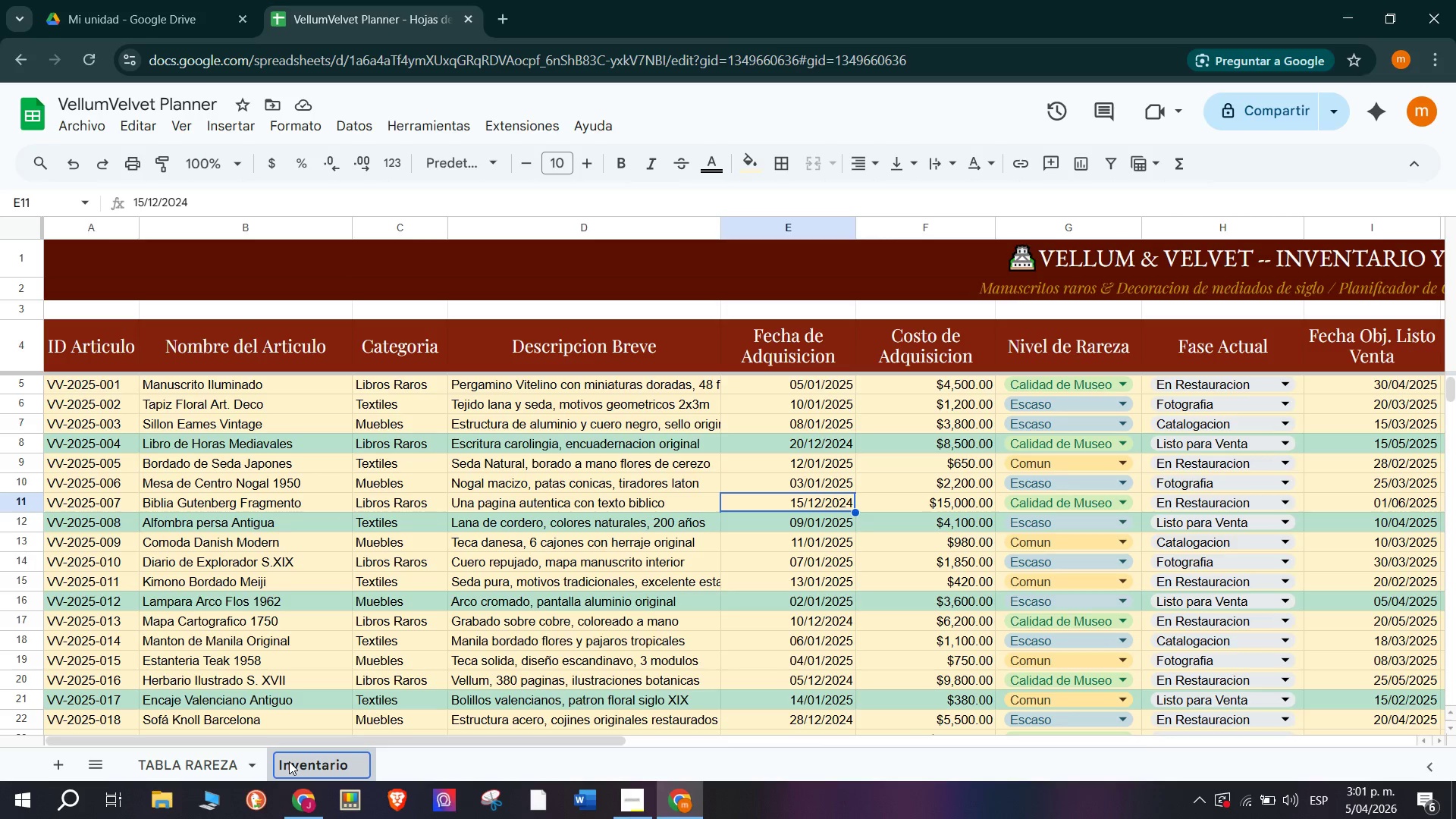 
key(Enter)
 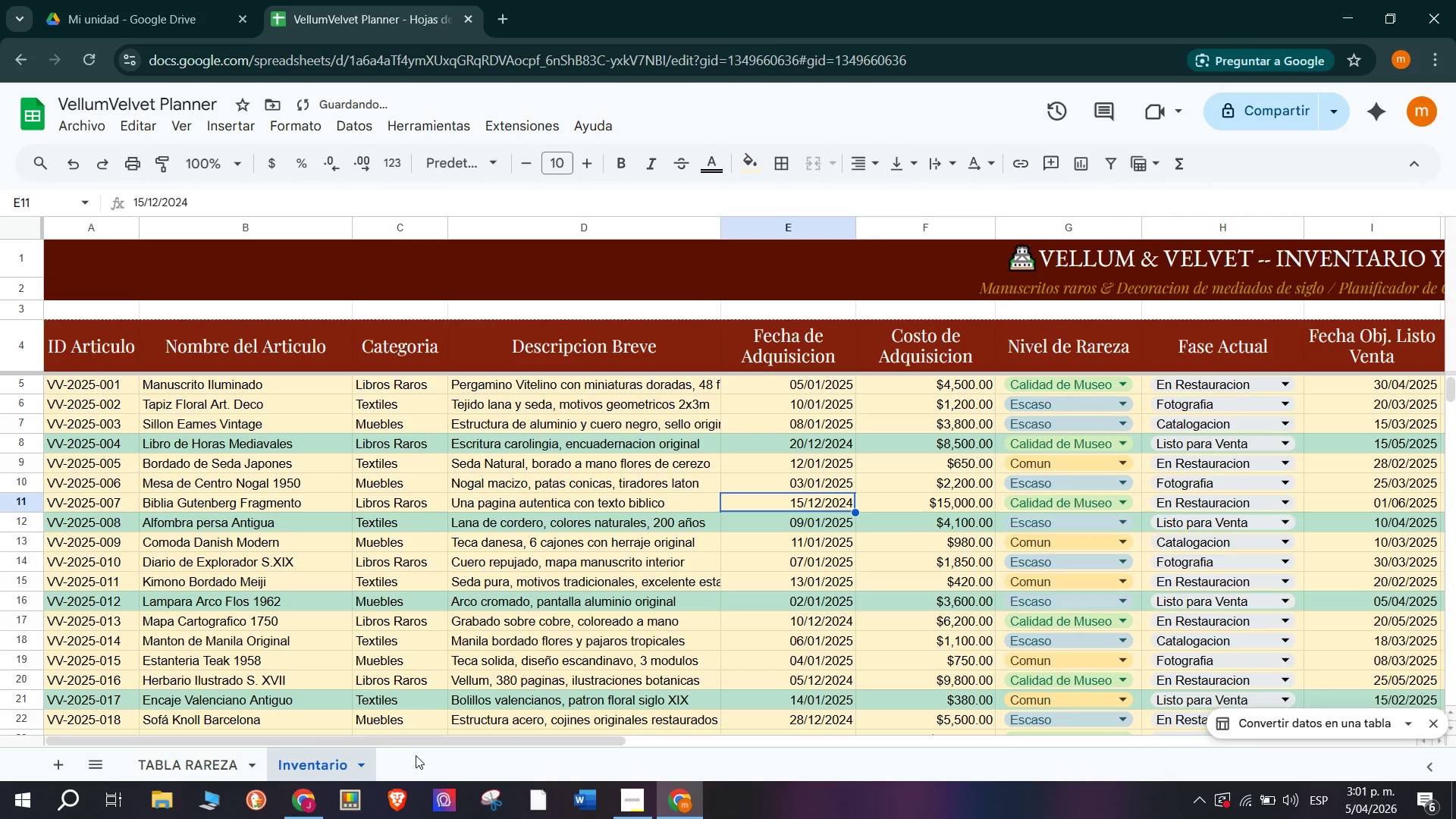 
left_click([382, 768])
 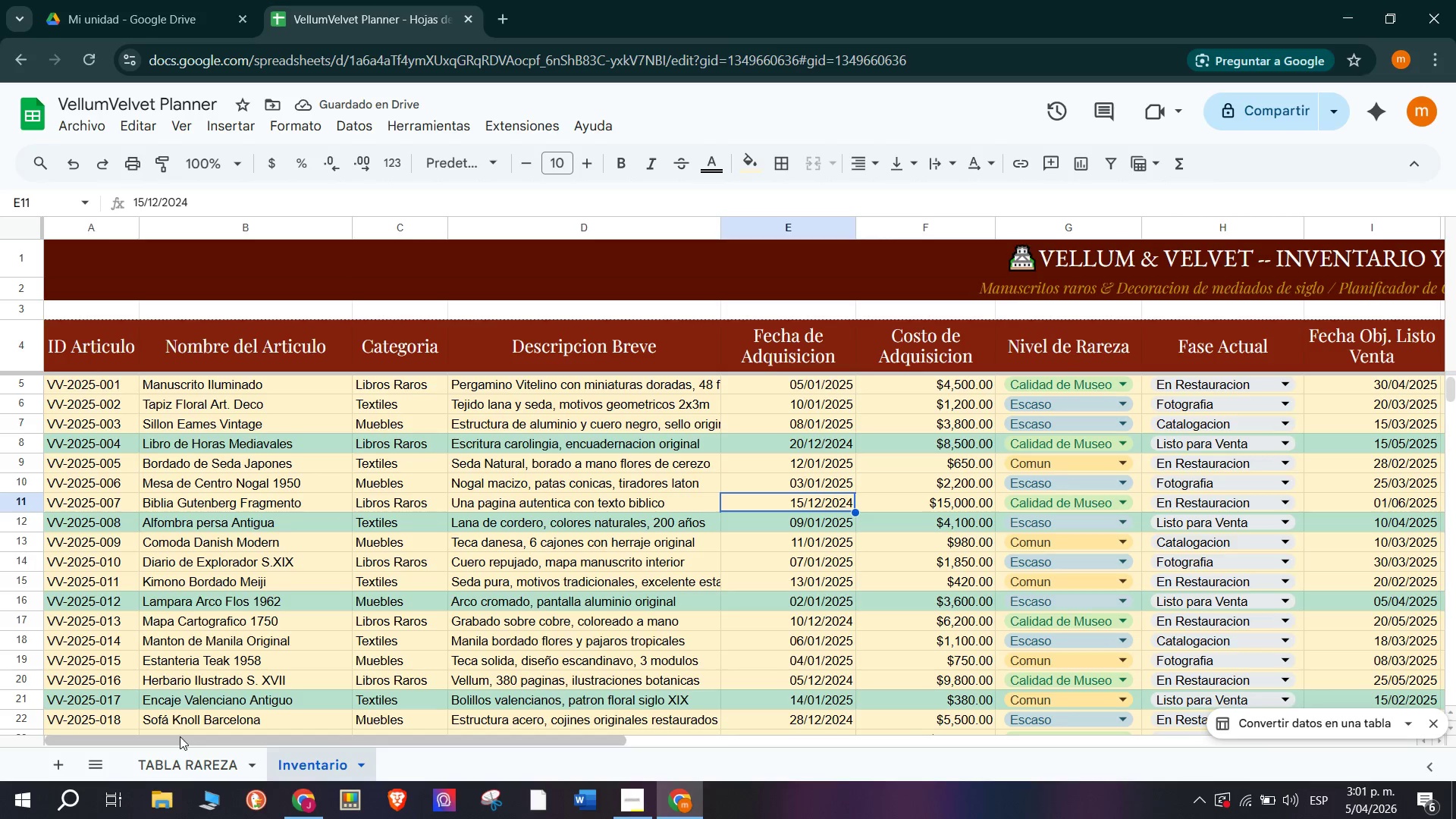 
left_click([200, 768])
 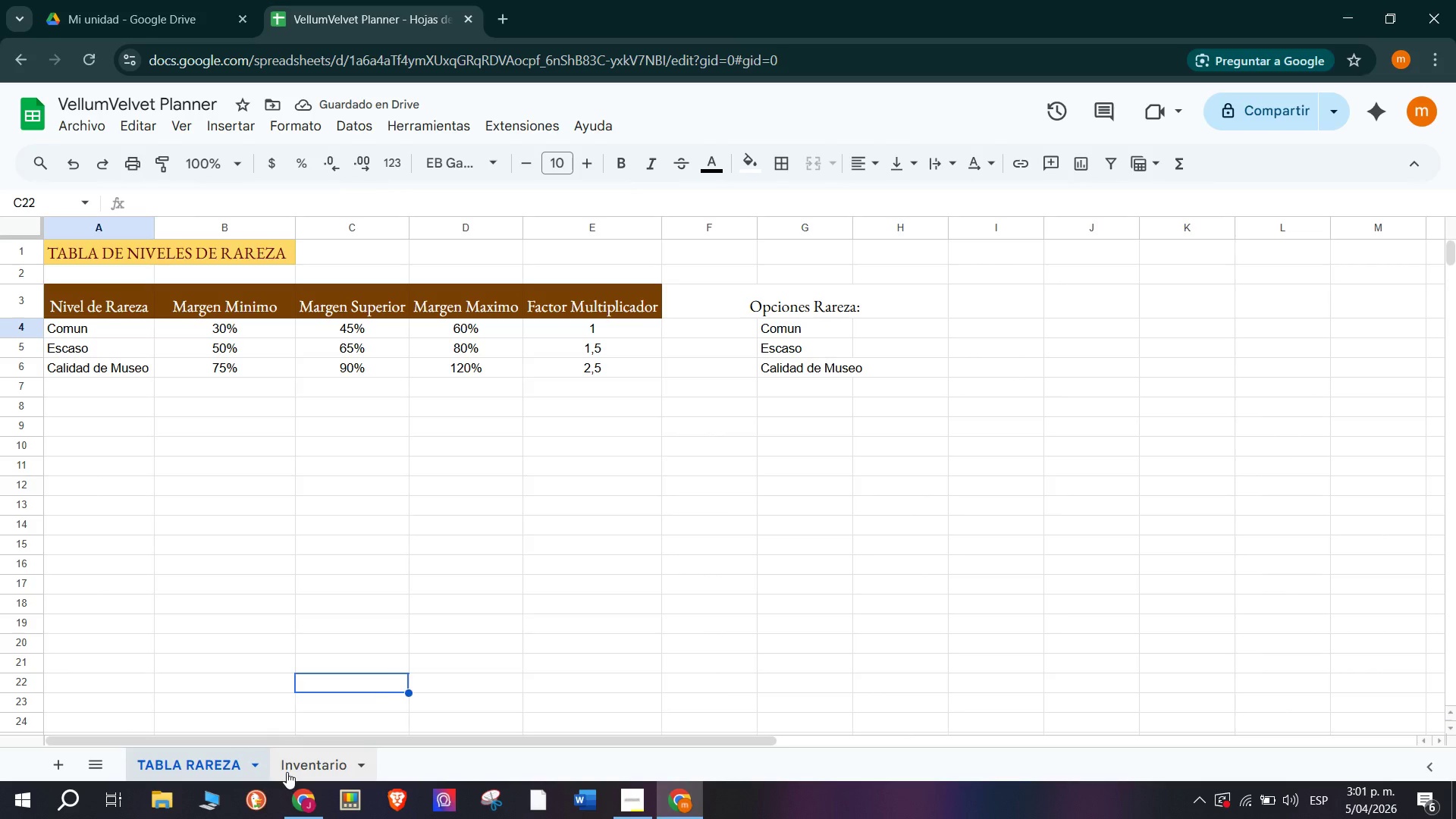 
scroll: coordinate [392, 522], scroll_direction: up, amount: 3.0
 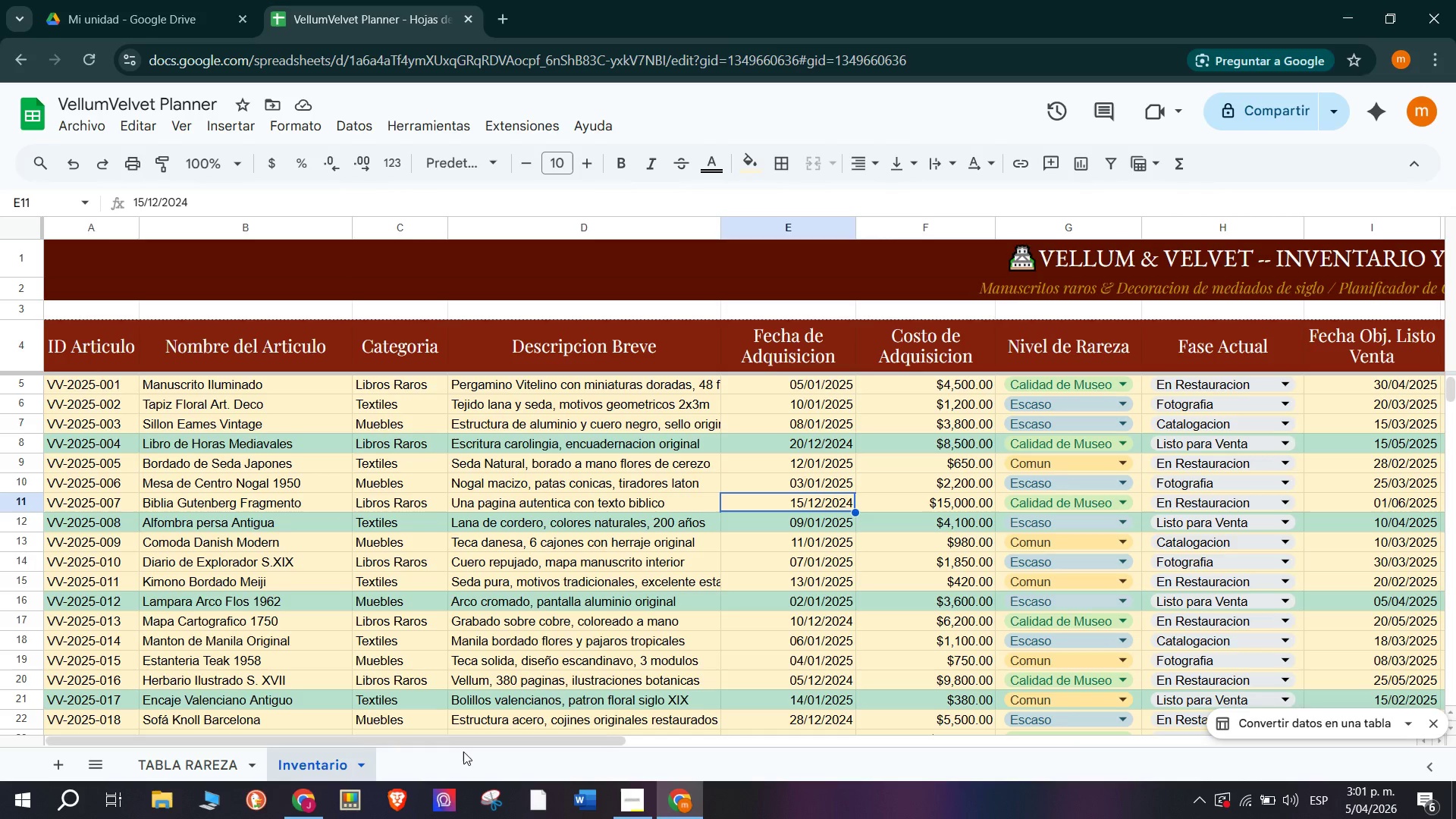 
scroll: coordinate [497, 695], scroll_direction: down, amount: 1.0
 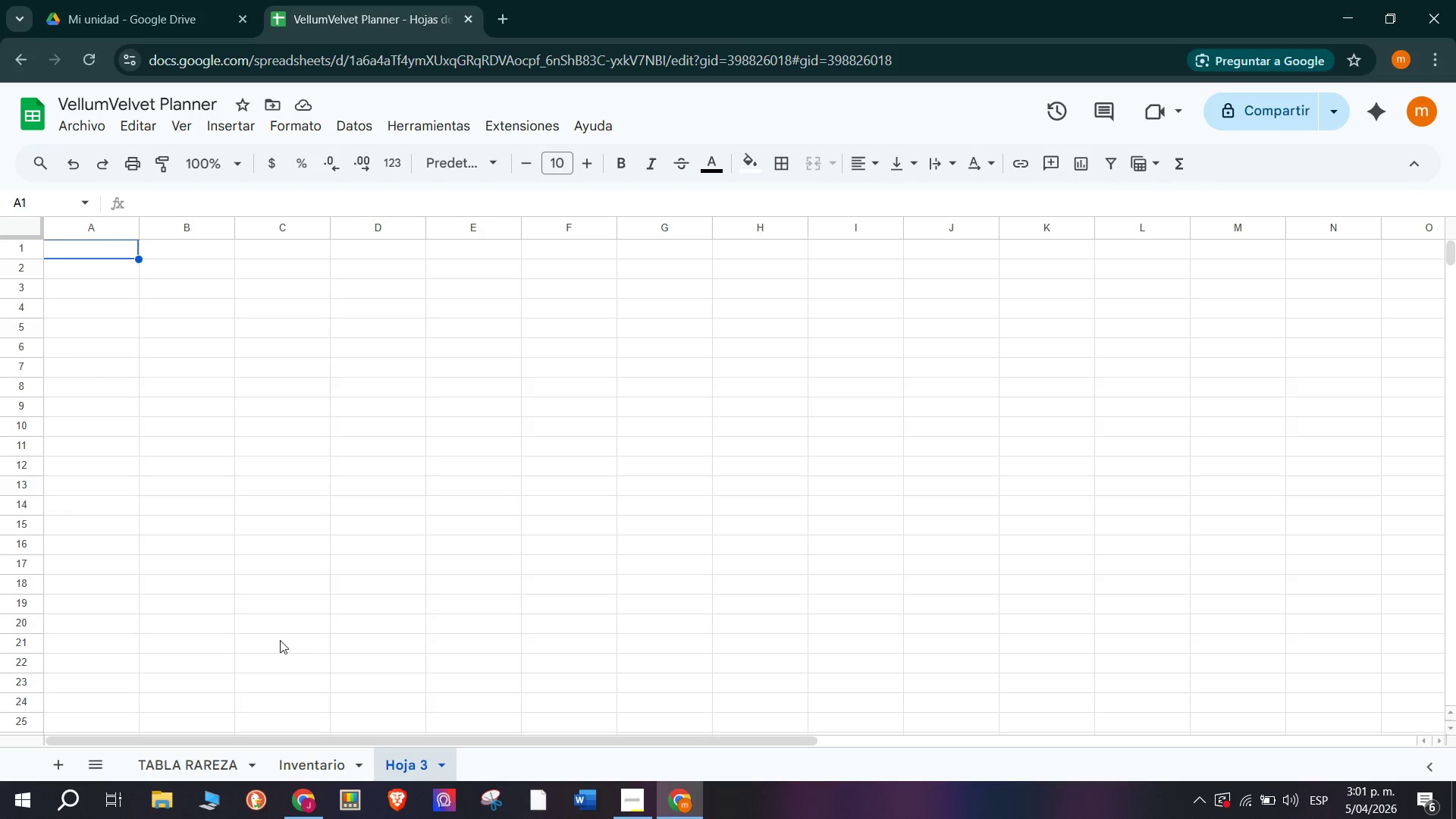 
wait(12.15)
 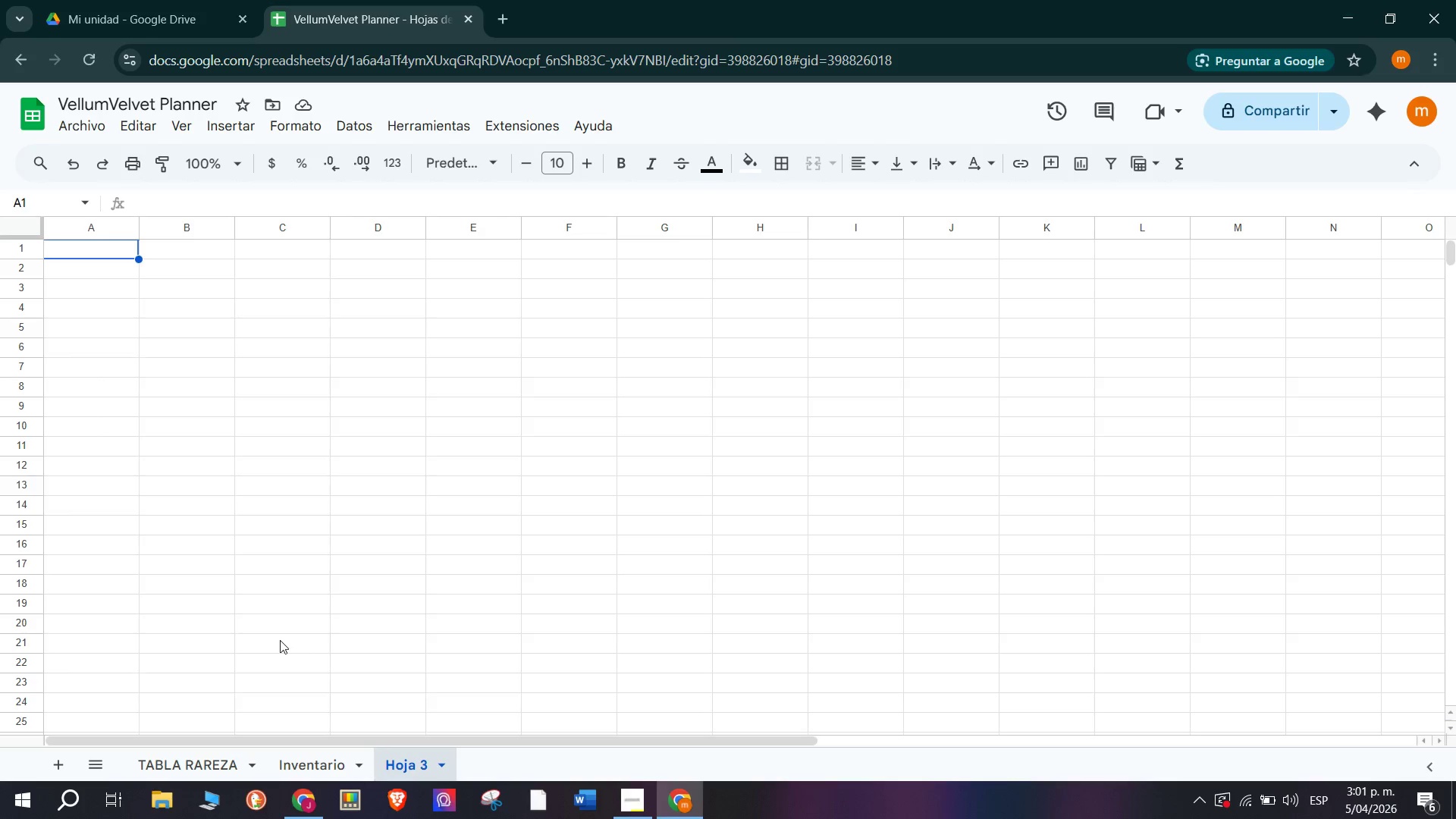 
left_click_drag(start_coordinate=[92, 244], to_coordinate=[1156, 247])
 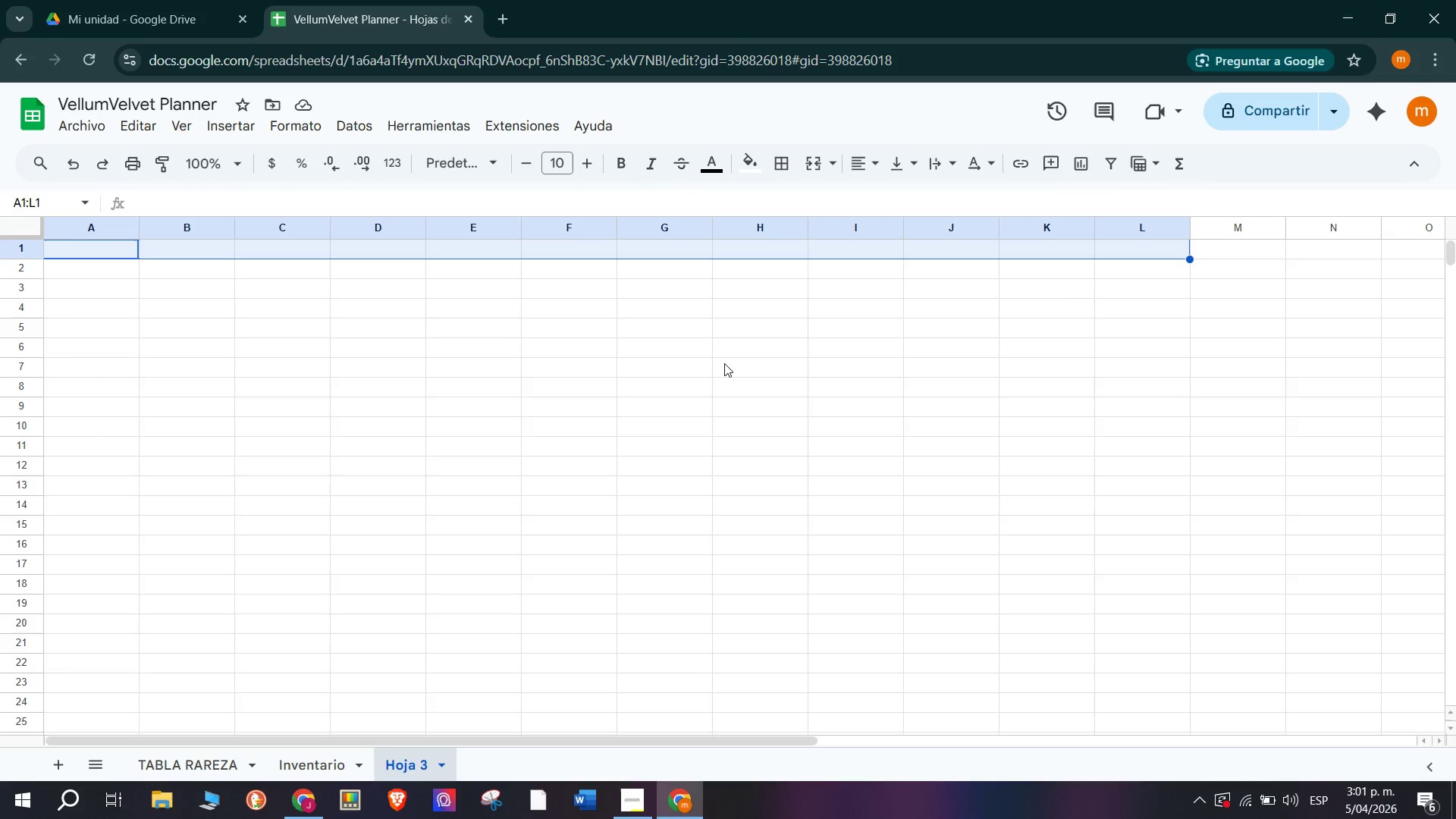 
scroll: coordinate [597, 300], scroll_direction: up, amount: 4.0
 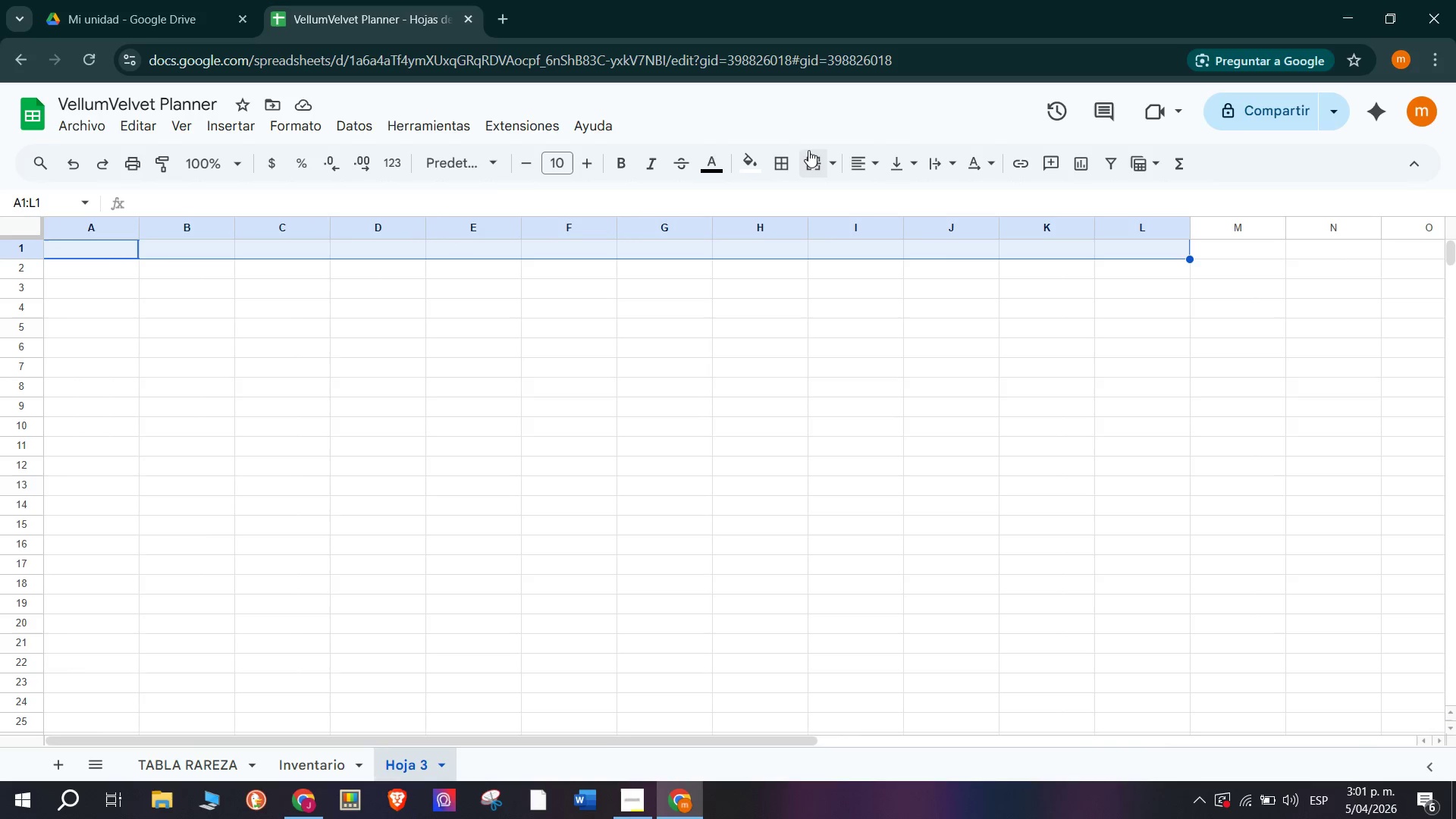 
left_click([807, 162])
 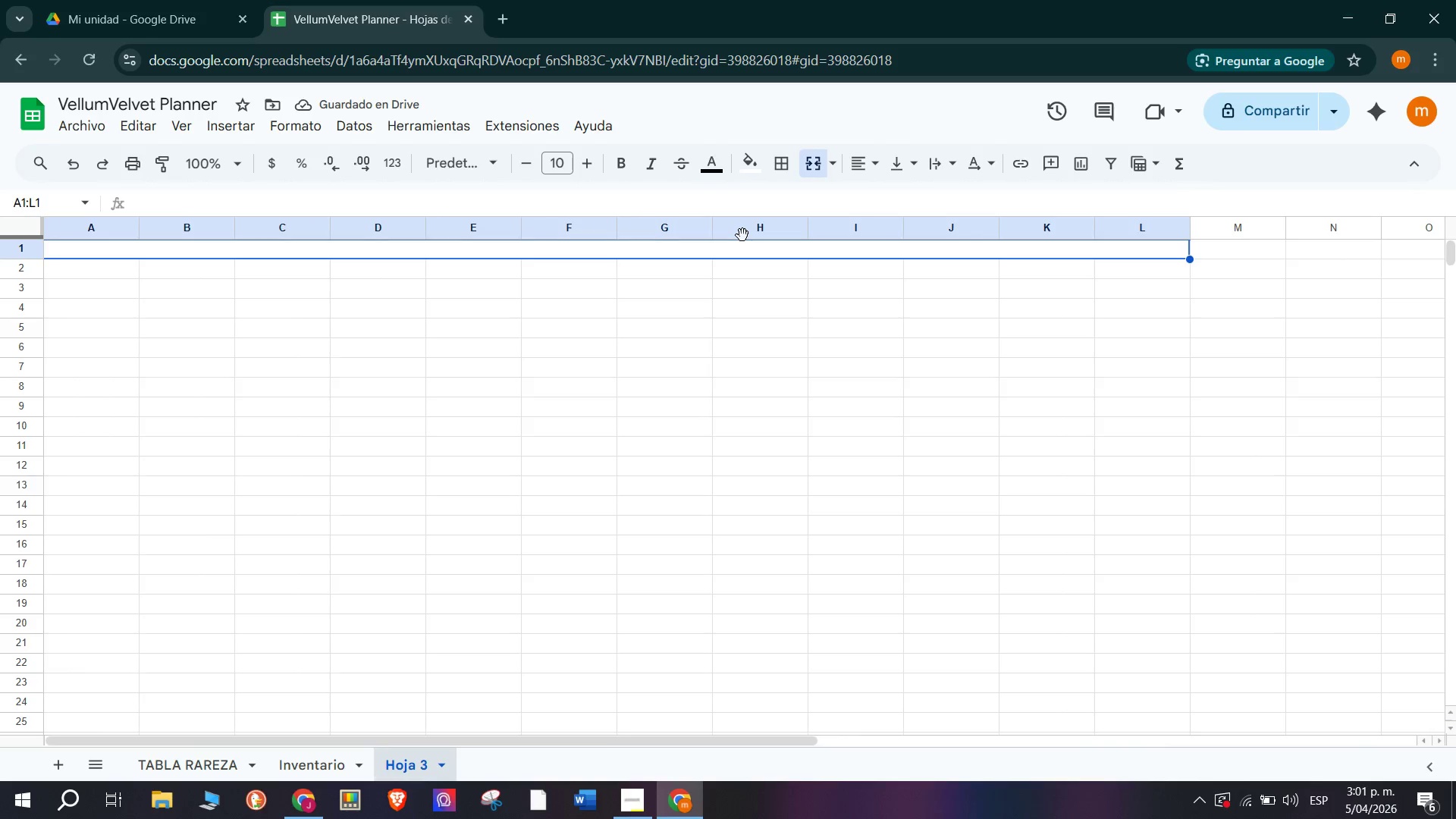 
wait(5.81)
 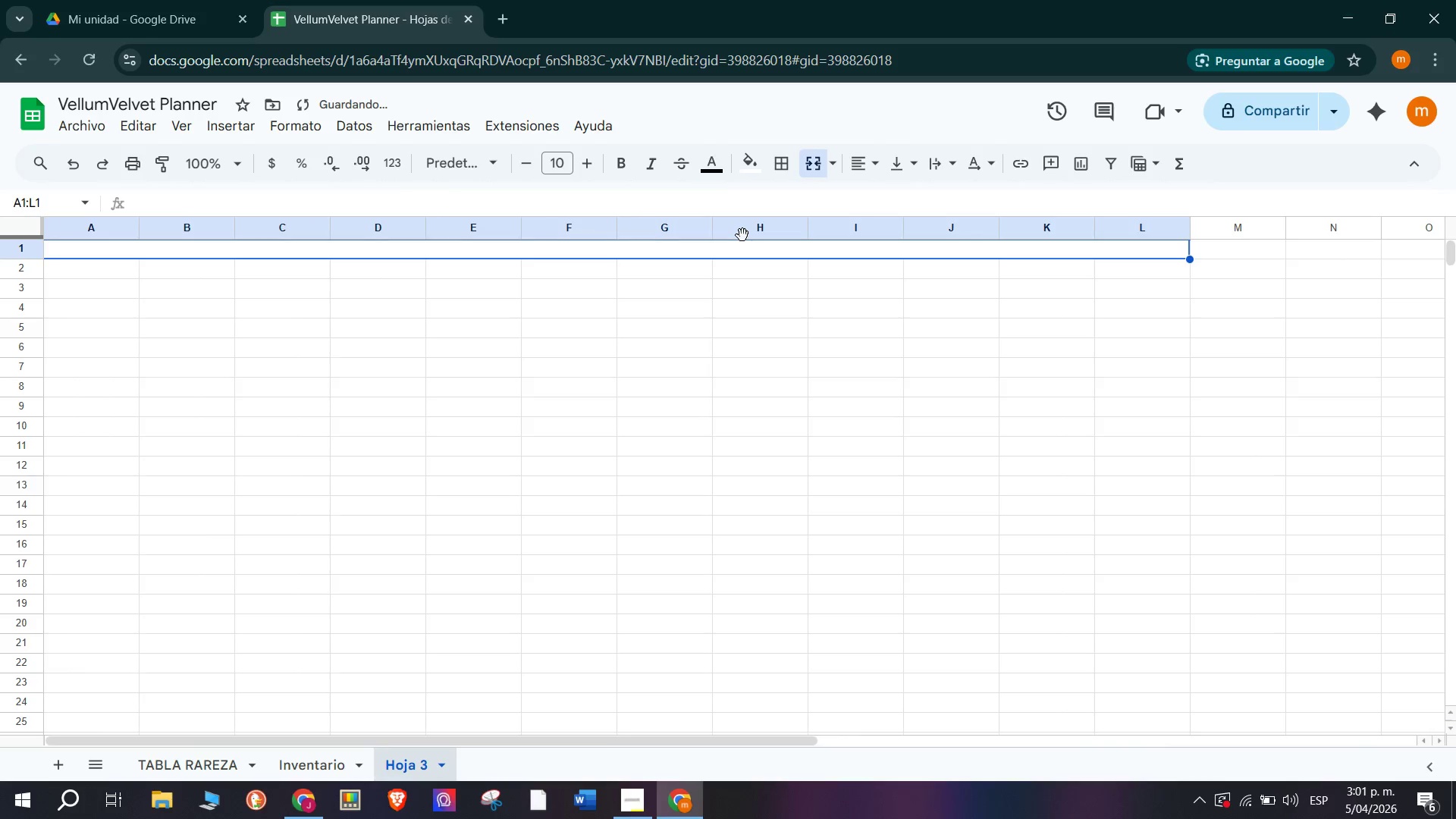 
type(Cronograma De)
key(Backspace)
key(Backspace)
type(de Marketing -- L)
key(Backspace)
type(Vellum @)
key(Backspace)
type(%$#)
key(Backspace)
key(Backspace)
key(Backspace)
key(Backspace)
type( ^ VELVET)
 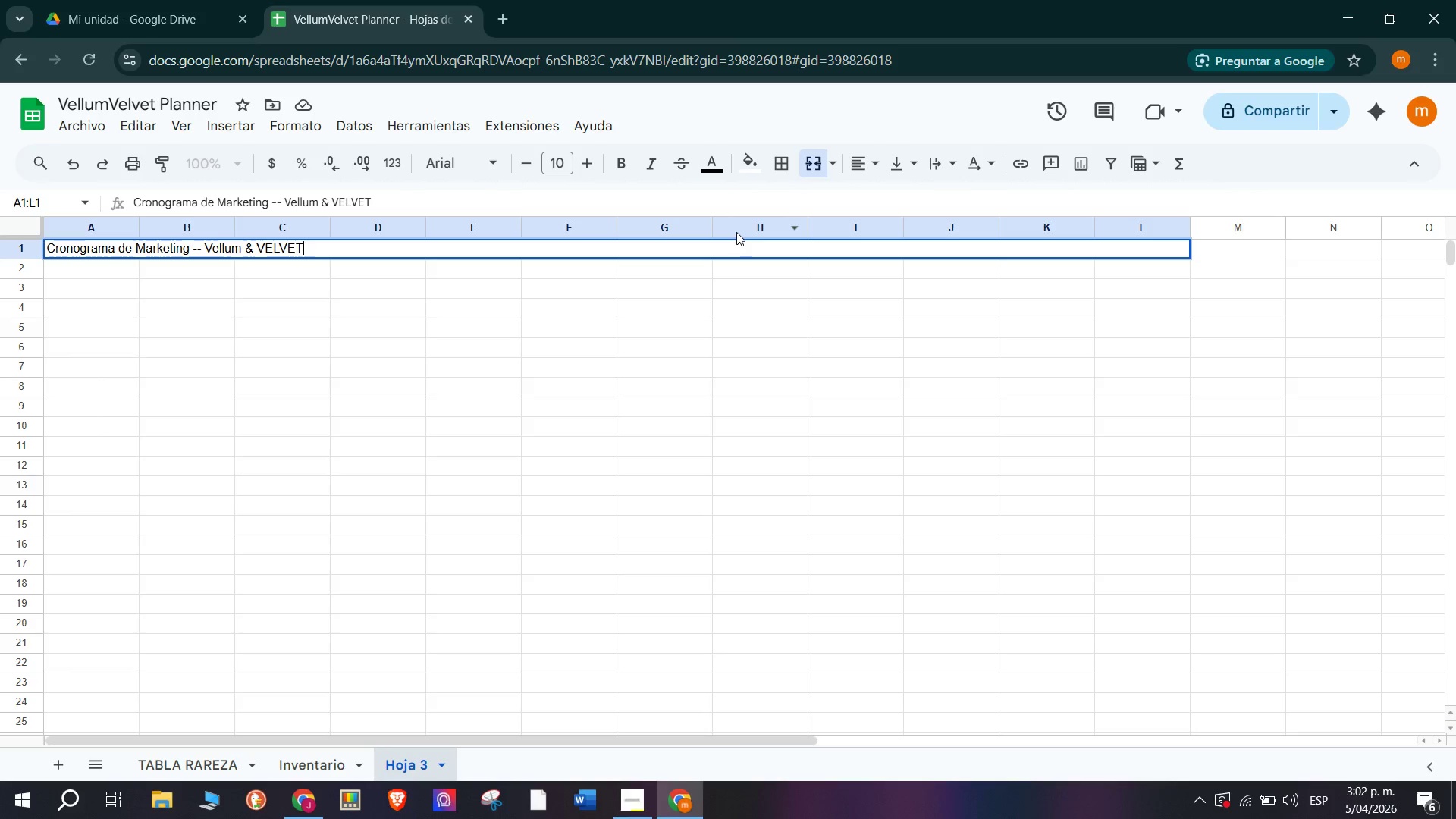 
left_click_drag(start_coordinate=[369, 248], to_coordinate=[20, 261])
 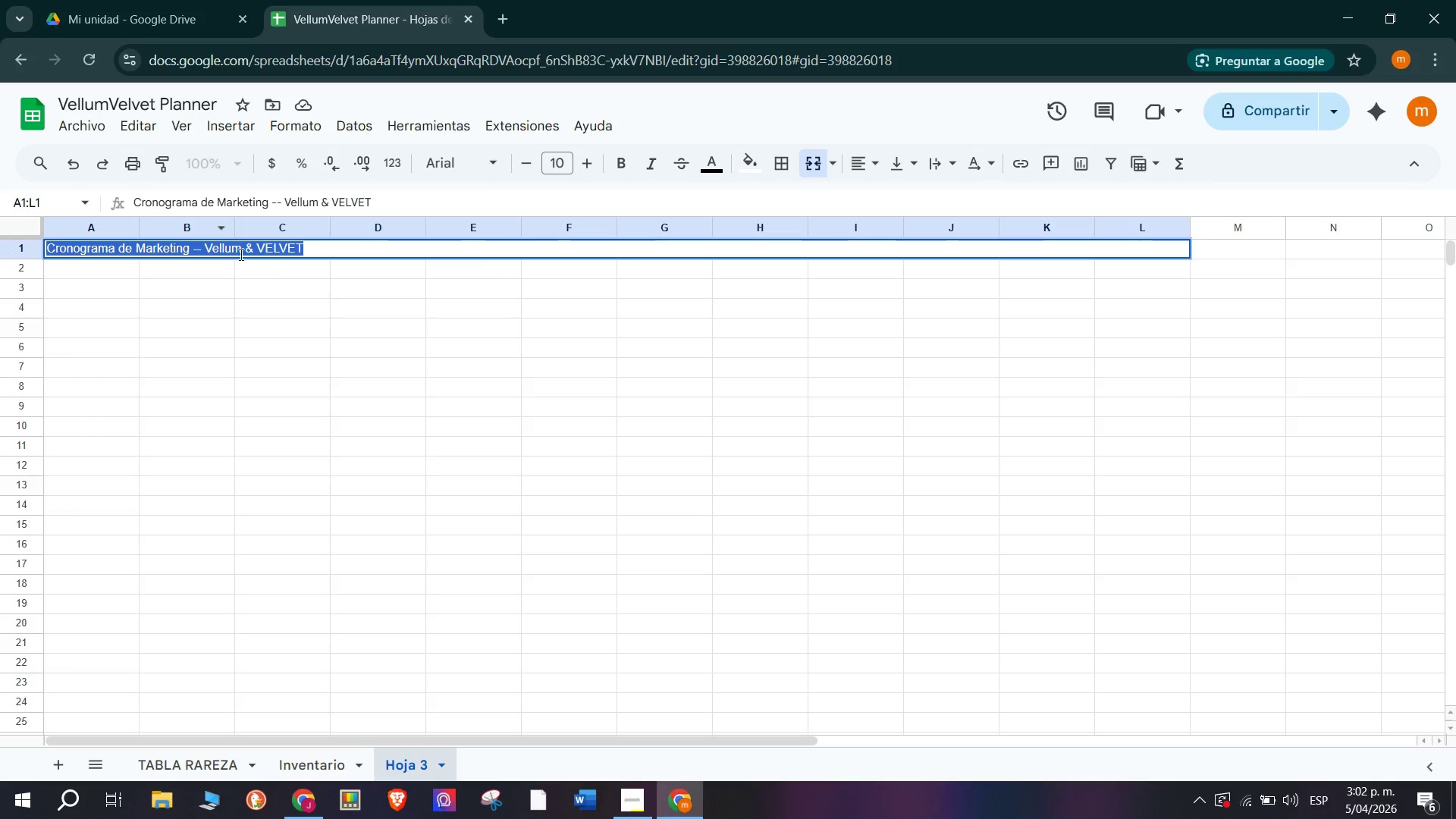 
wait(10.94)
 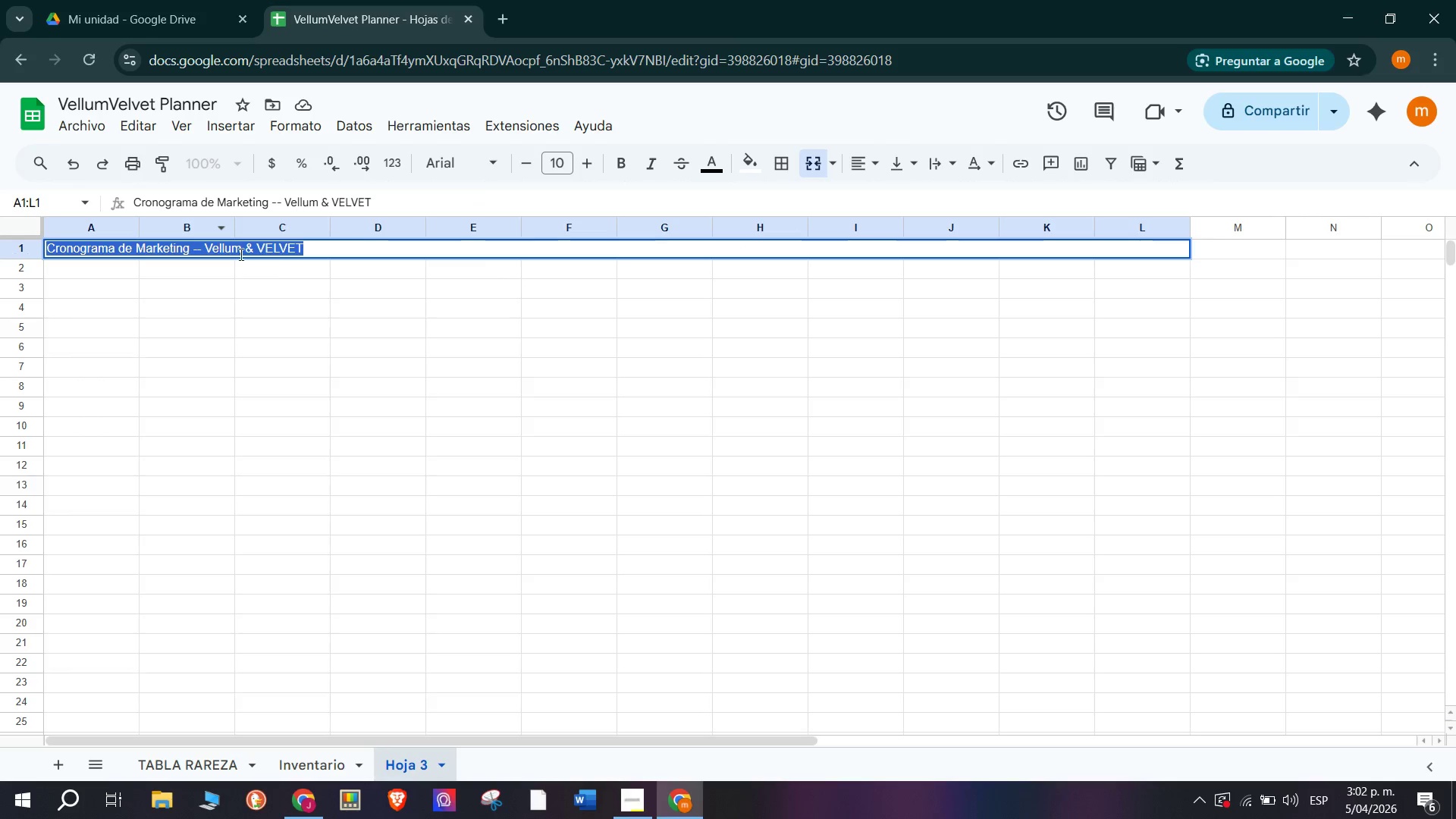 
left_click([632, 167])
 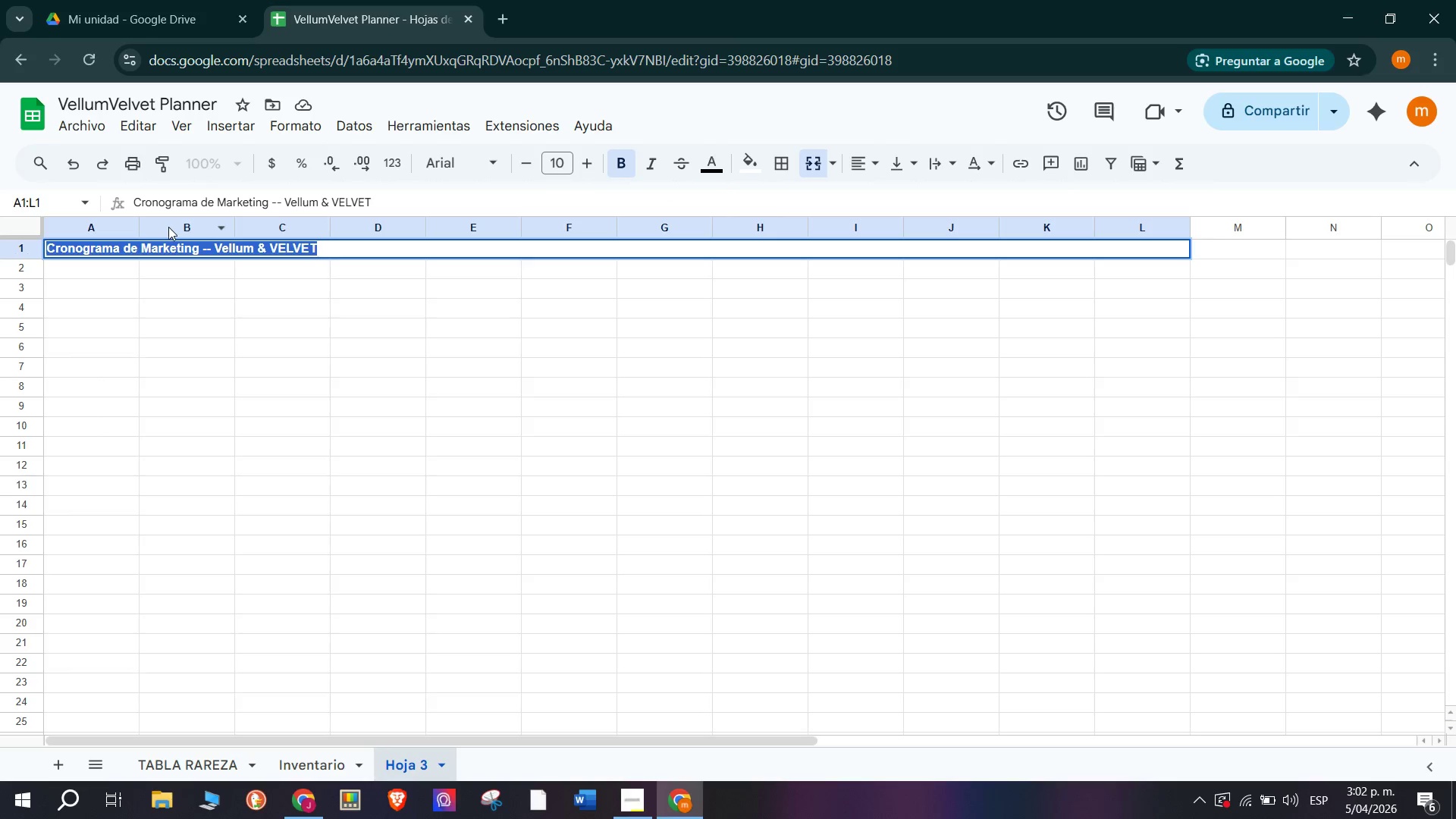 
mouse_move([262, 244])
 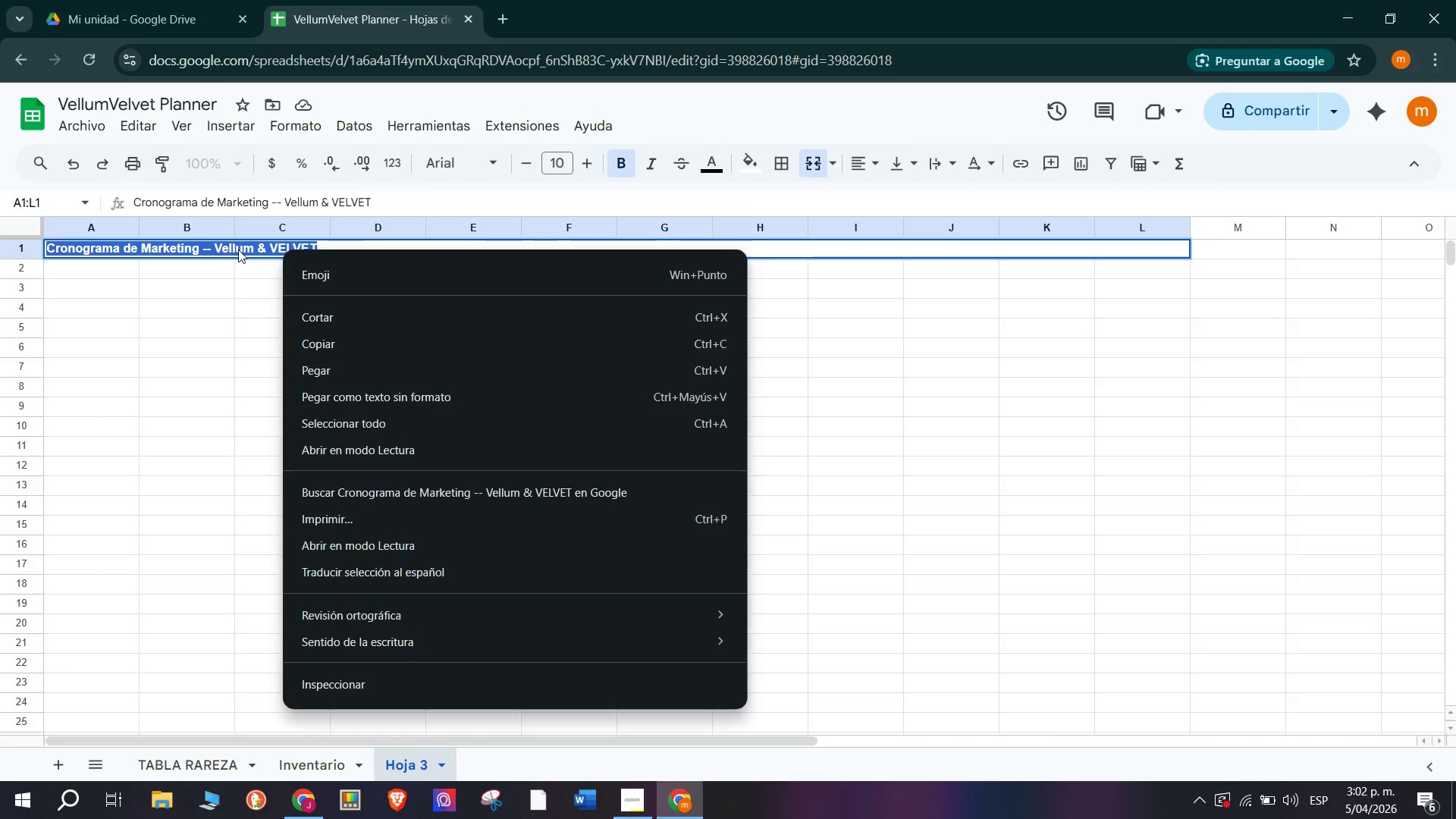 
left_click([238, 249])
 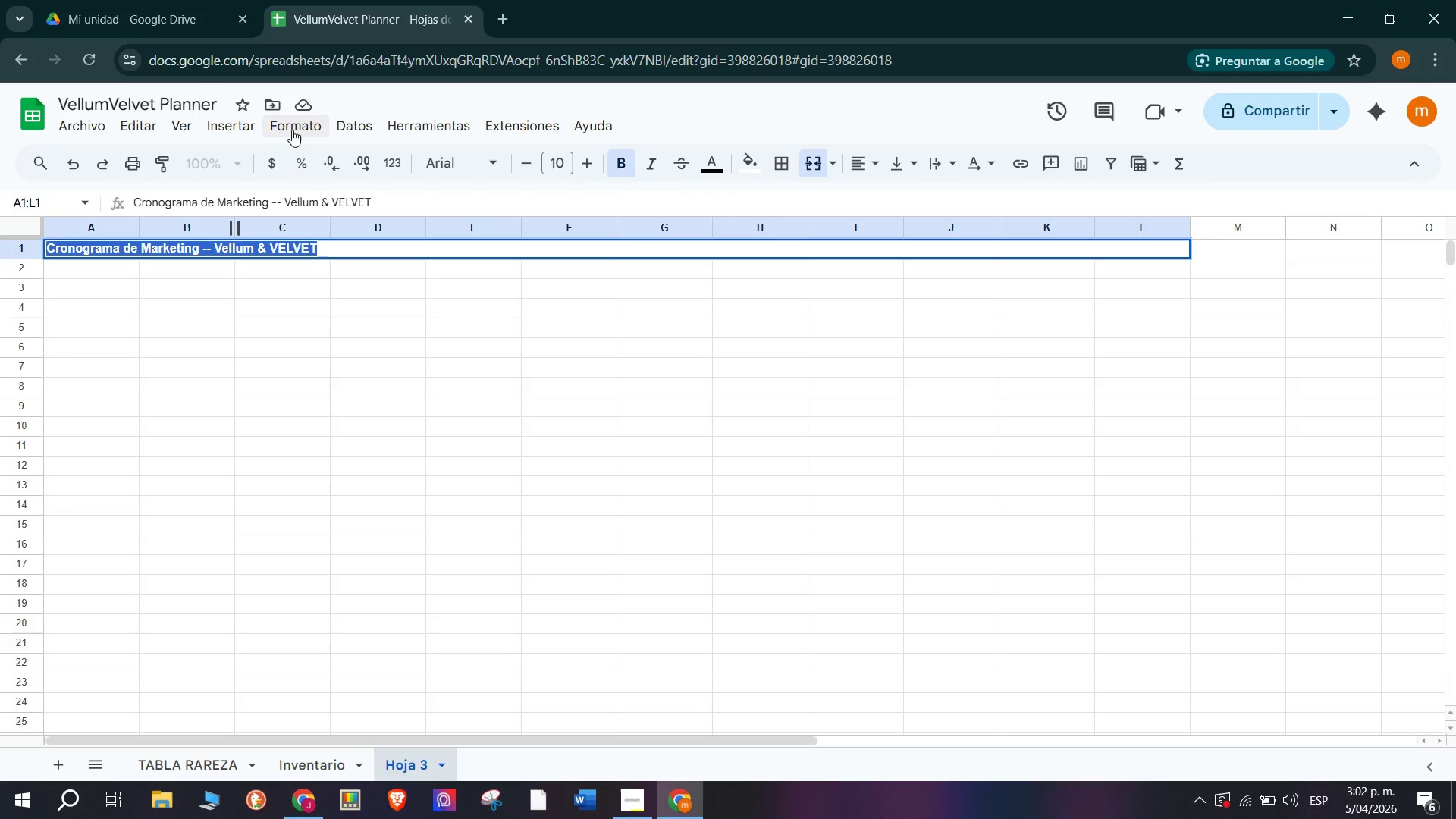 
left_click([293, 130])
 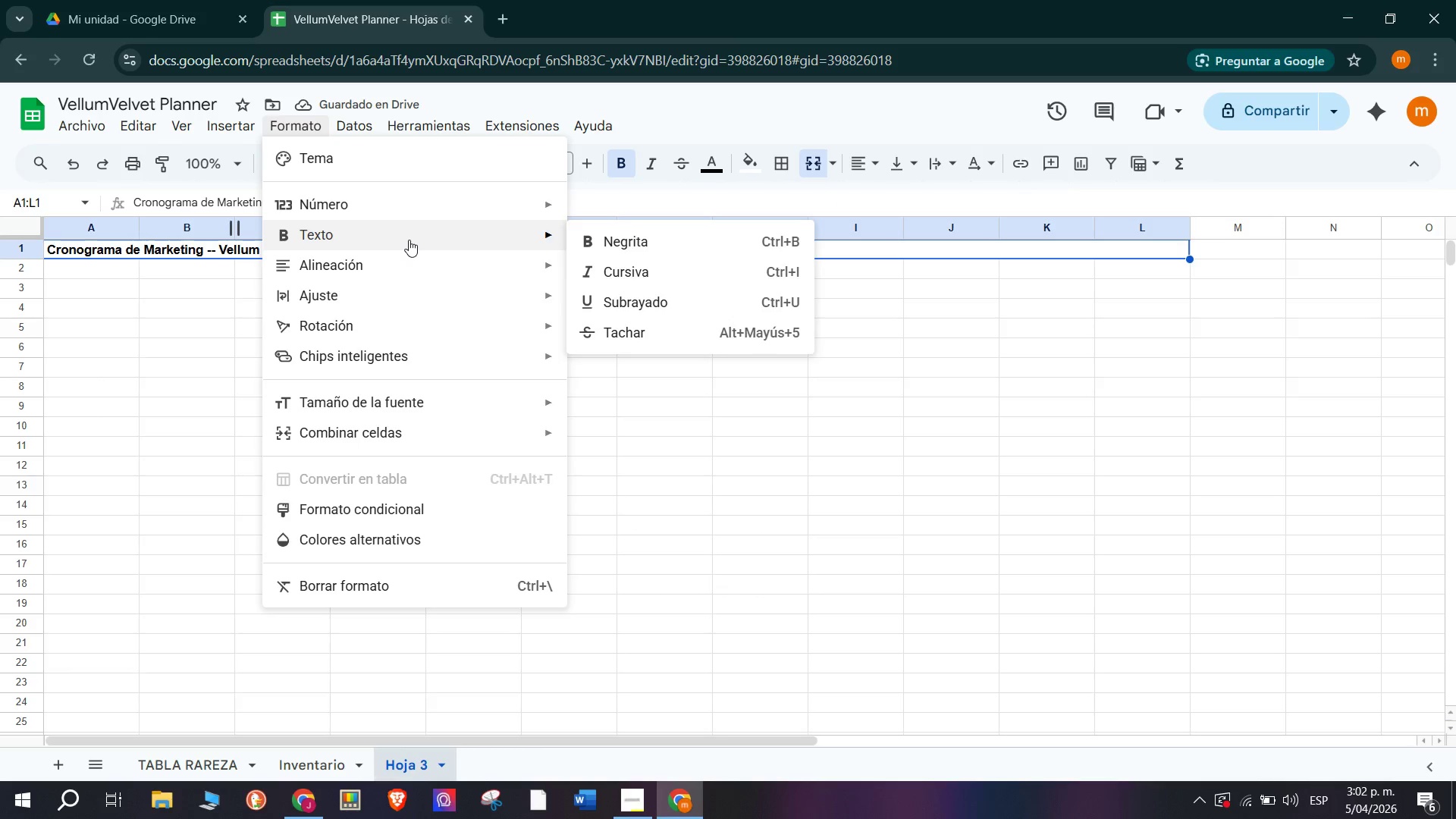 
wait(8.98)
 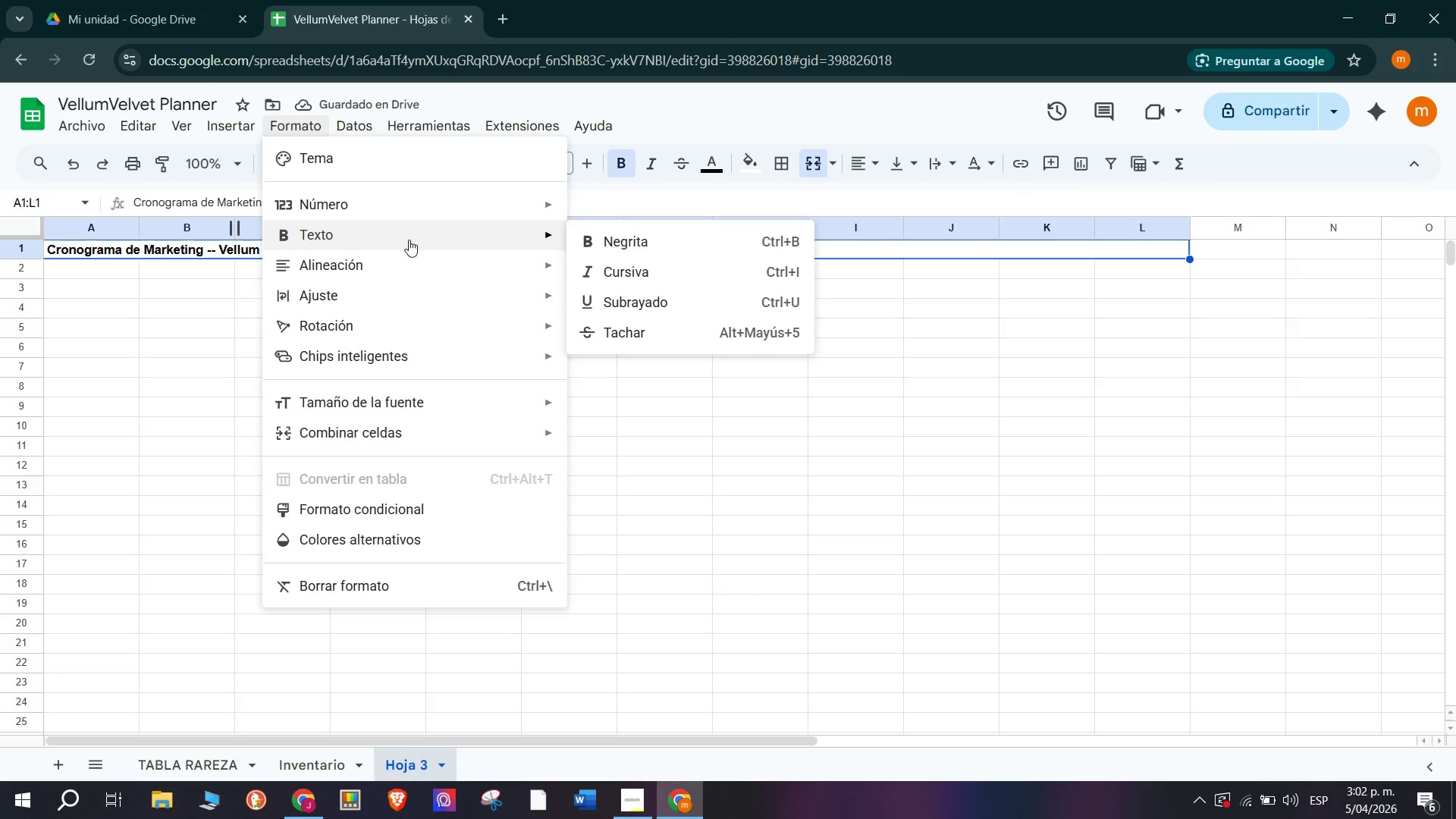 
left_click([157, 260])
 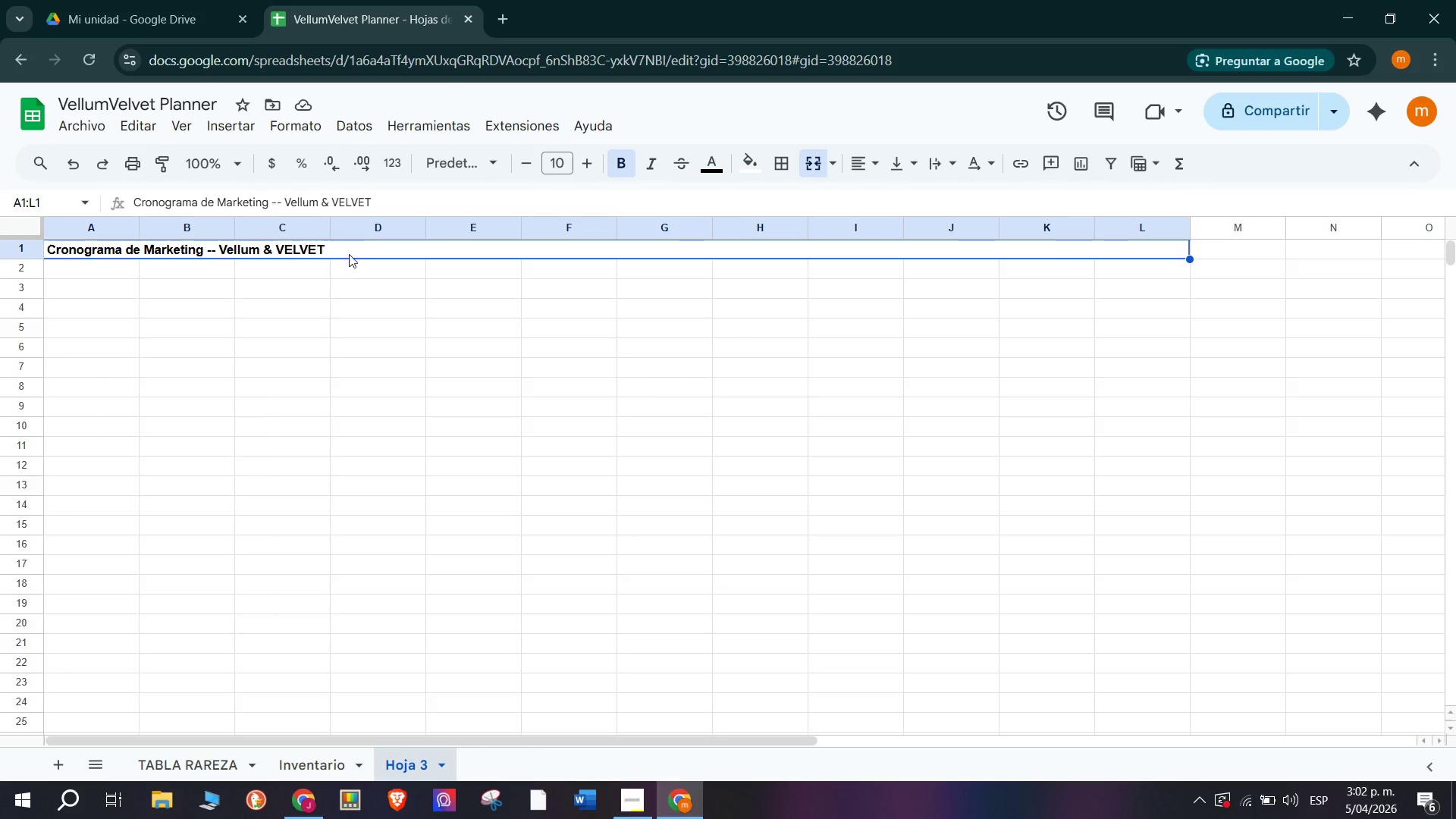 
double_click([356, 246])
 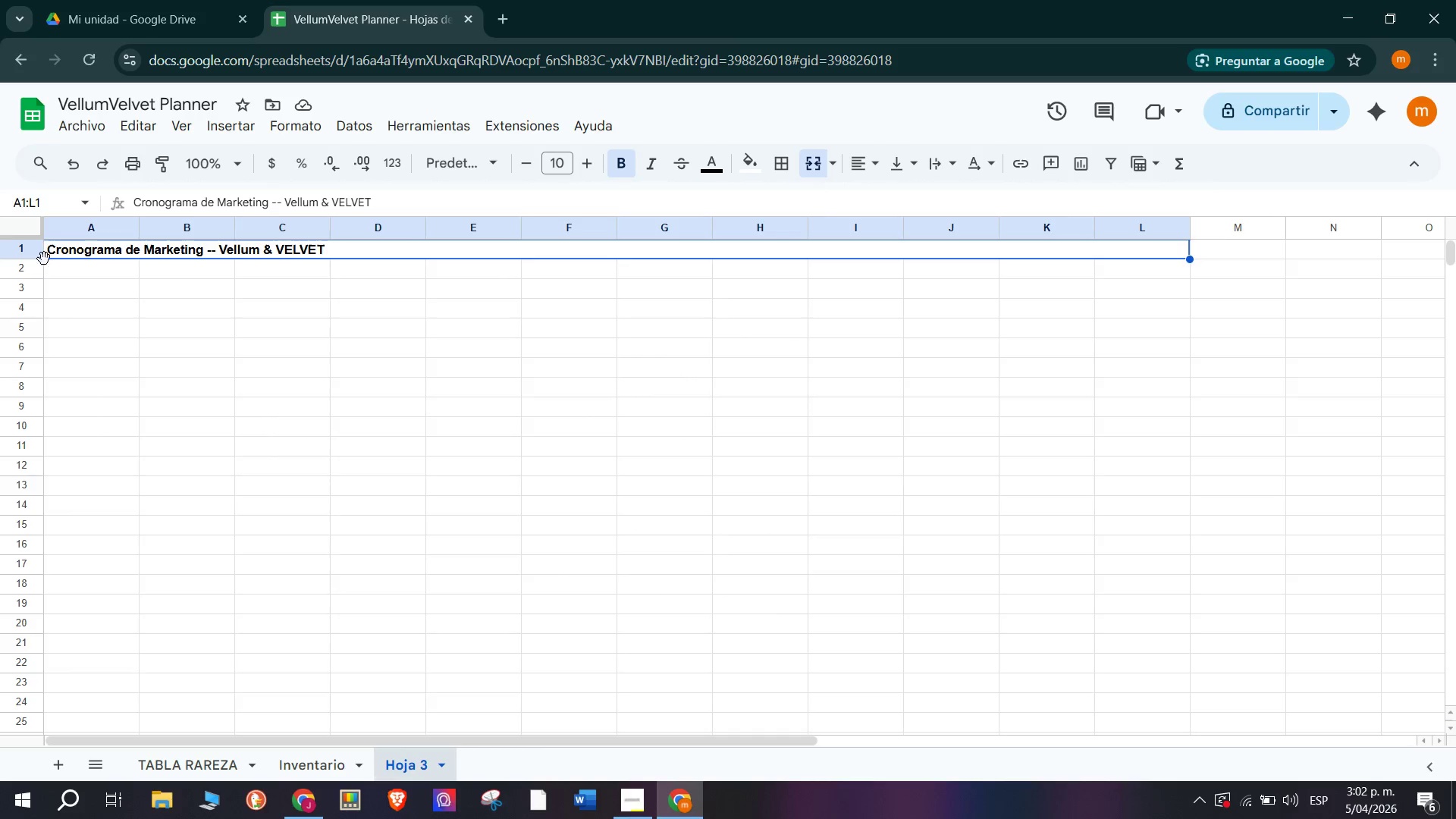 
left_click_drag(start_coordinate=[24, 259], to_coordinate=[19, 286])
 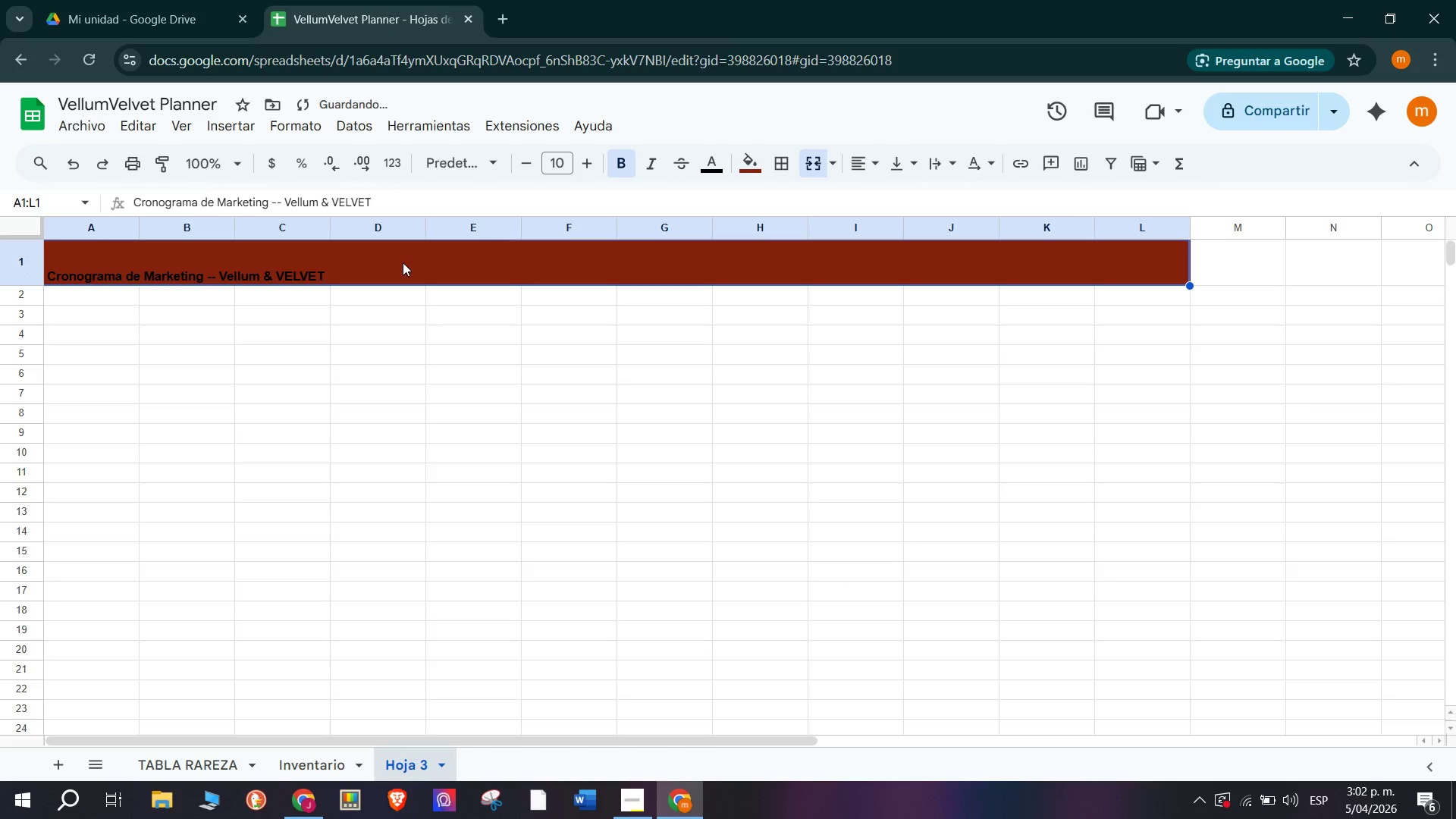 
wait(5.86)
 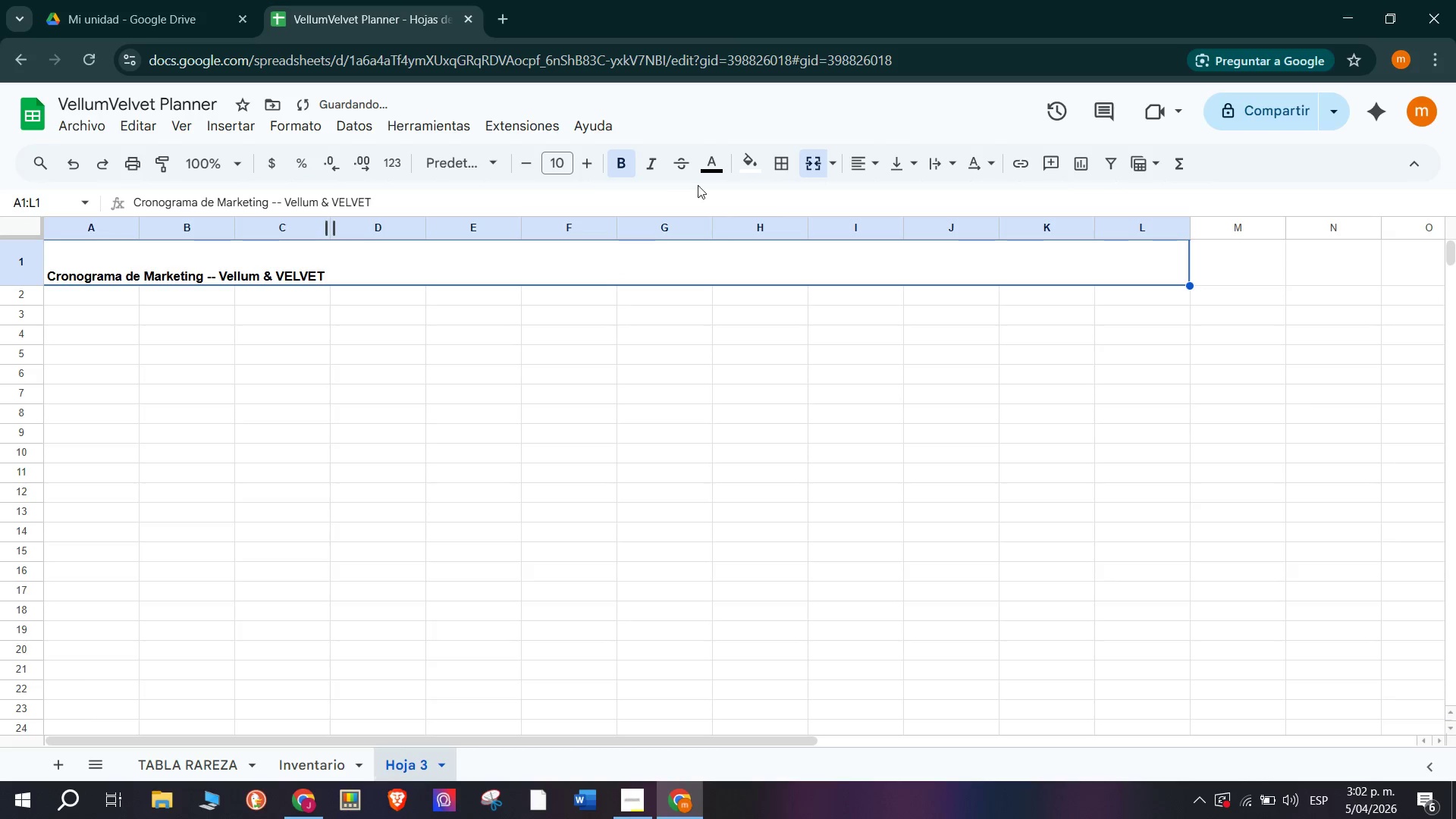 
left_click([870, 154])
 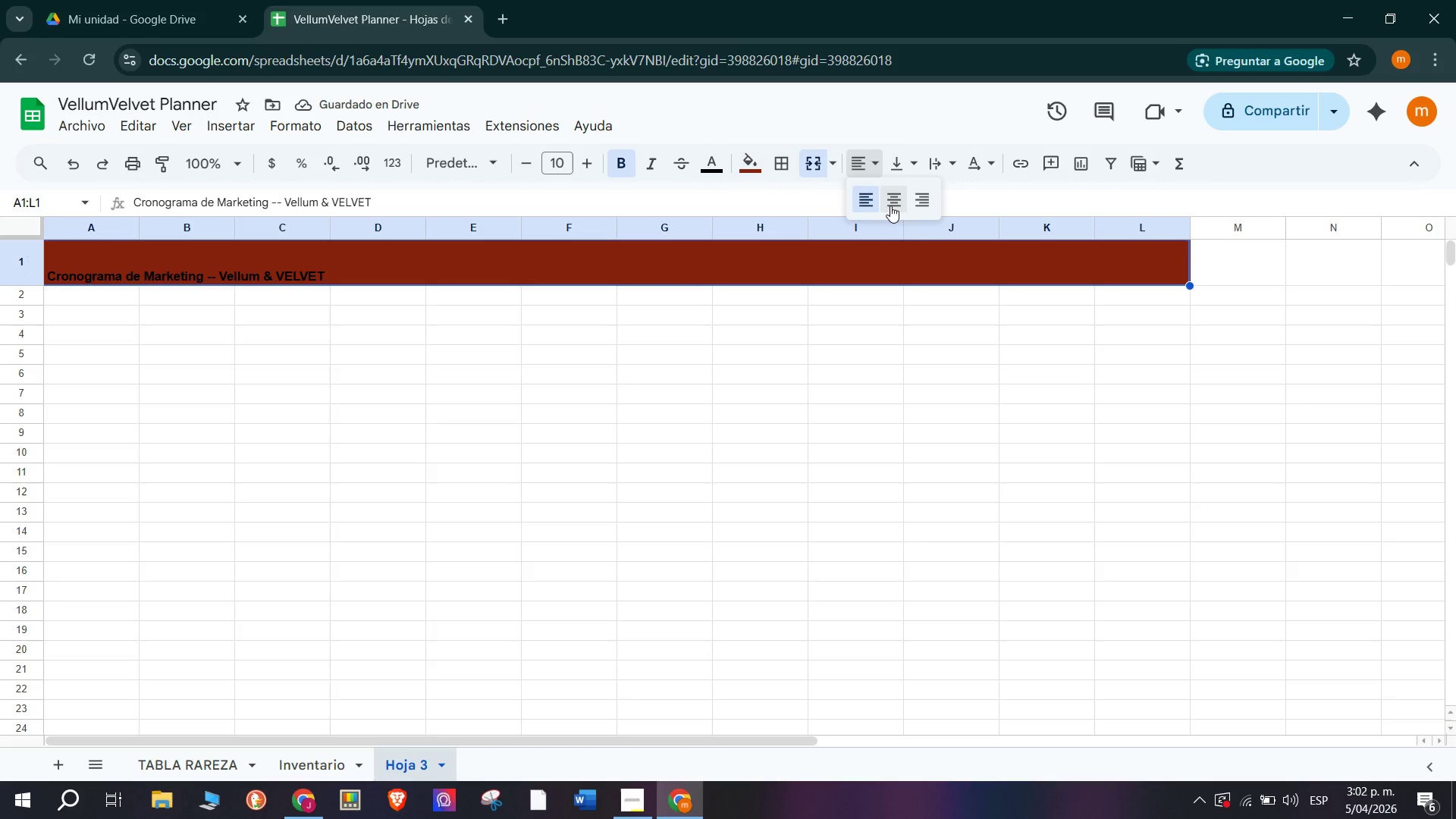 
left_click([893, 202])
 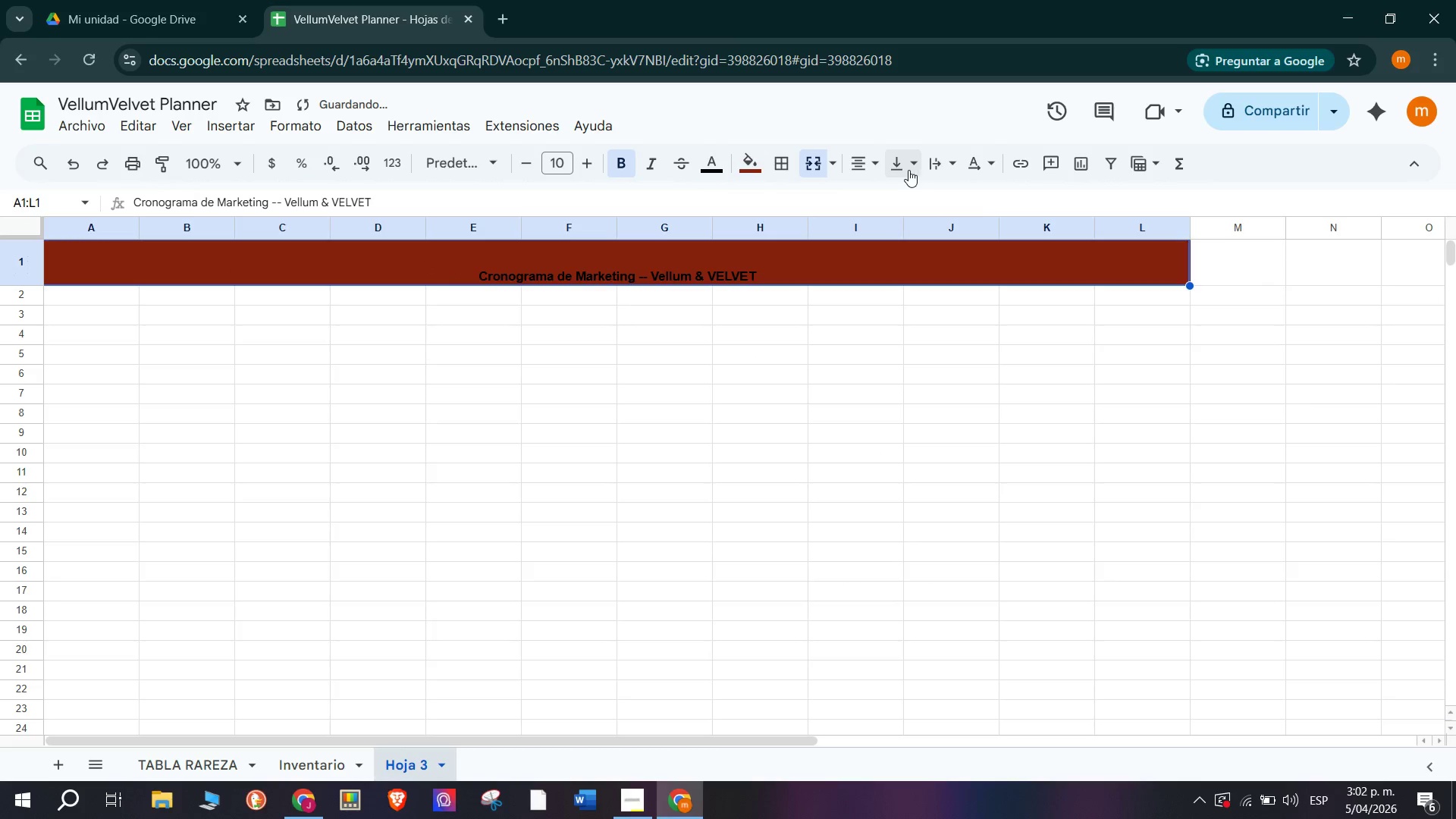 
double_click([934, 199])
 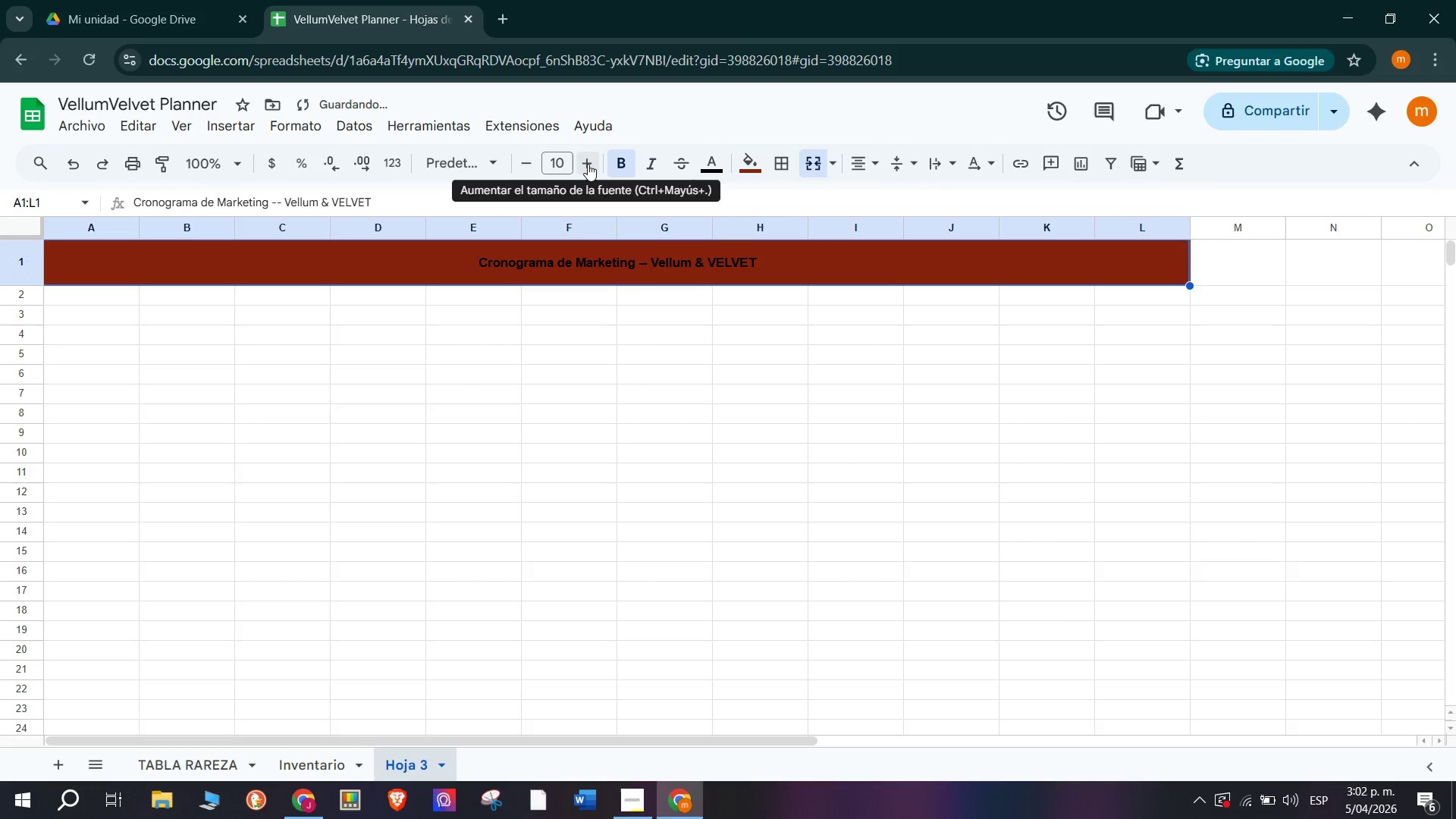 
double_click([592, 164])
 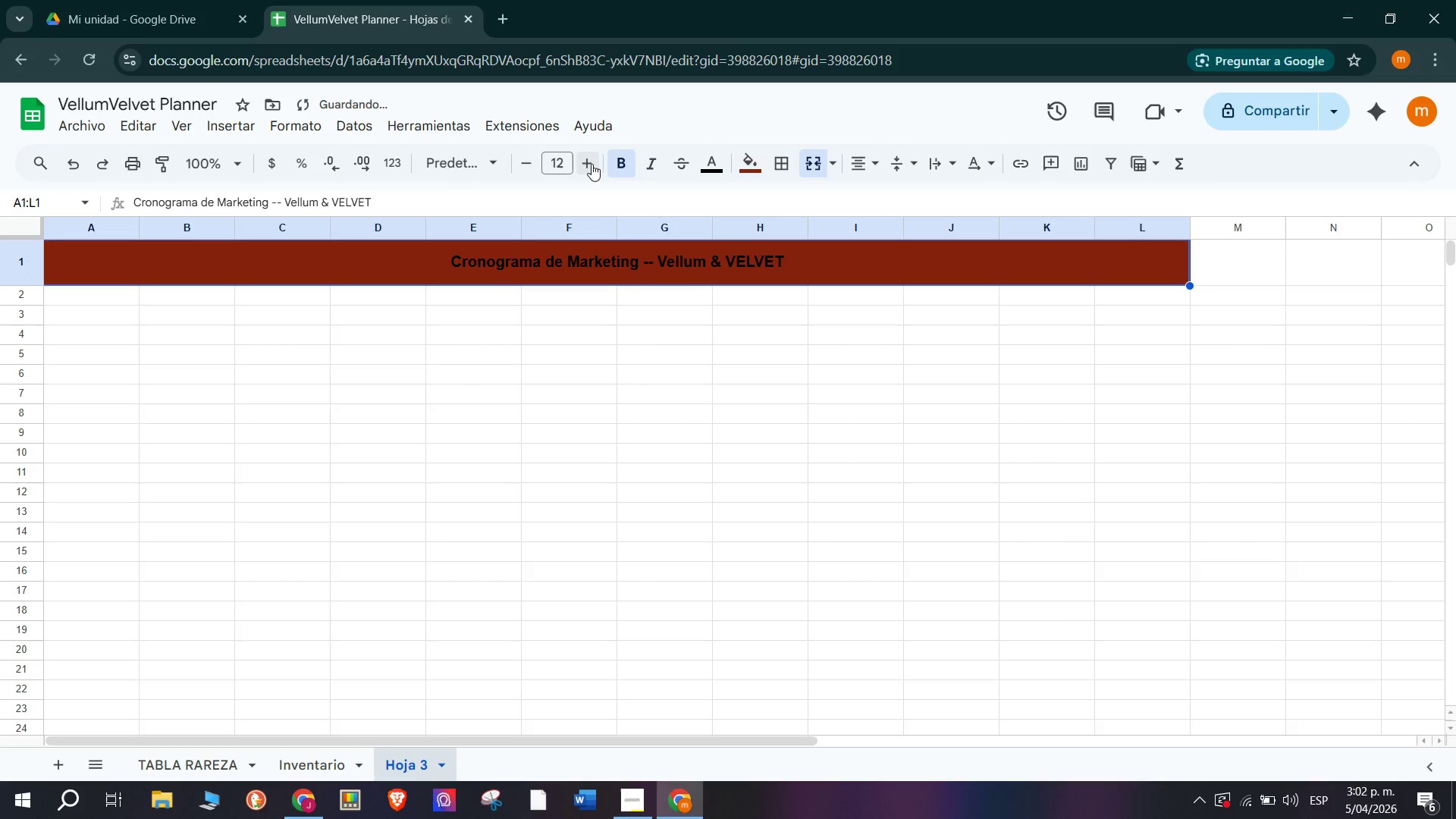 
triple_click([592, 164])
 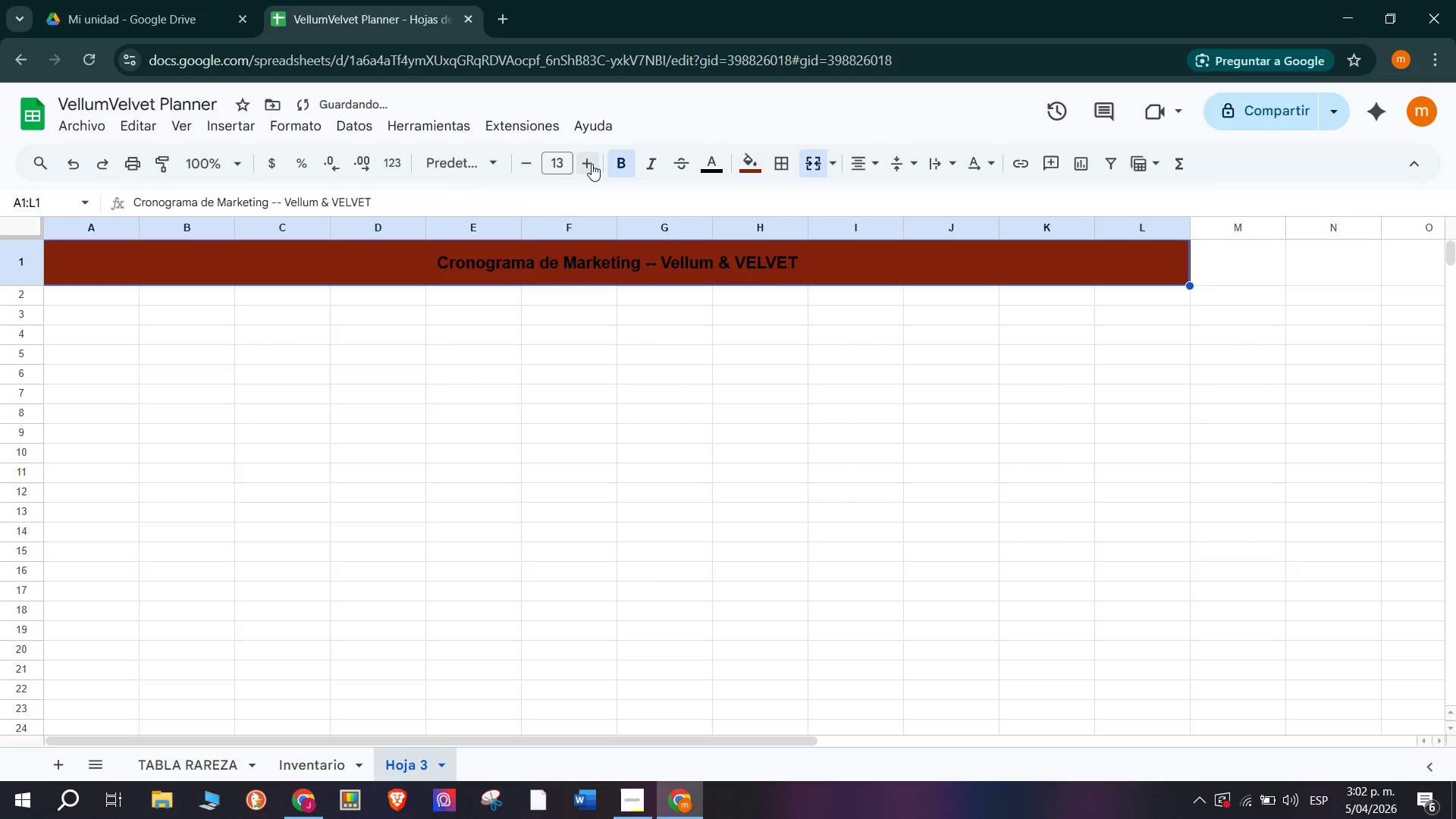 
triple_click([592, 164])
 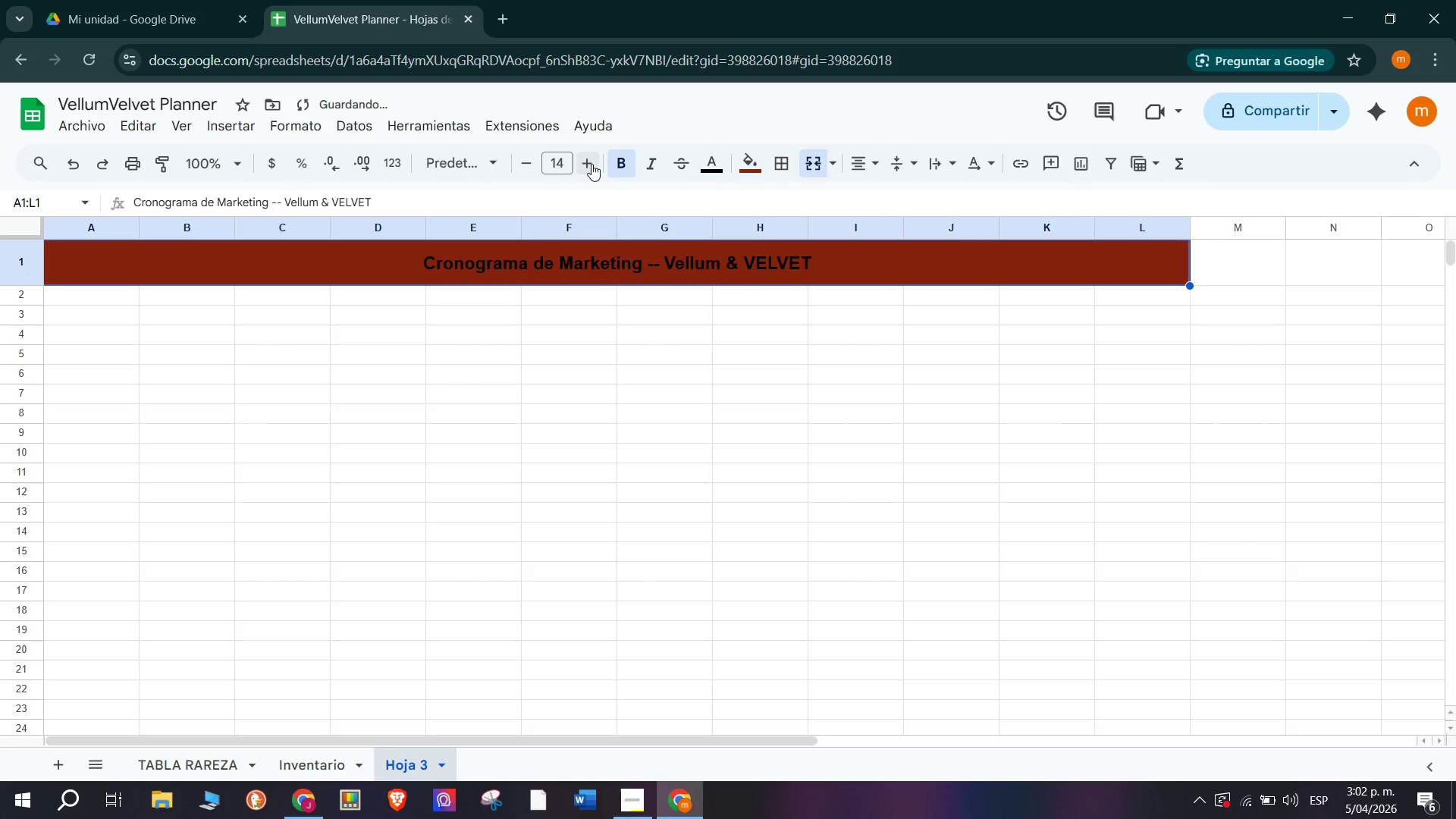 
triple_click([592, 164])
 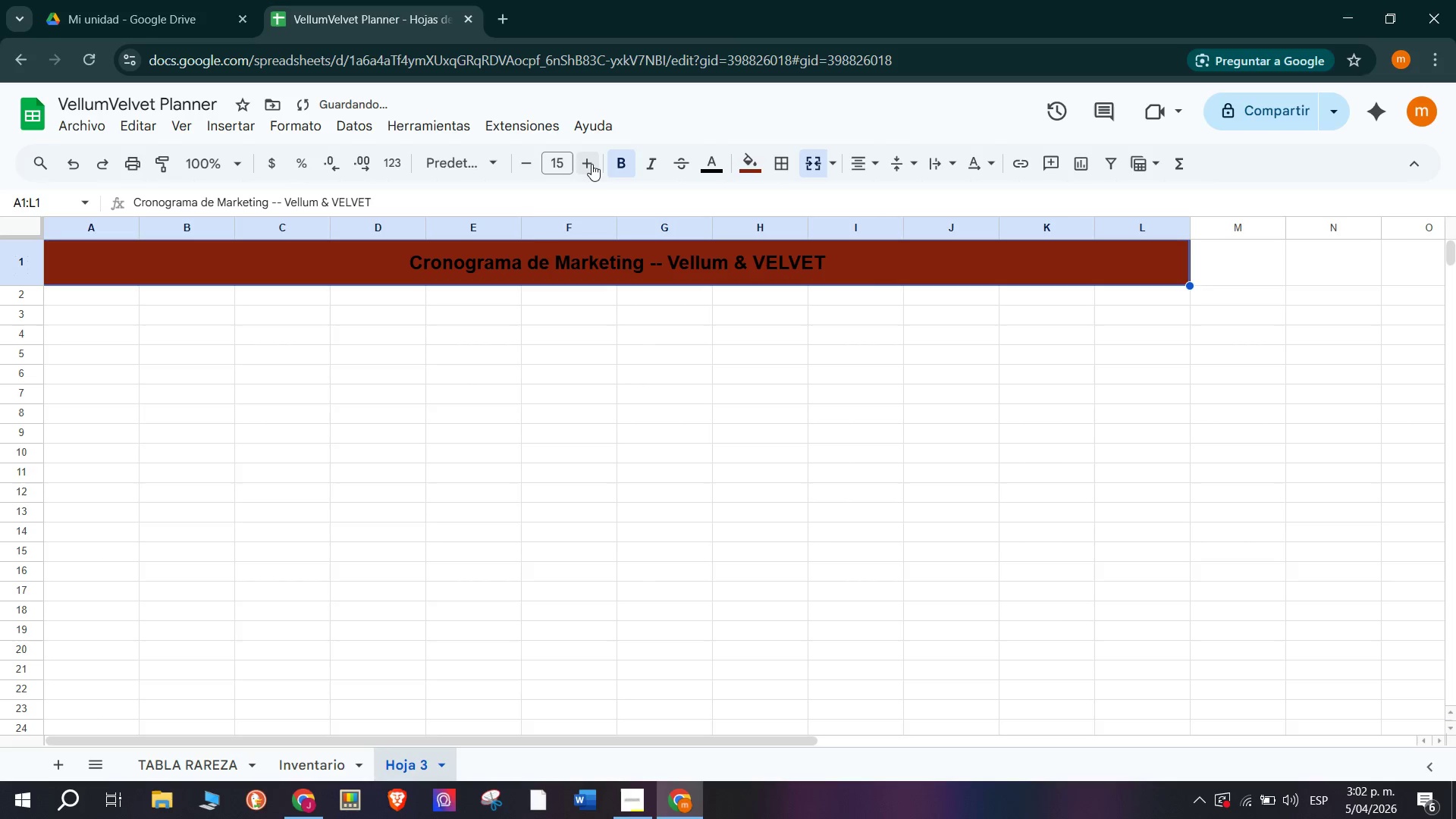 
triple_click([592, 164])
 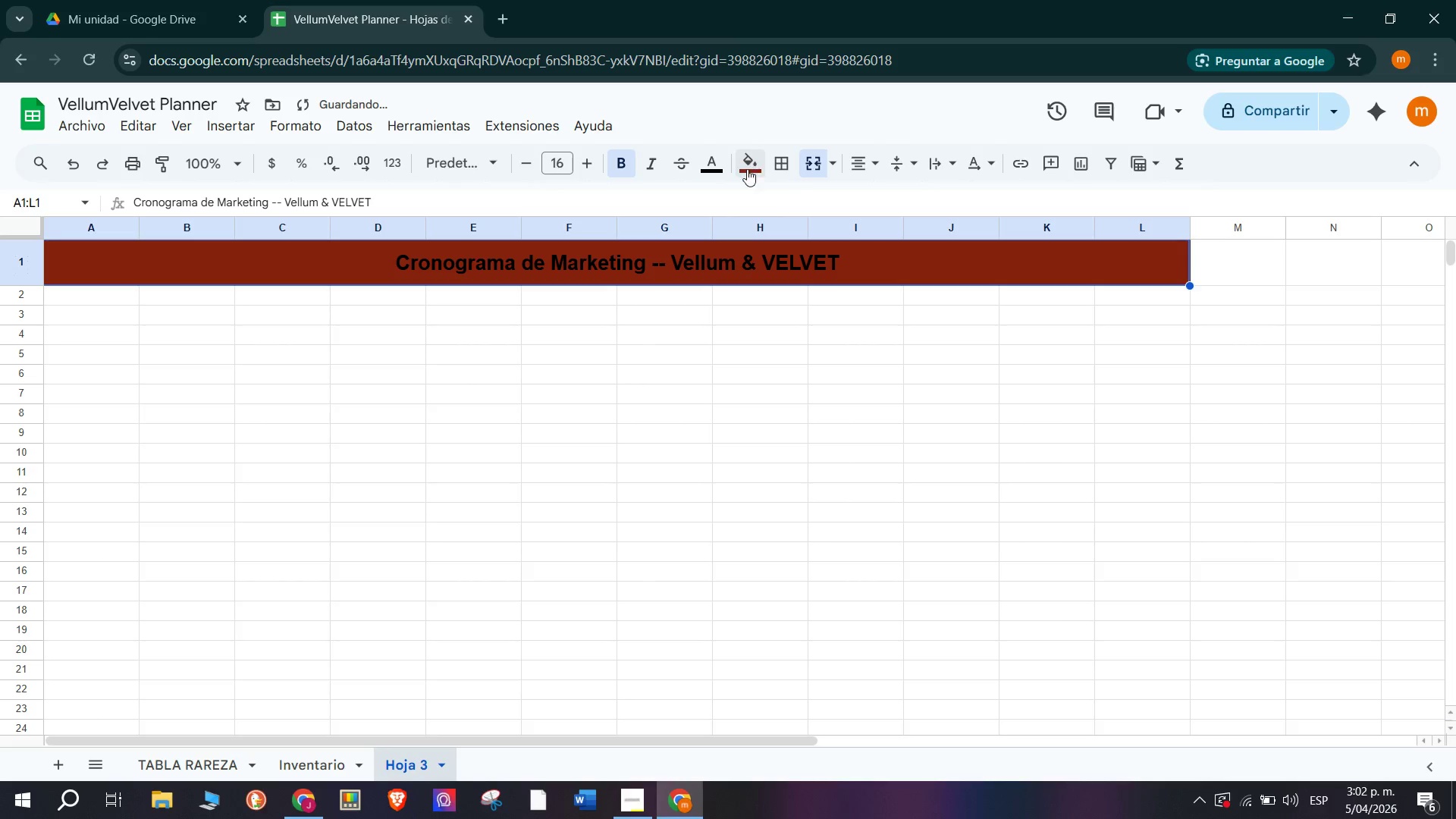 
left_click([717, 165])
 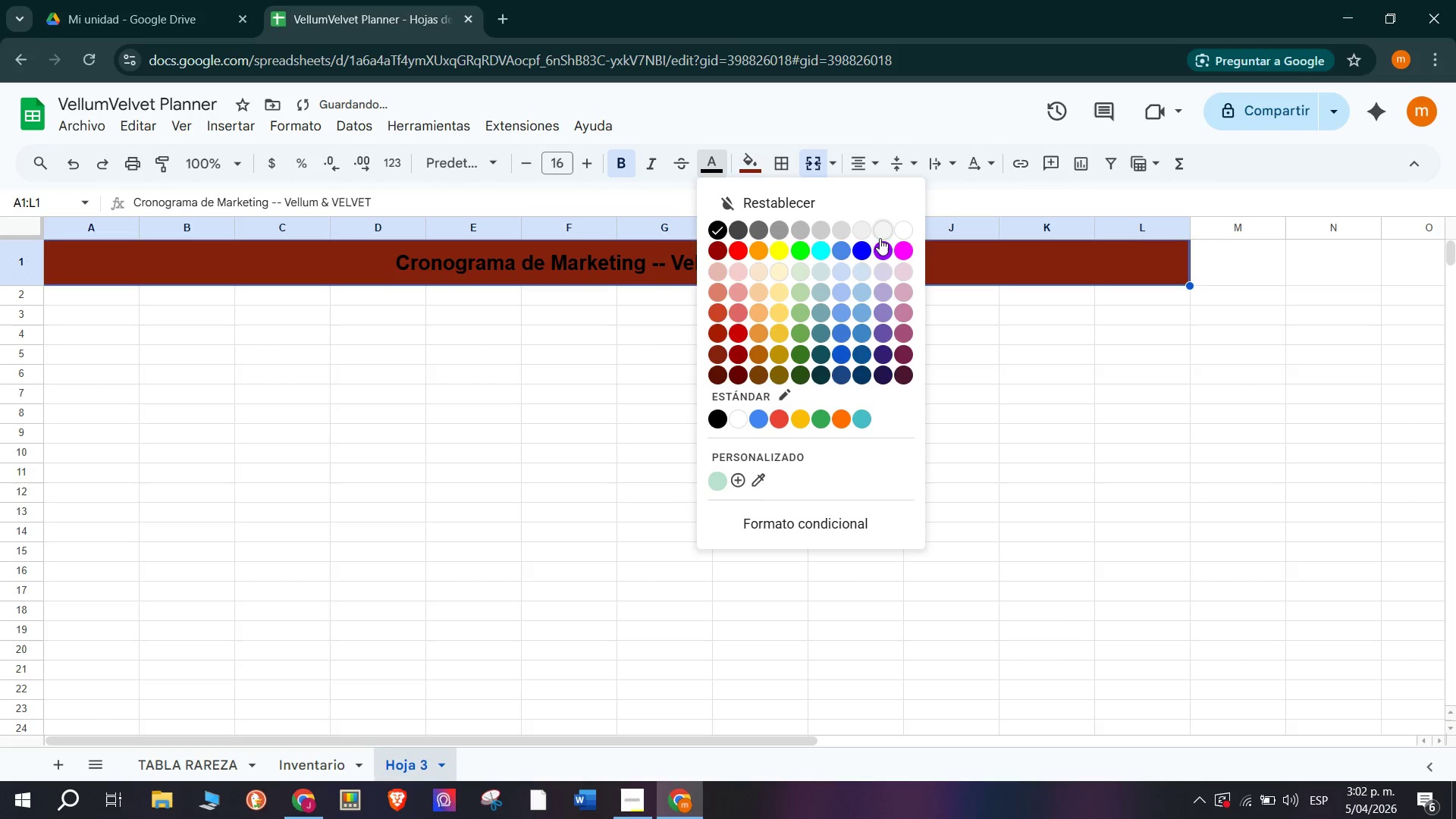 
left_click([912, 232])
 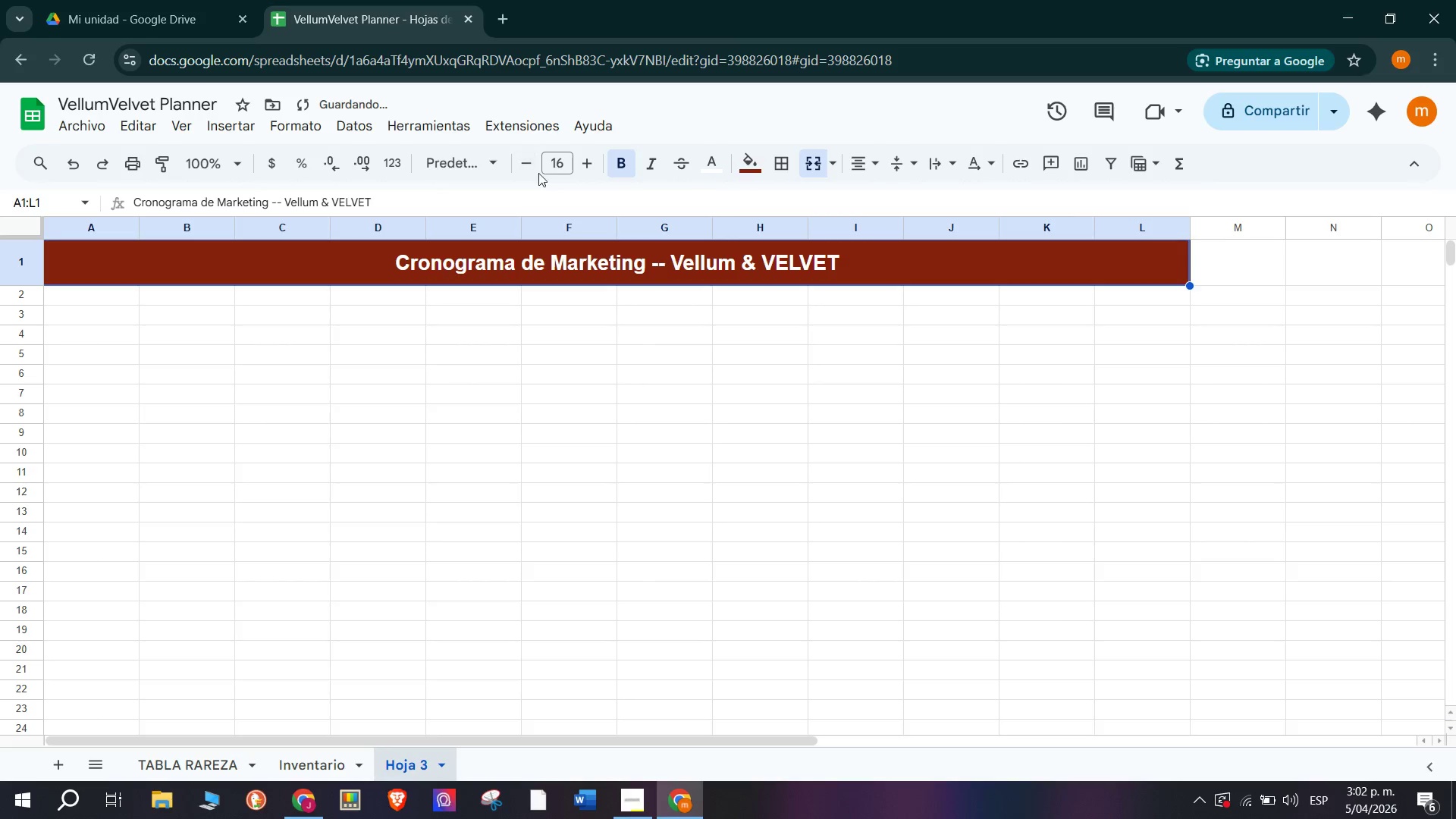 
left_click([441, 168])
 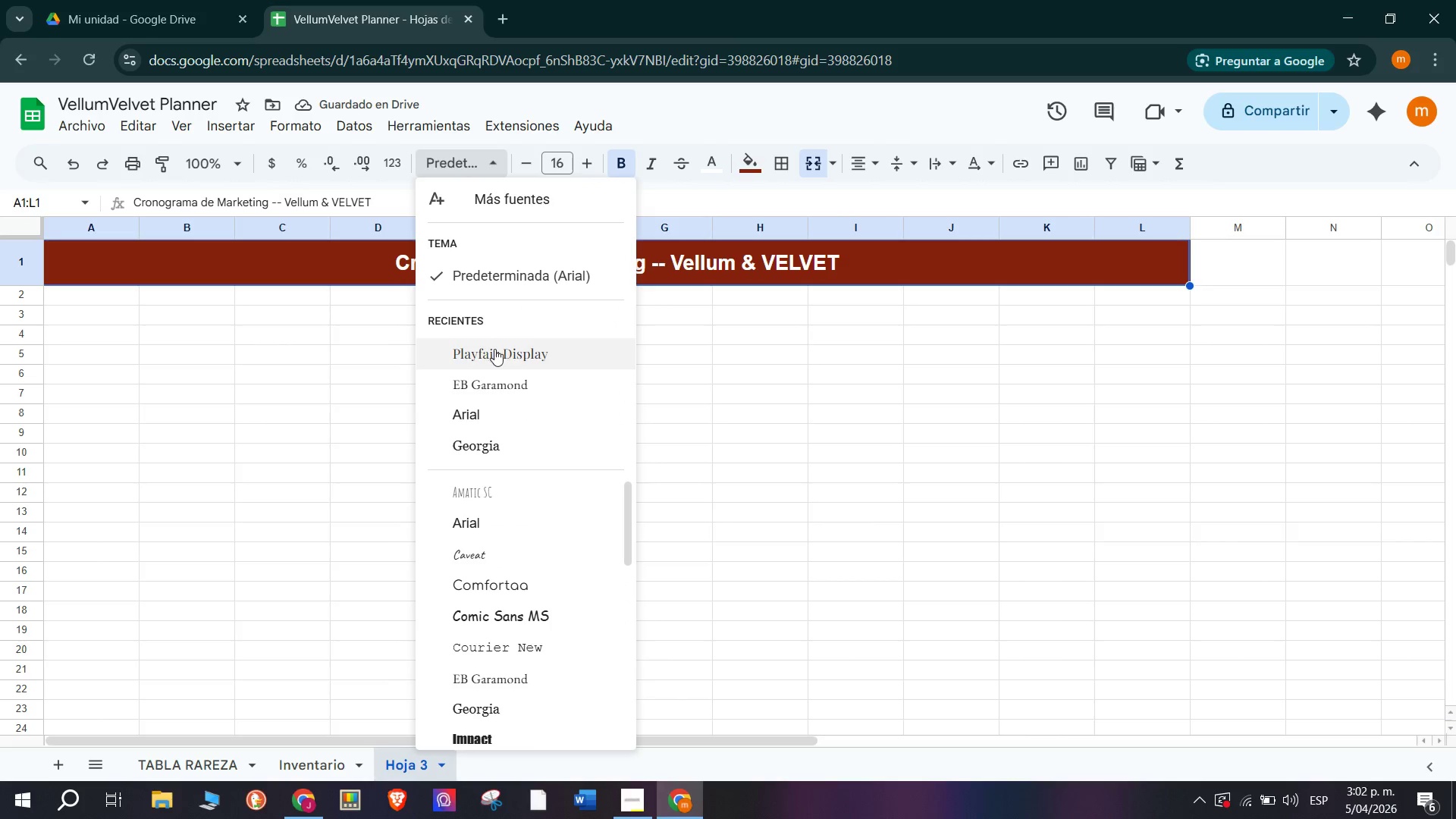 
left_click([522, 354])
 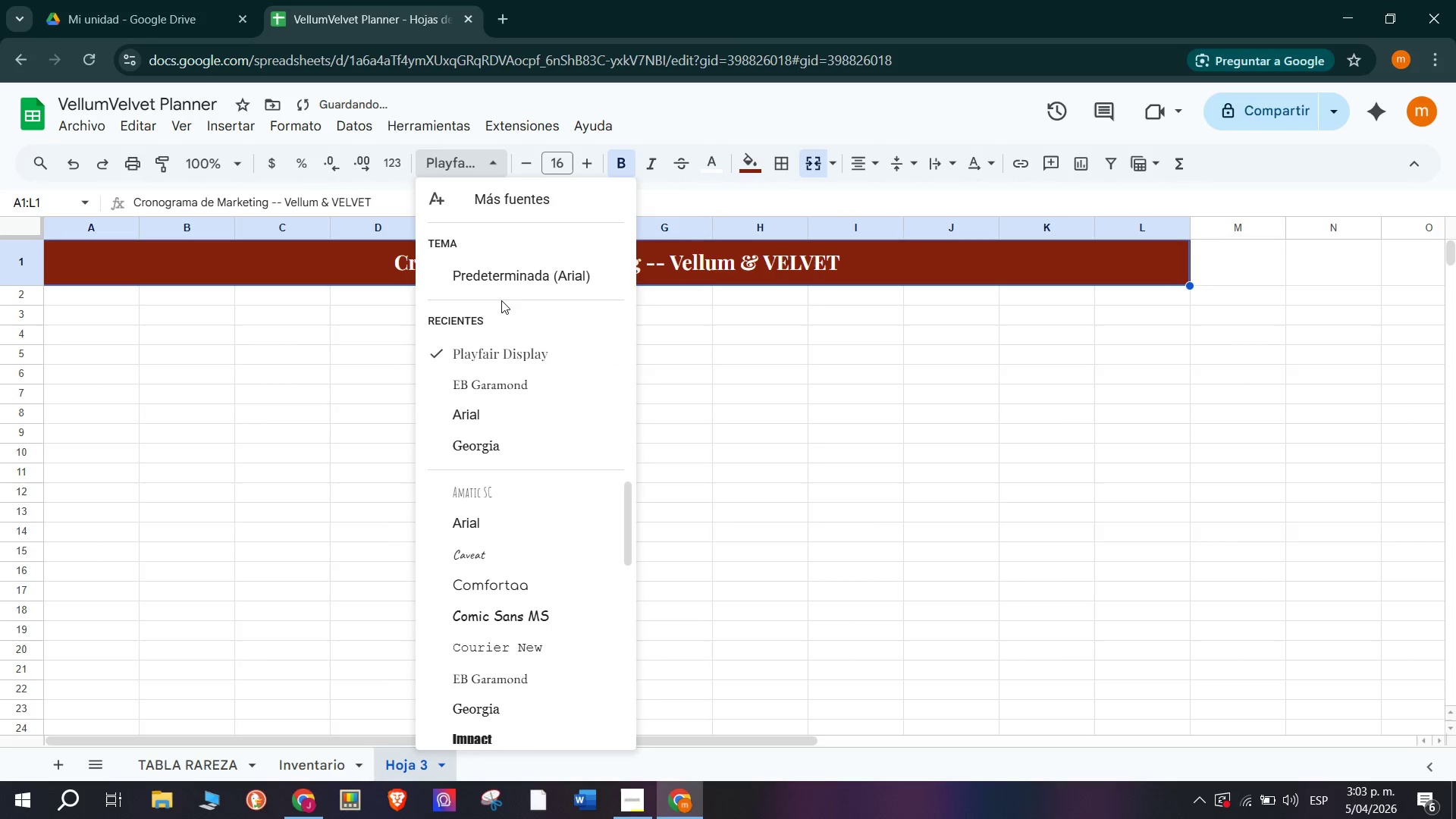 
left_click([508, 381])
 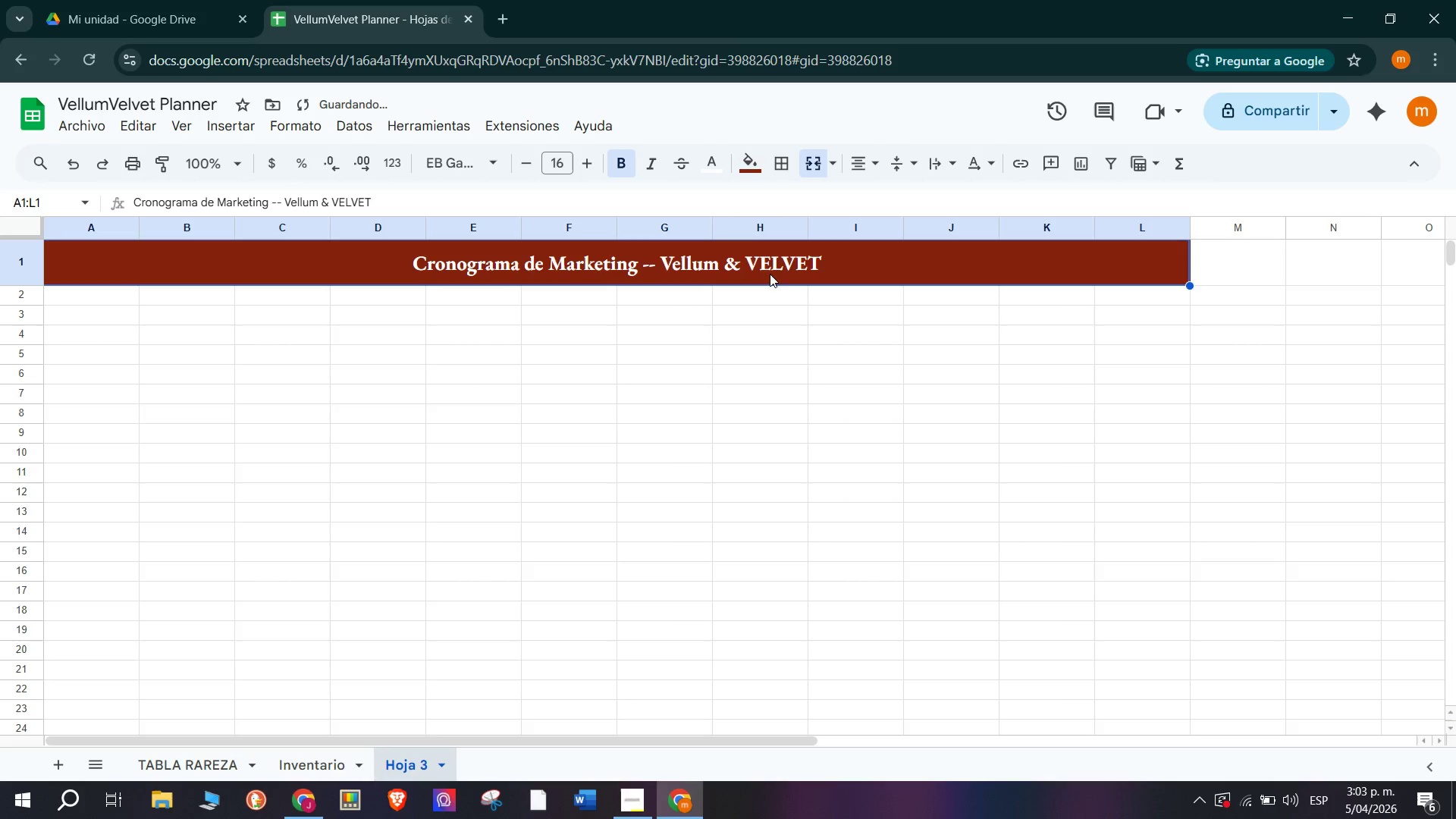 
left_click([431, 243])
 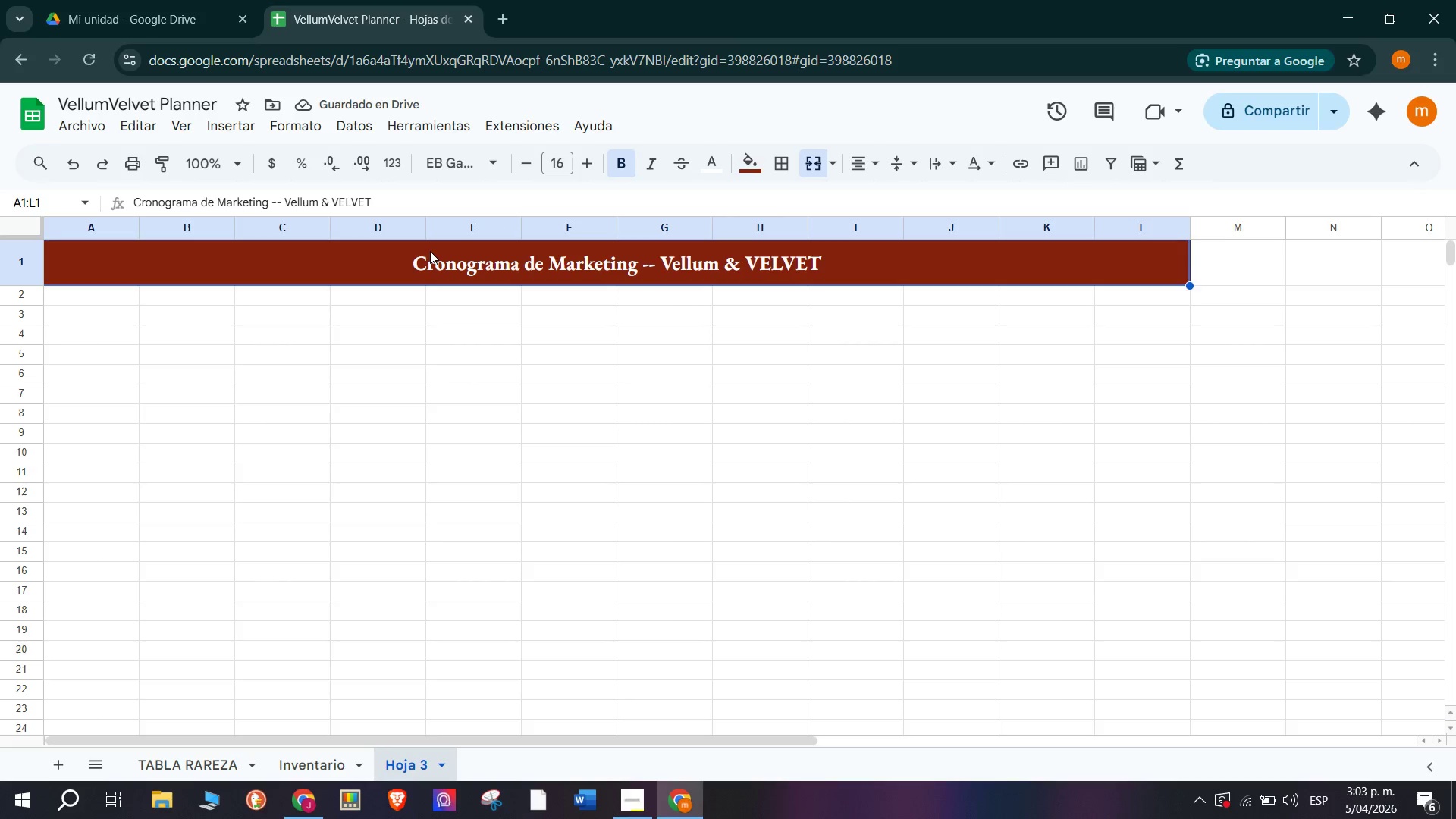 
triple_click([430, 250])
 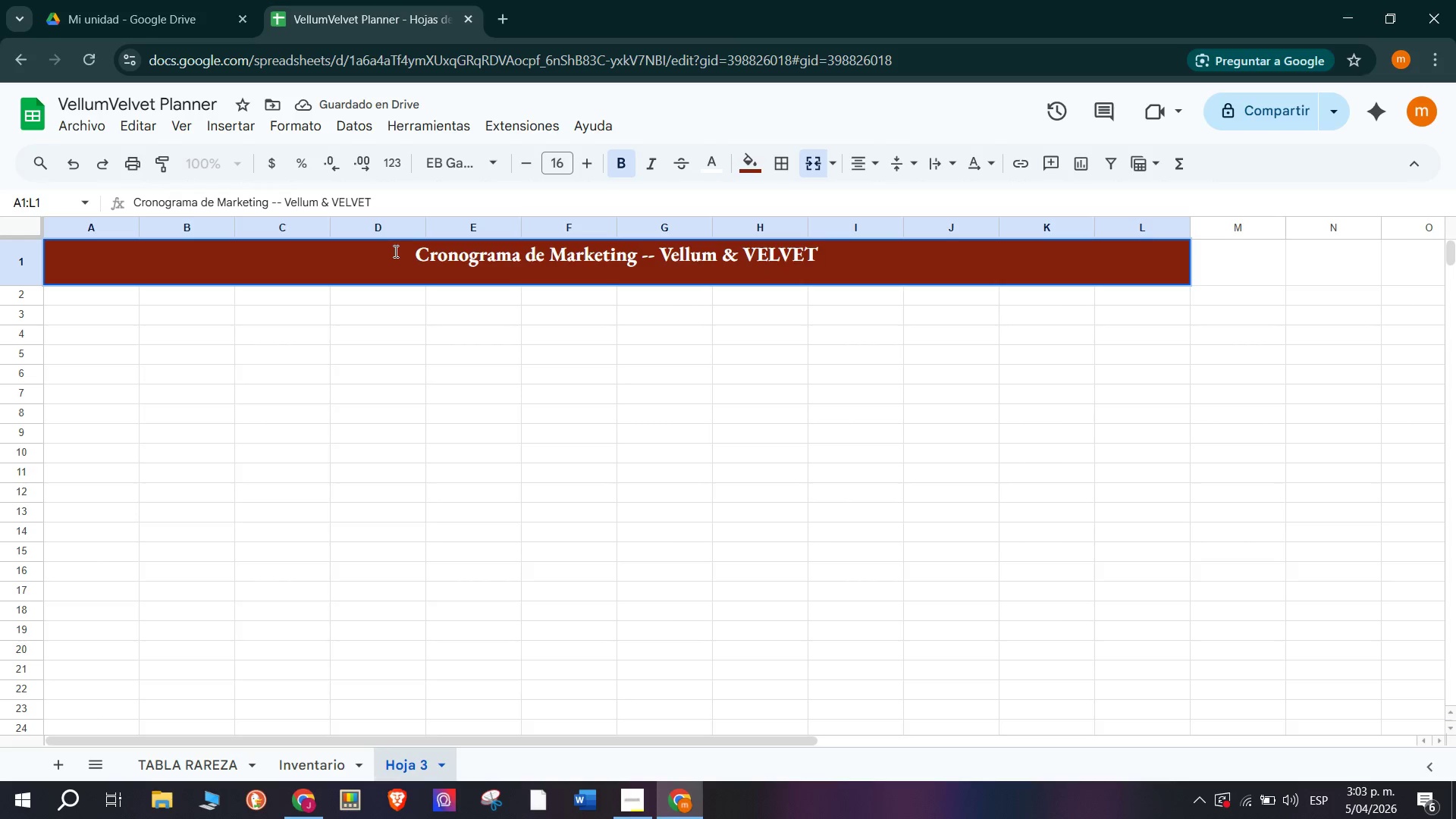 
left_click_drag(start_coordinate=[397, 255], to_coordinate=[1005, 262])
 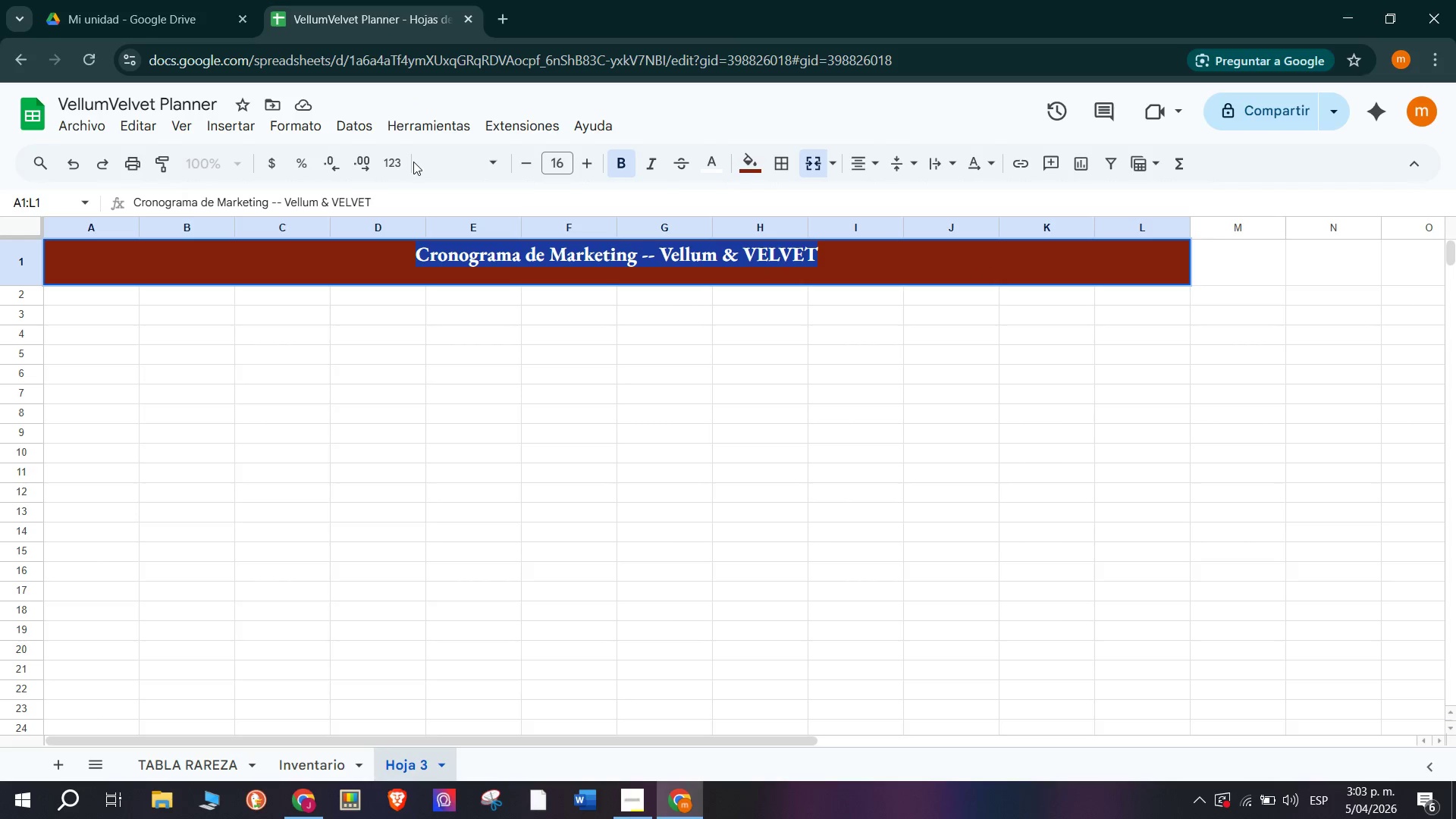 
left_click([400, 162])
 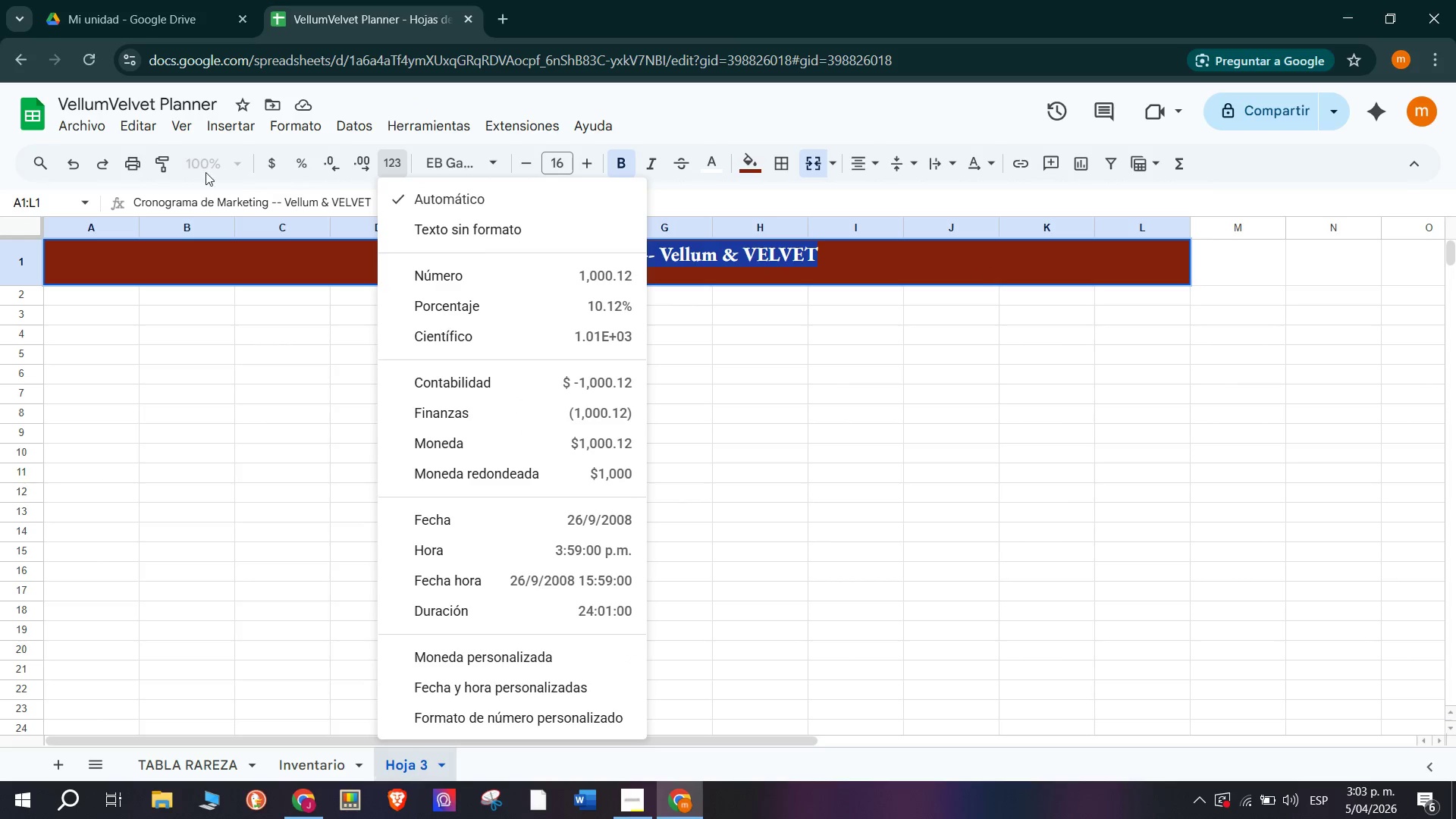 
left_click([143, 124])
 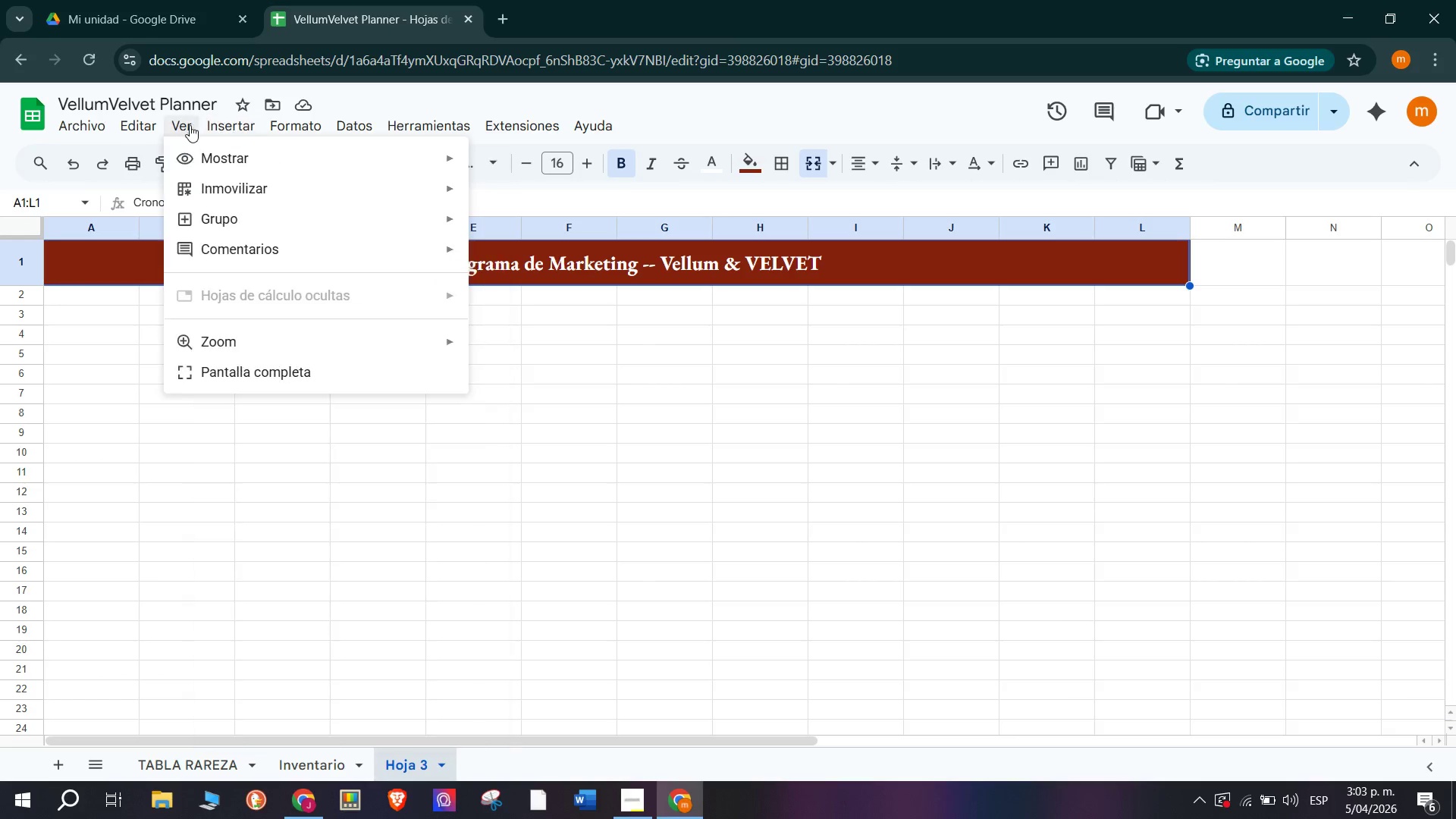 
mouse_move([248, 121])
 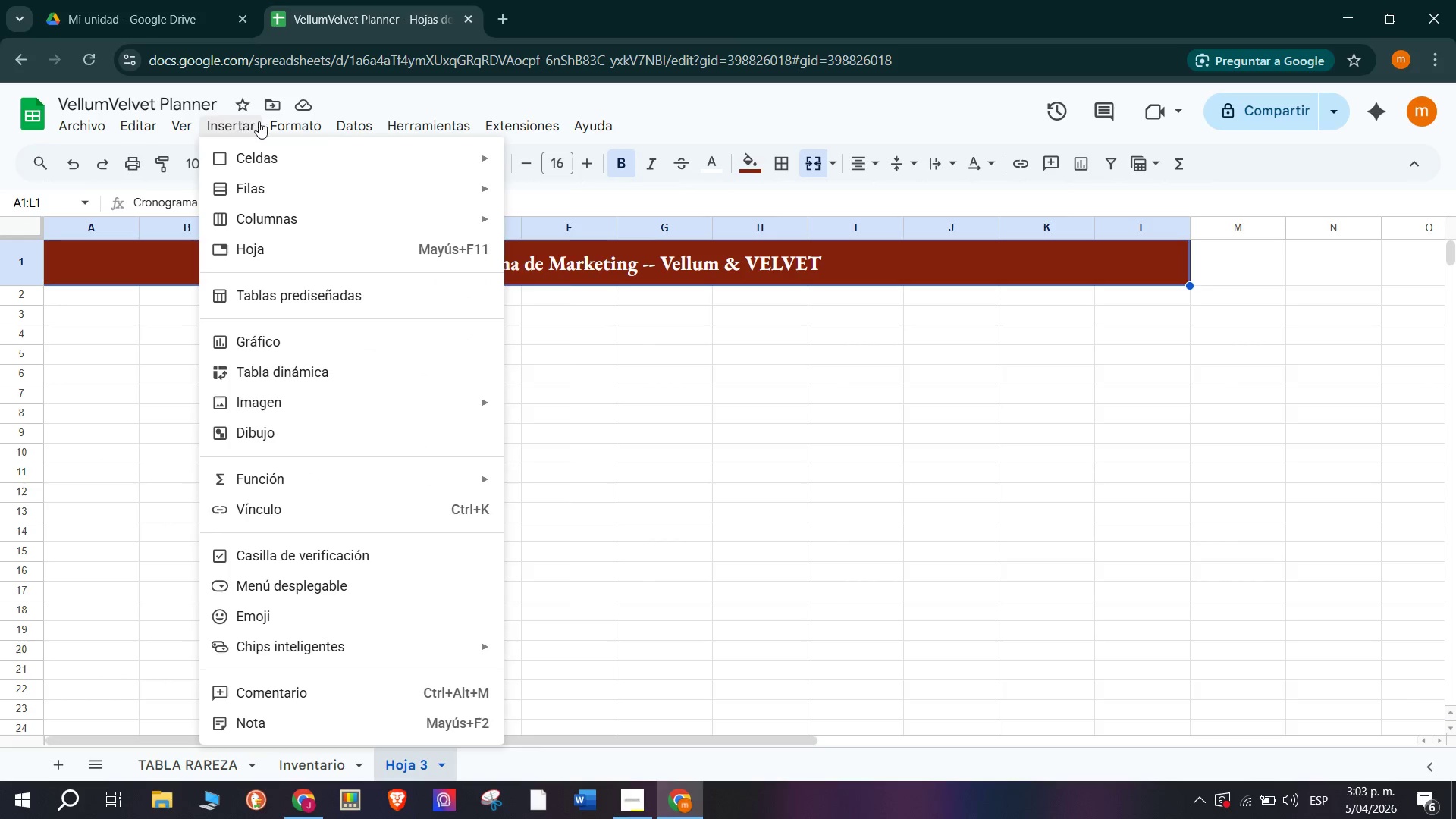 
mouse_move([284, 124])
 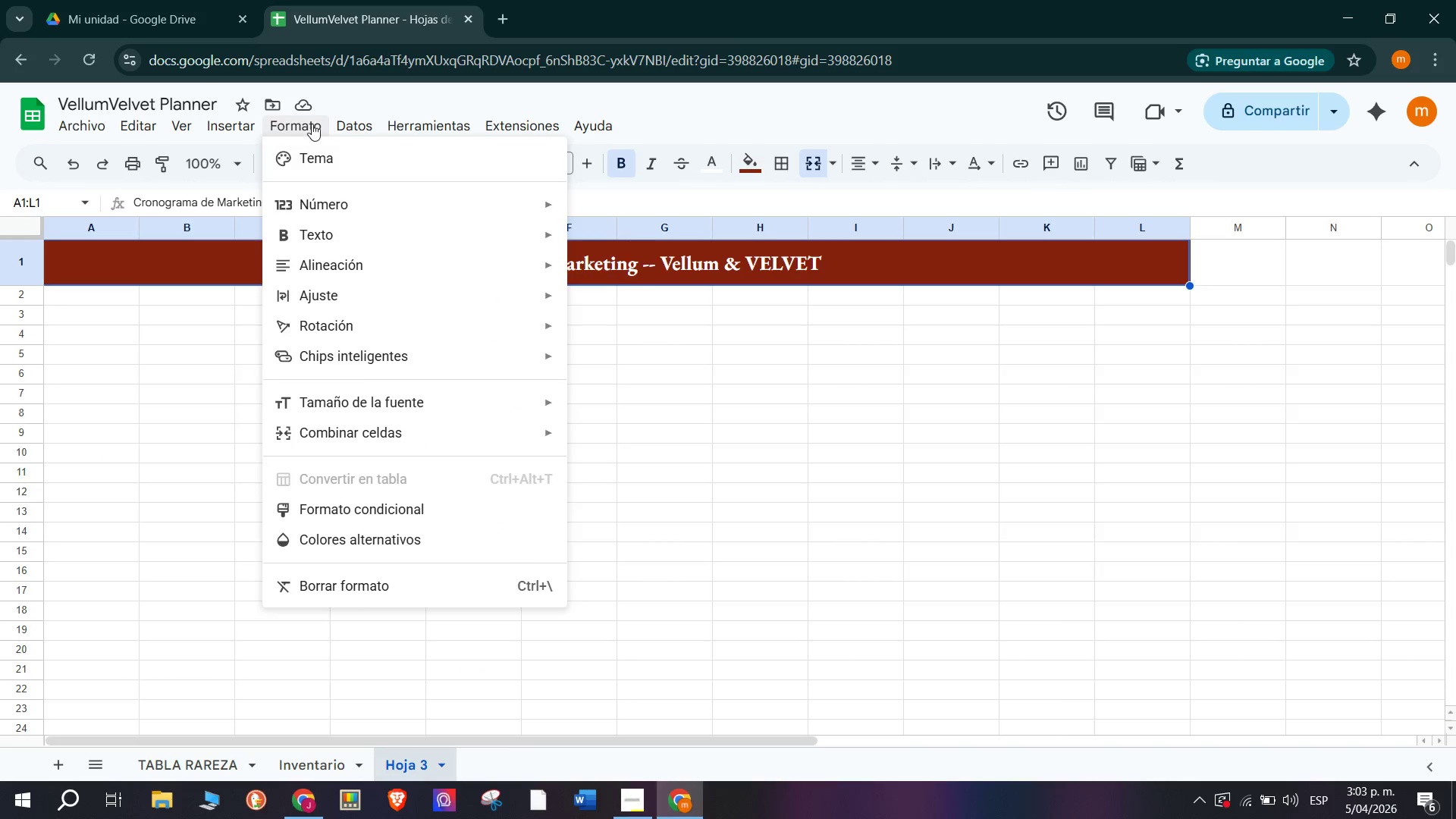 
mouse_move([347, 124])
 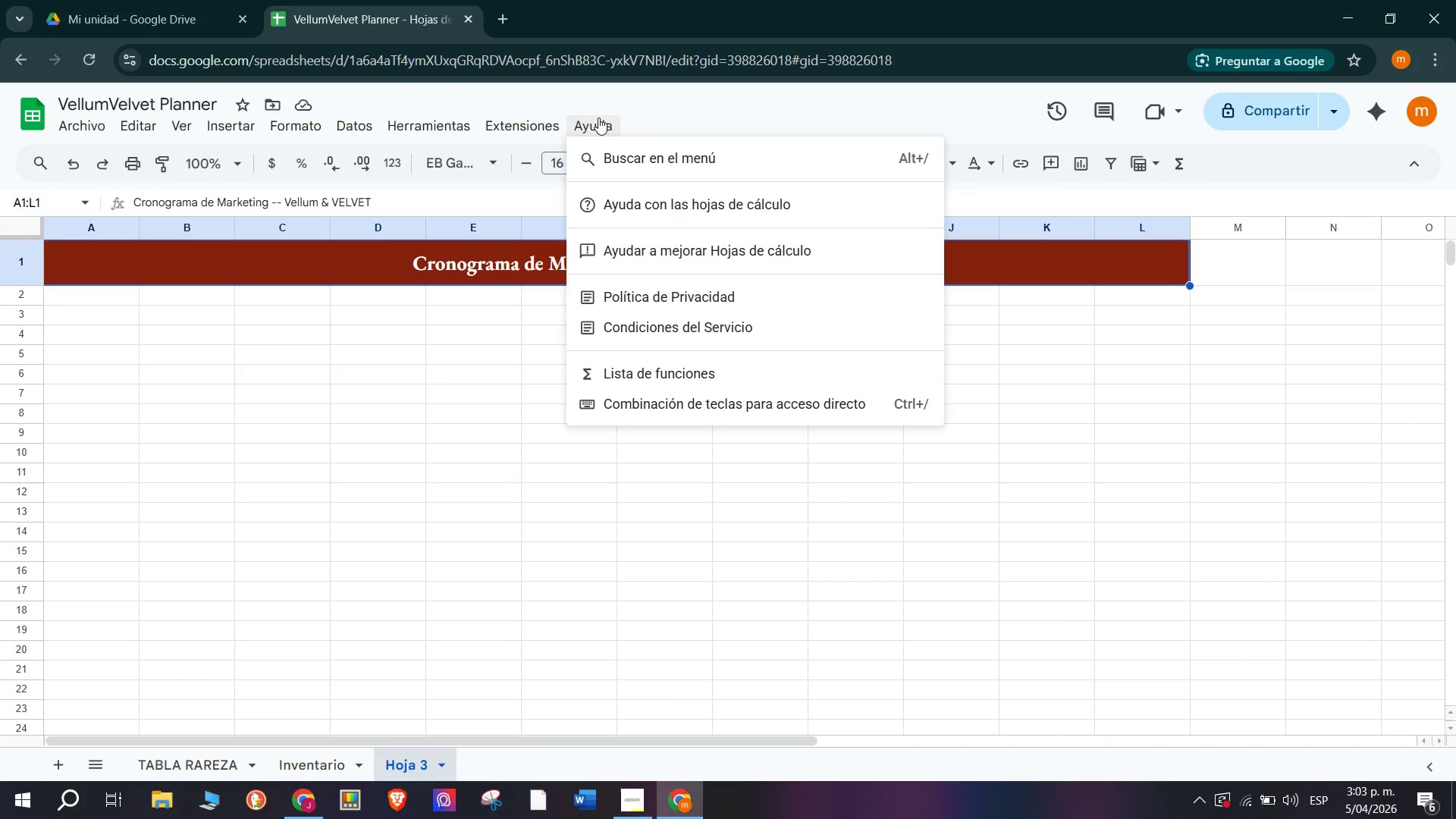 
left_click([788, 108])
 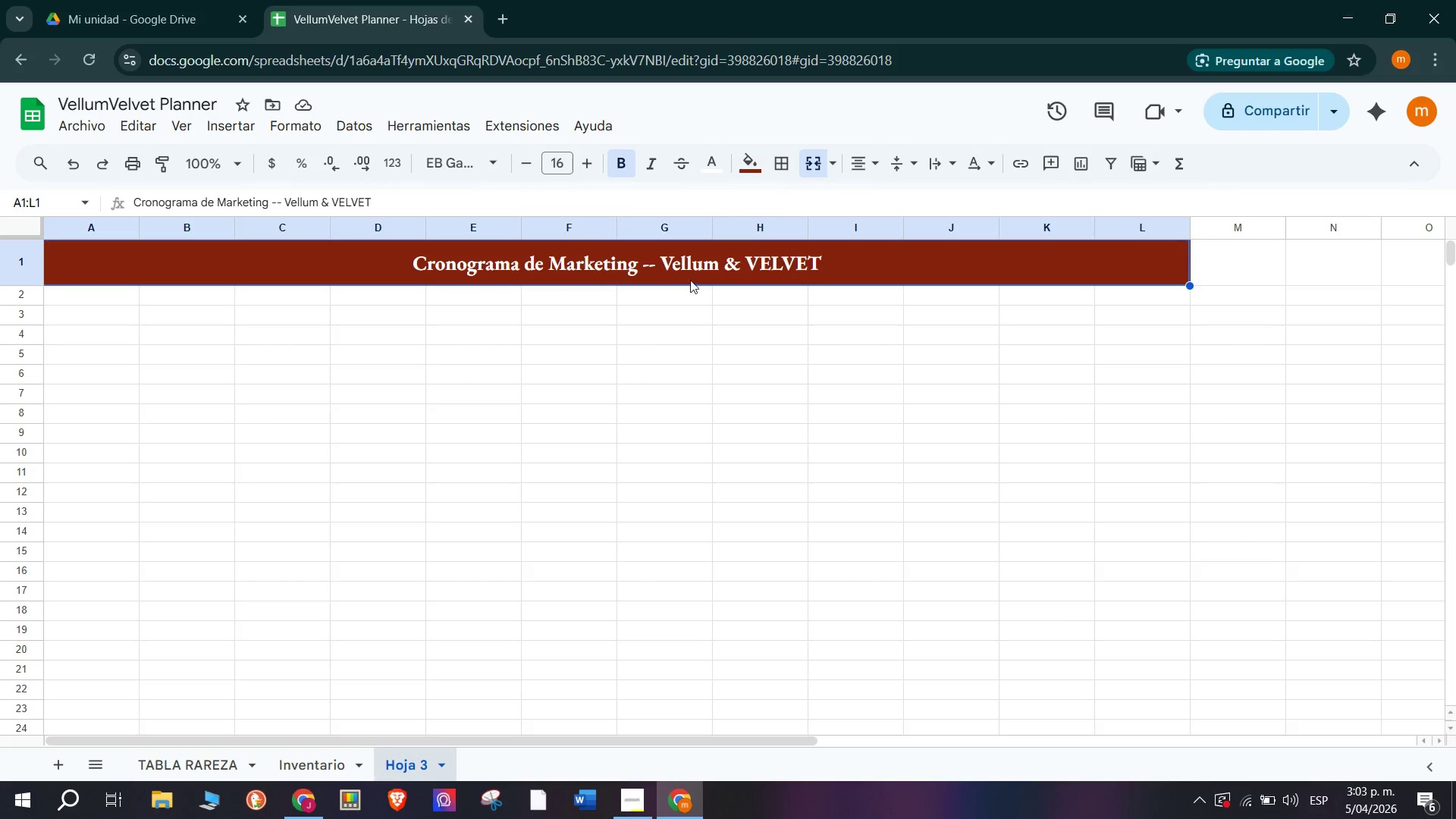 
double_click([693, 268])
 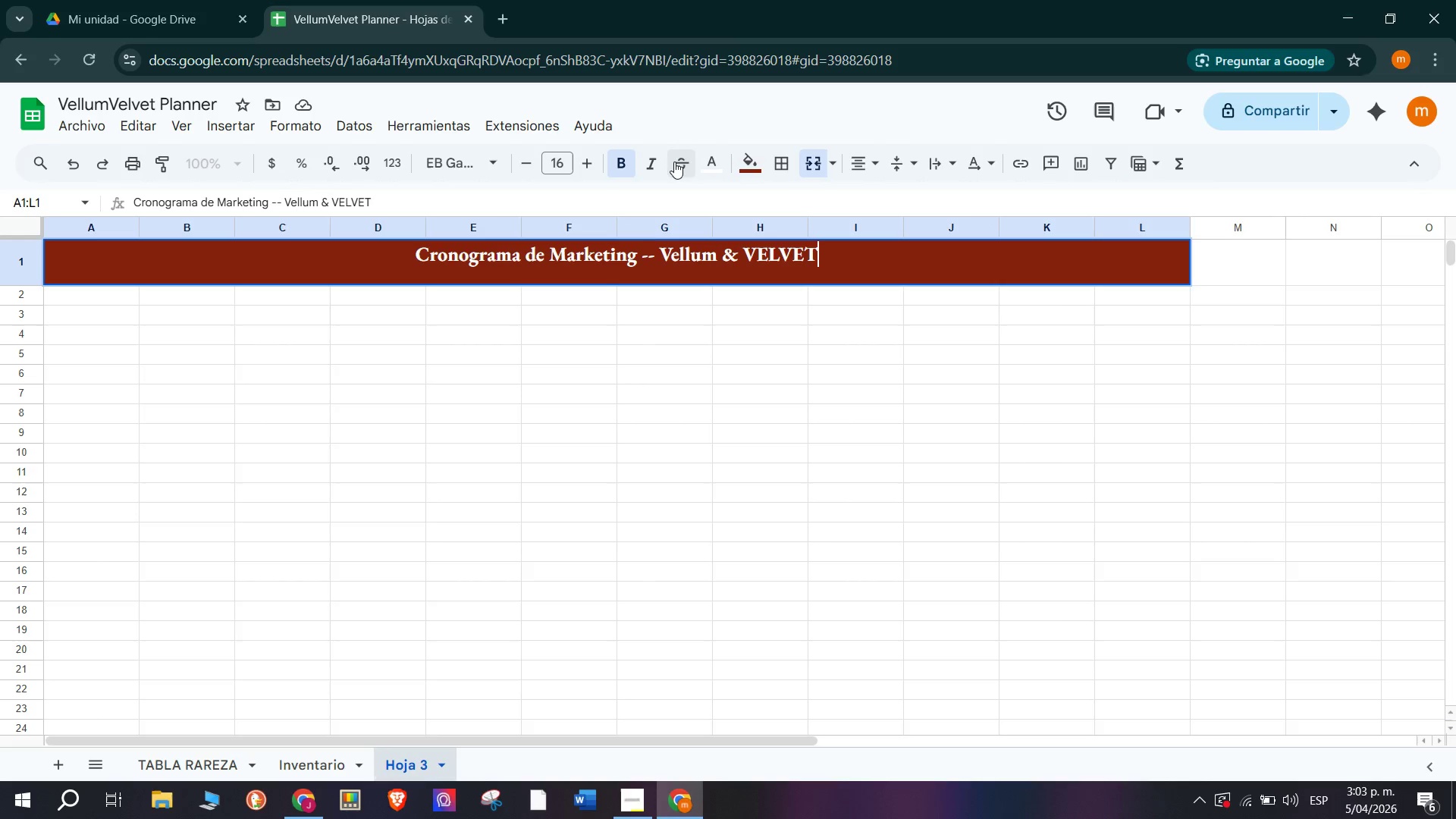 
wait(7.56)
 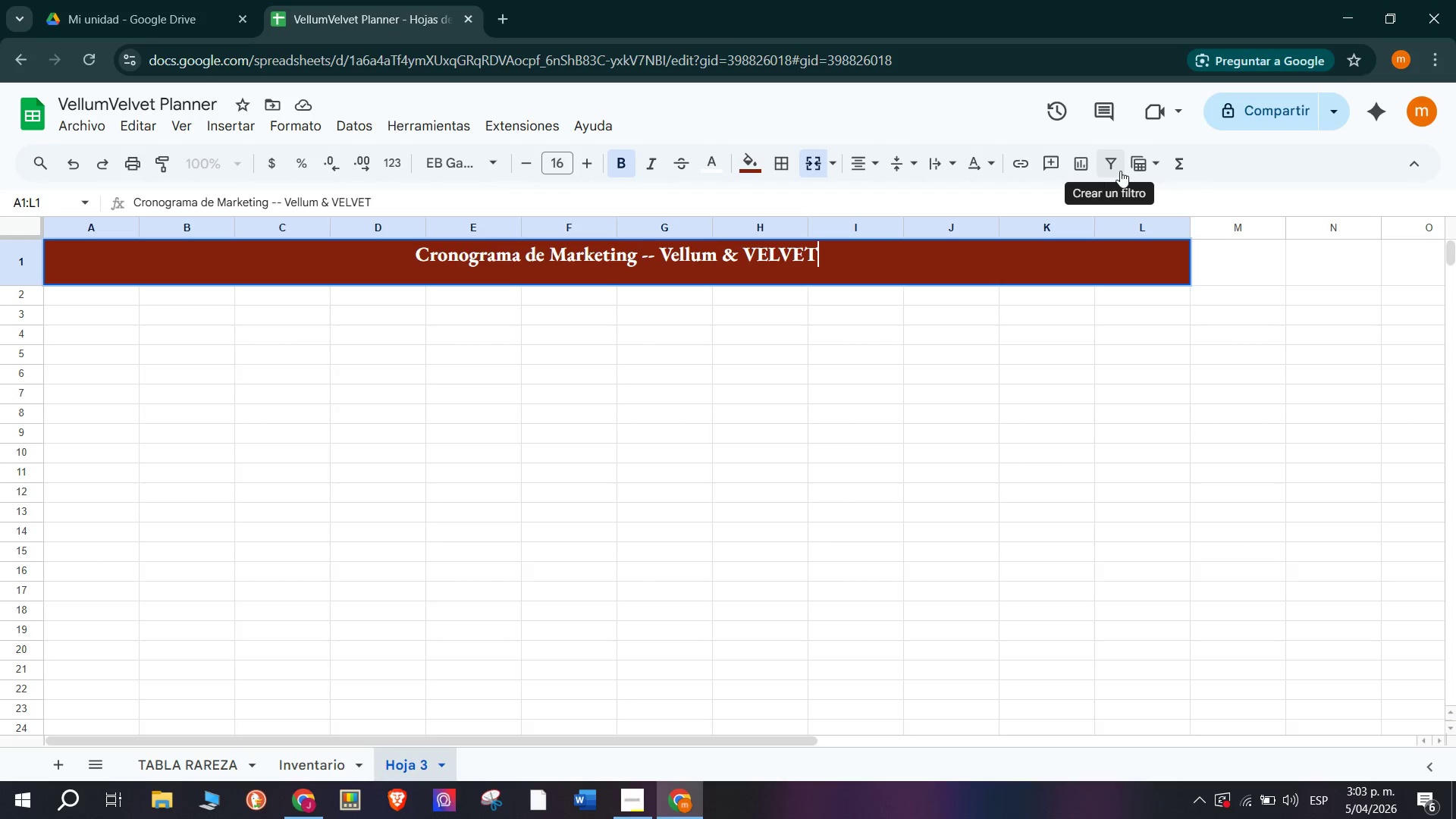 
mouse_move([977, 162])
 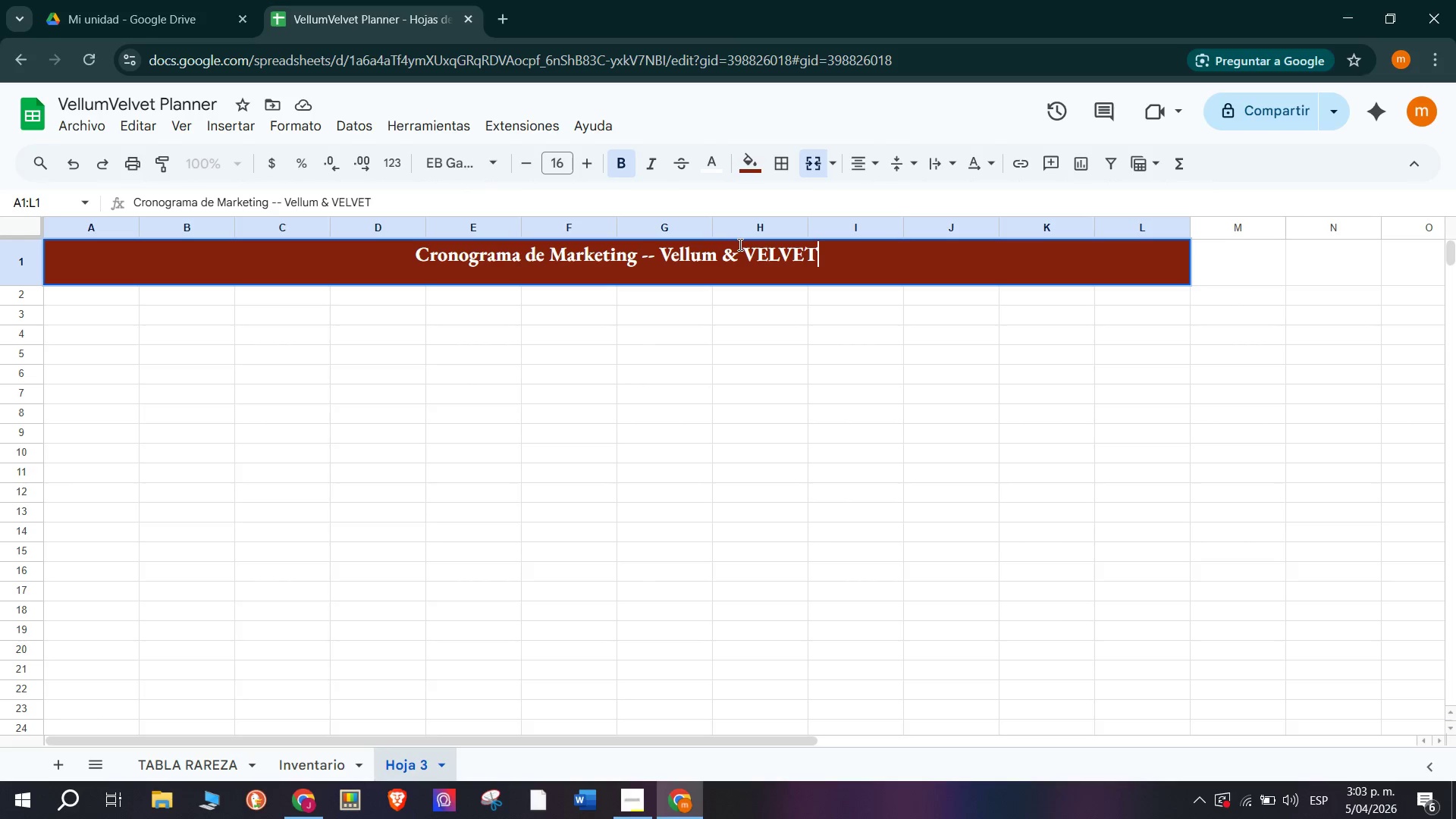 
wait(6.42)
 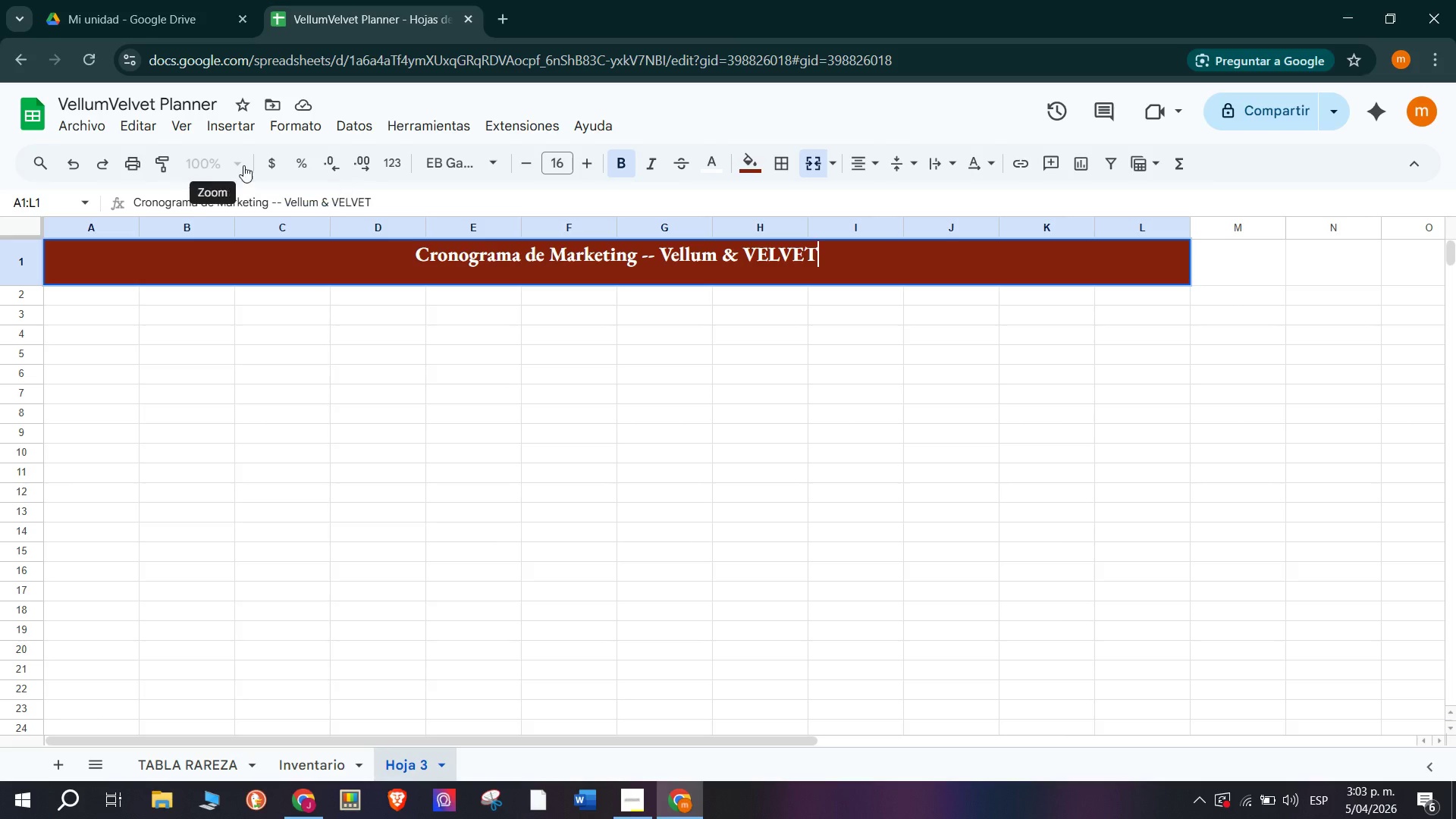 
left_click_drag(start_coordinate=[714, 257], to_coordinate=[663, 256])
 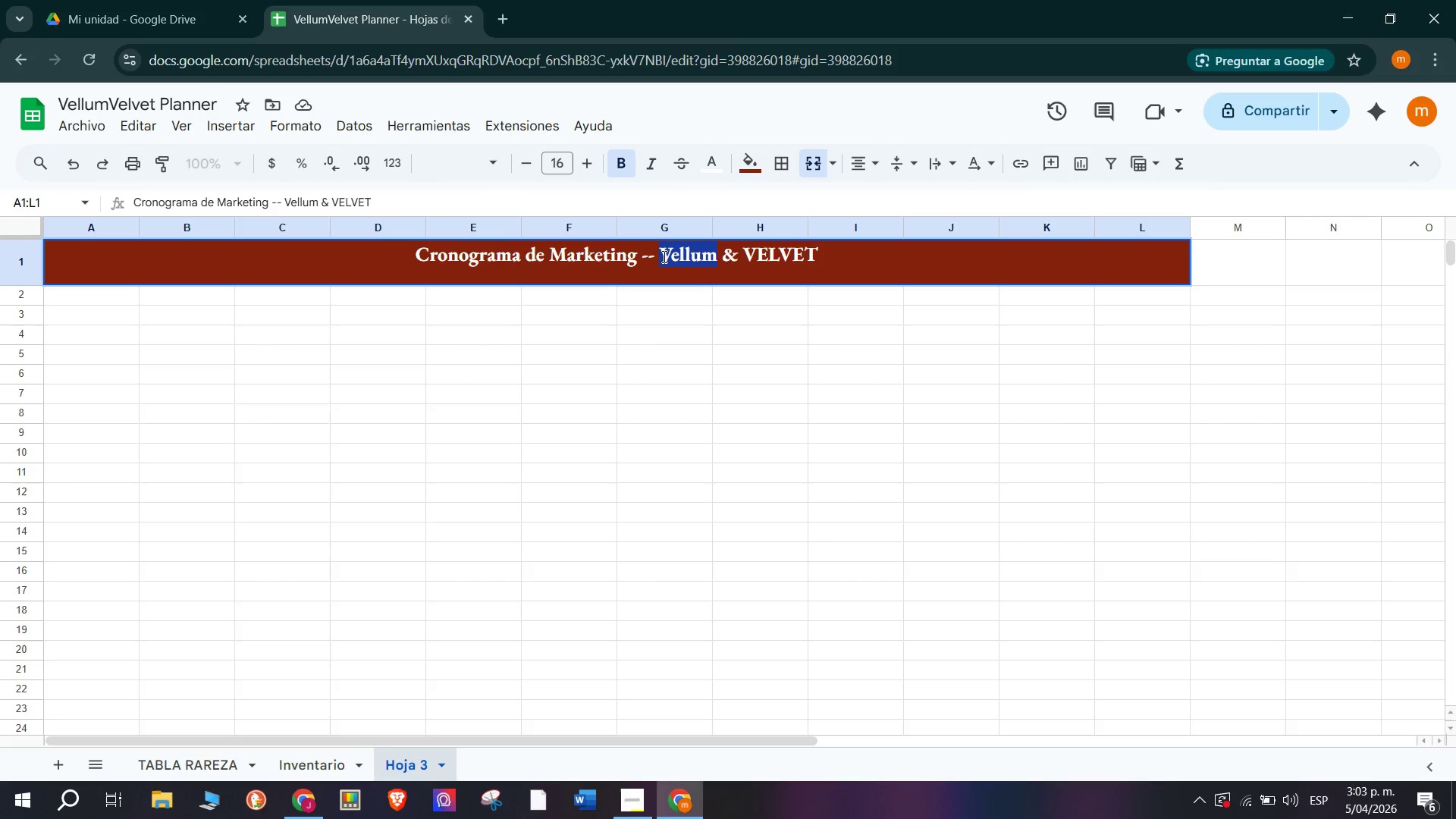 
type(VELLUM)
 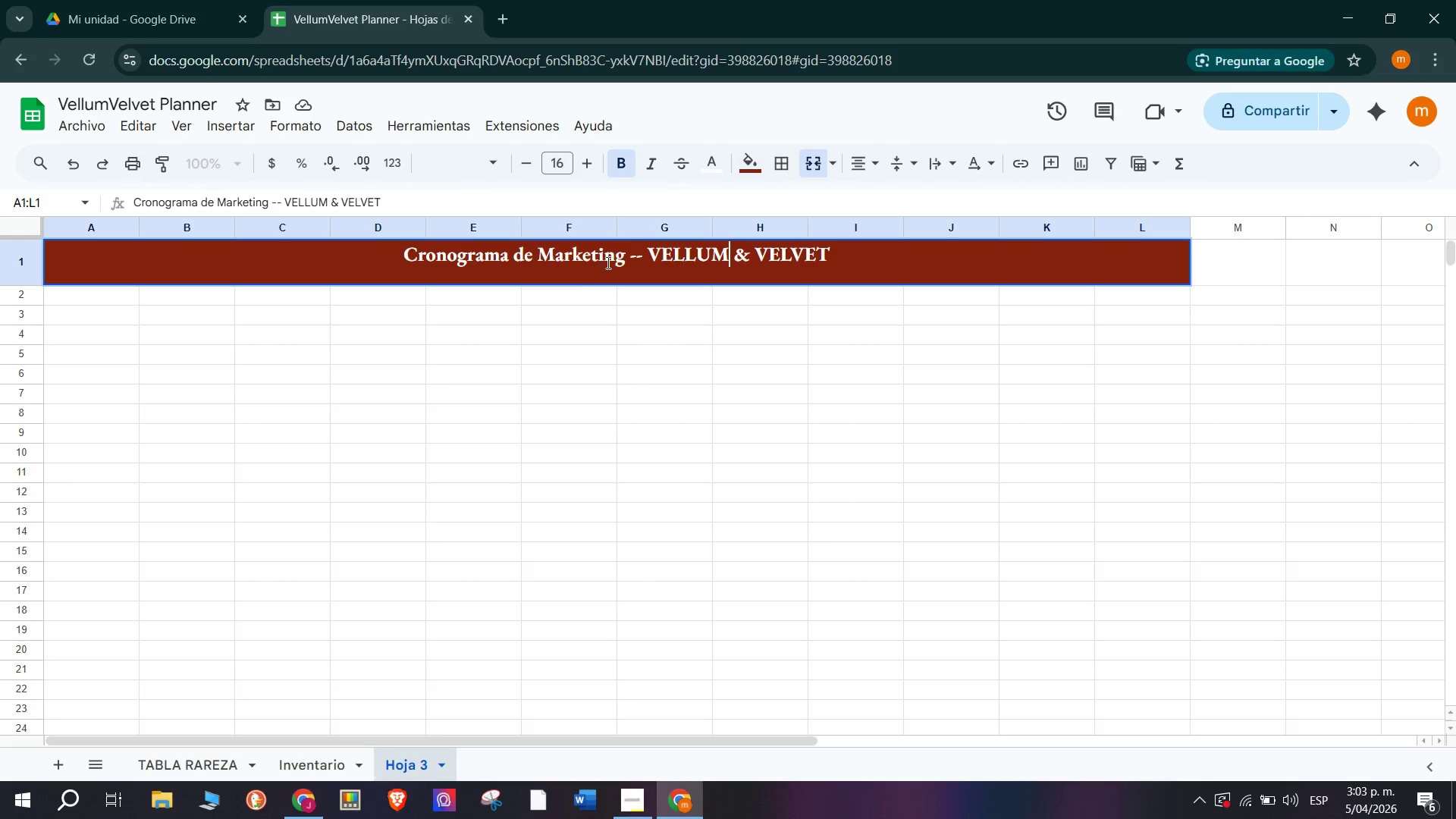 
left_click_drag(start_coordinate=[623, 254], to_coordinate=[393, 262])
 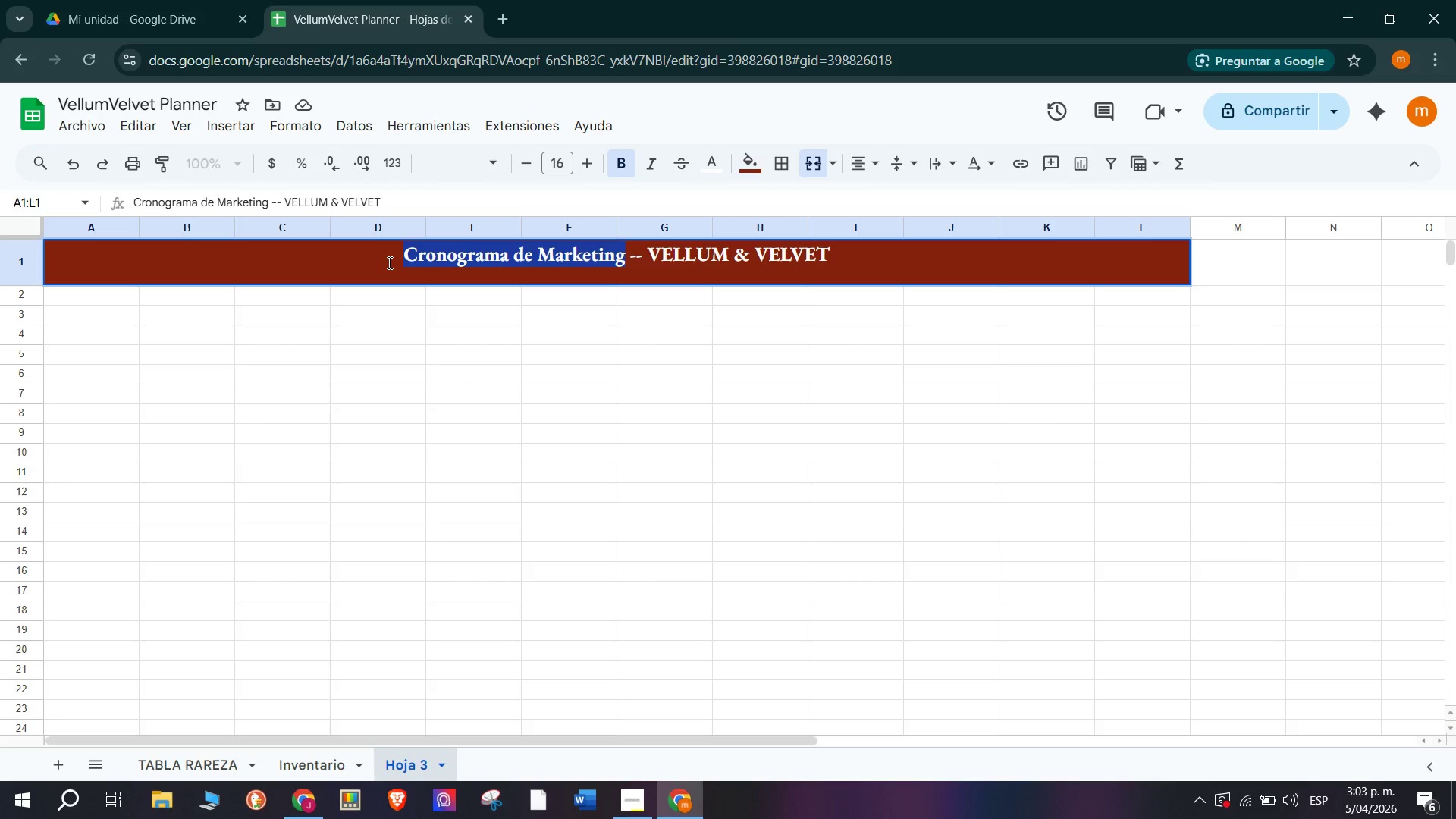 
type(CRONOGRAMA DE MARKETING)
 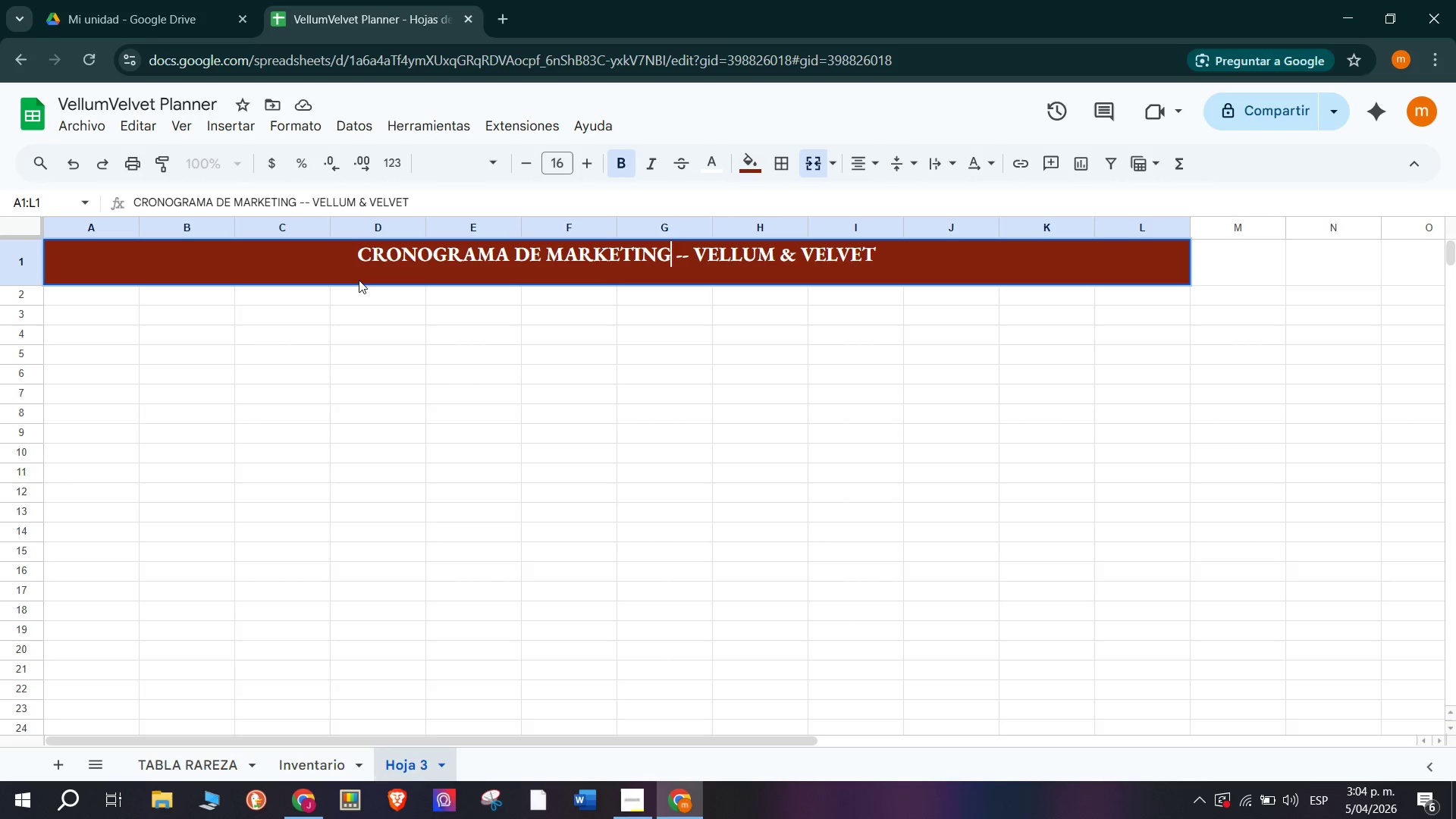 
wait(6.44)
 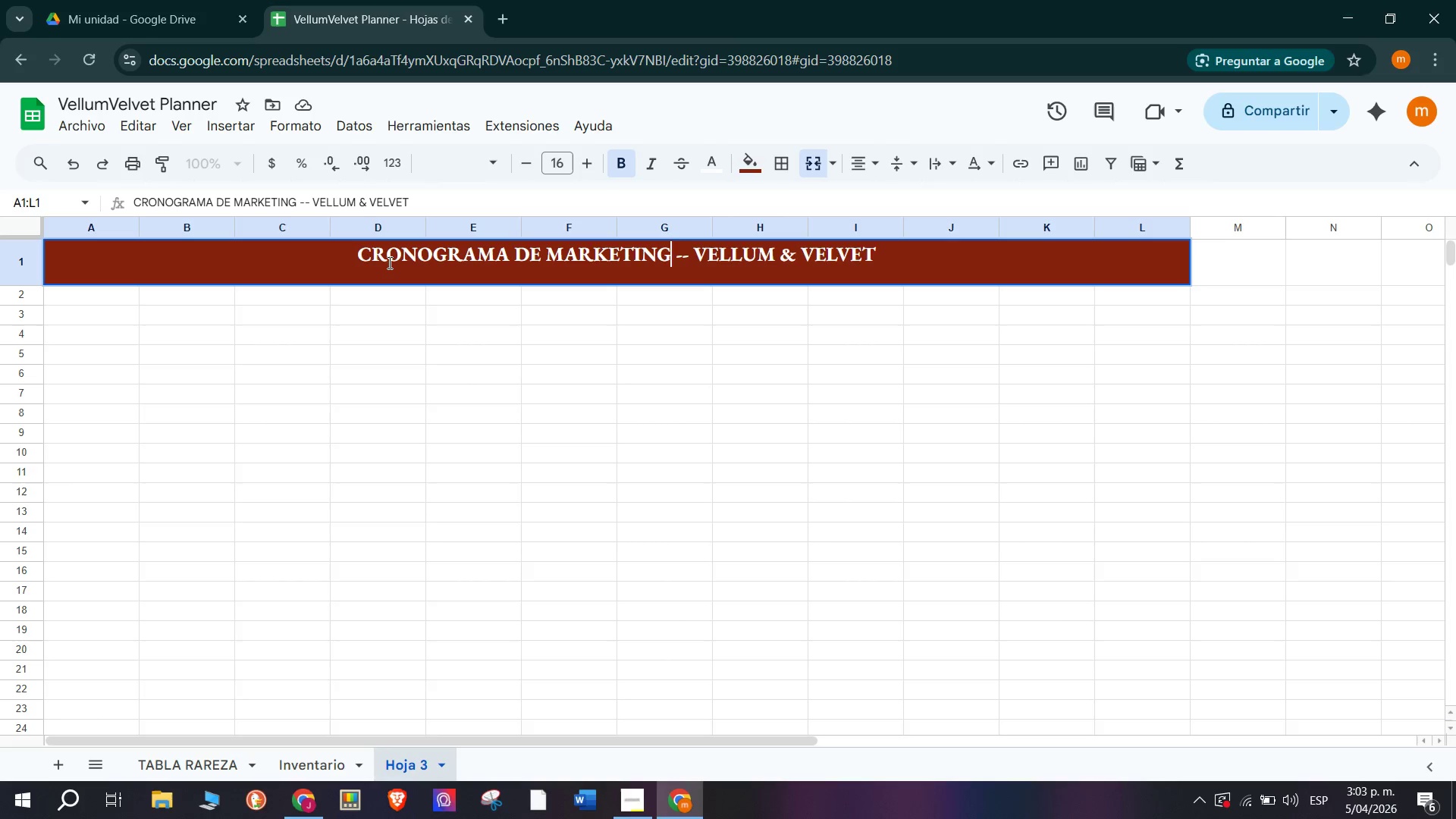 
left_click([472, 311])
 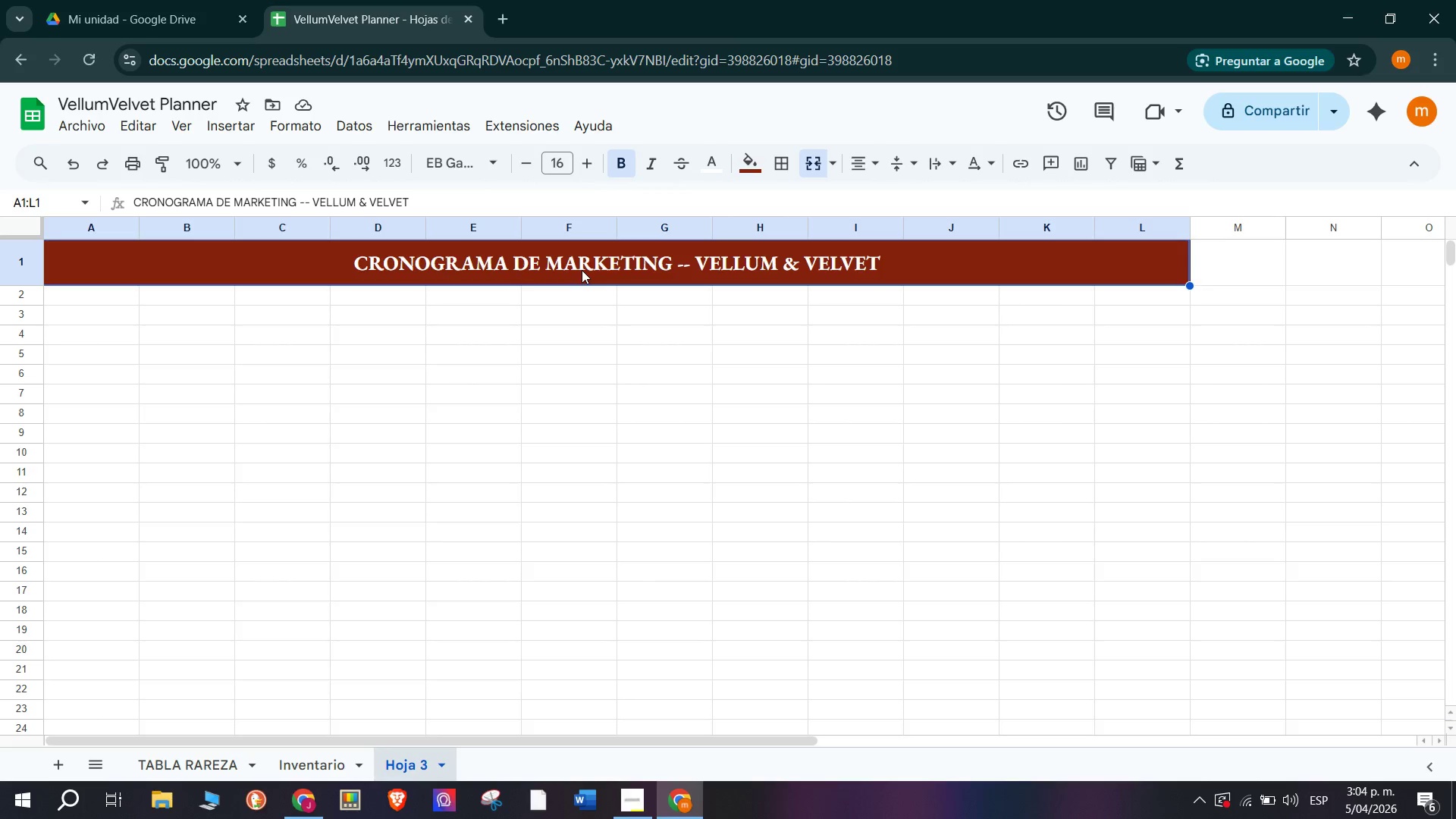 
wait(15.06)
 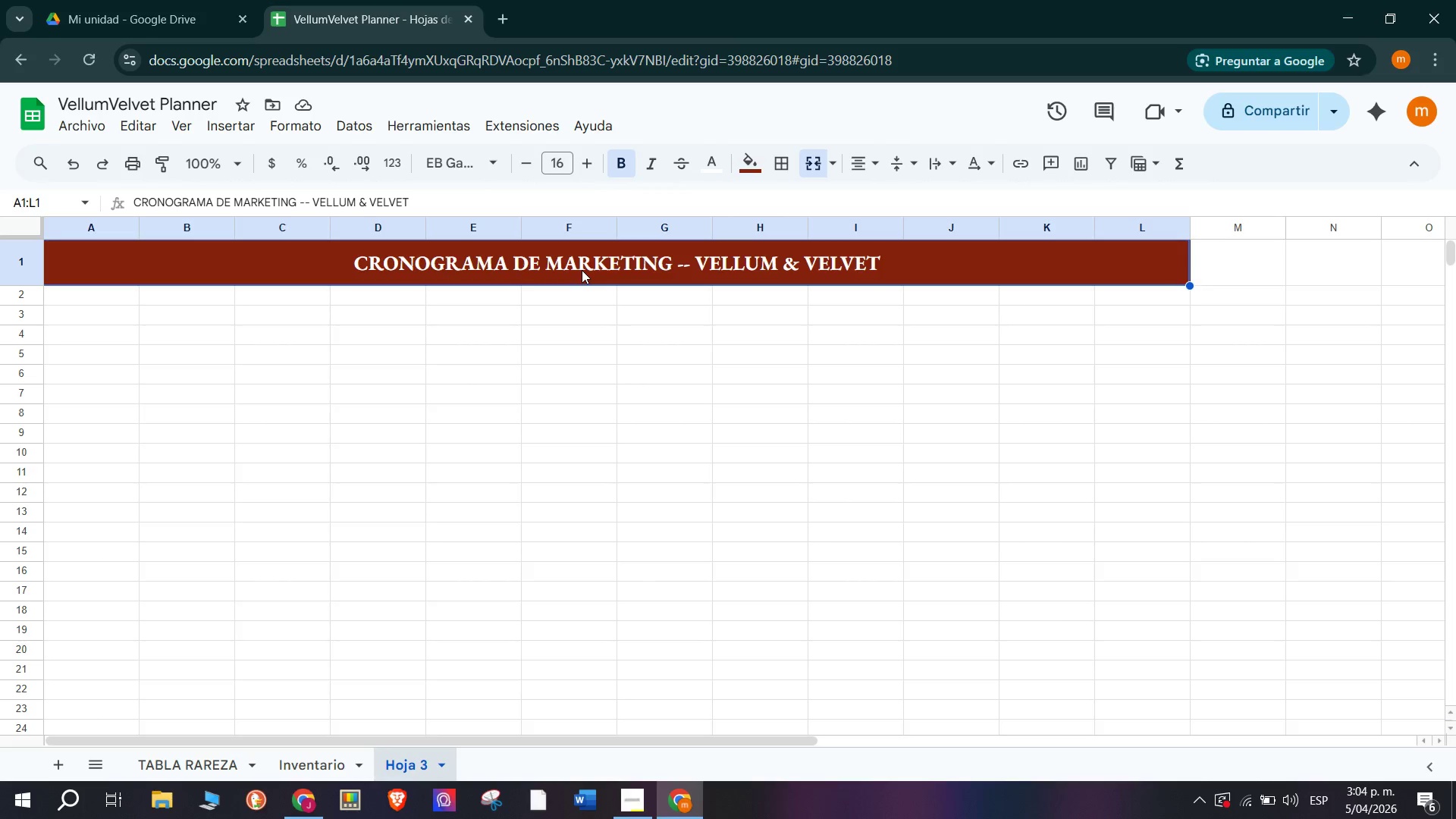 
left_click_drag(start_coordinate=[61, 297], to_coordinate=[1140, 300])
 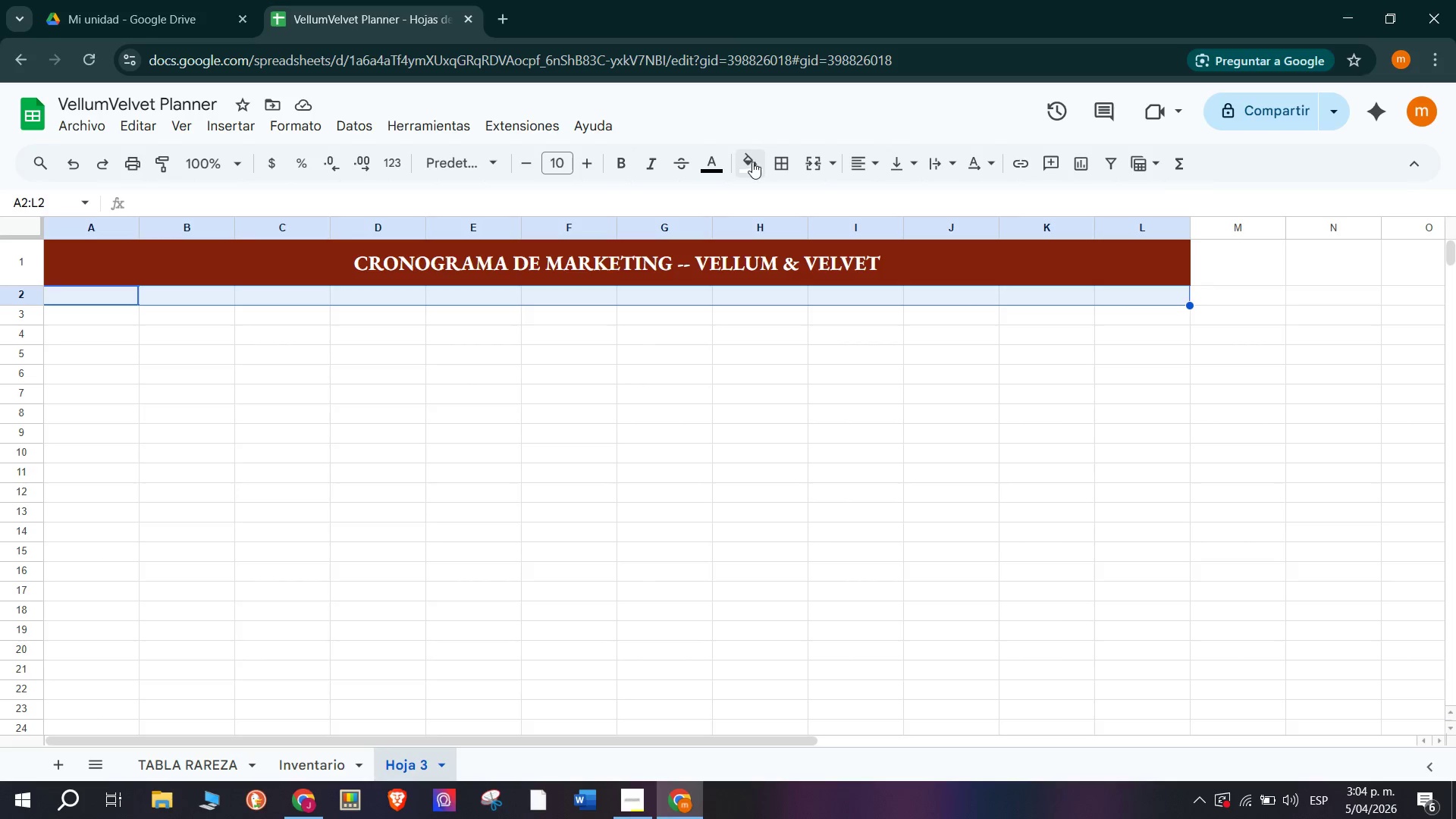 
left_click([809, 167])
 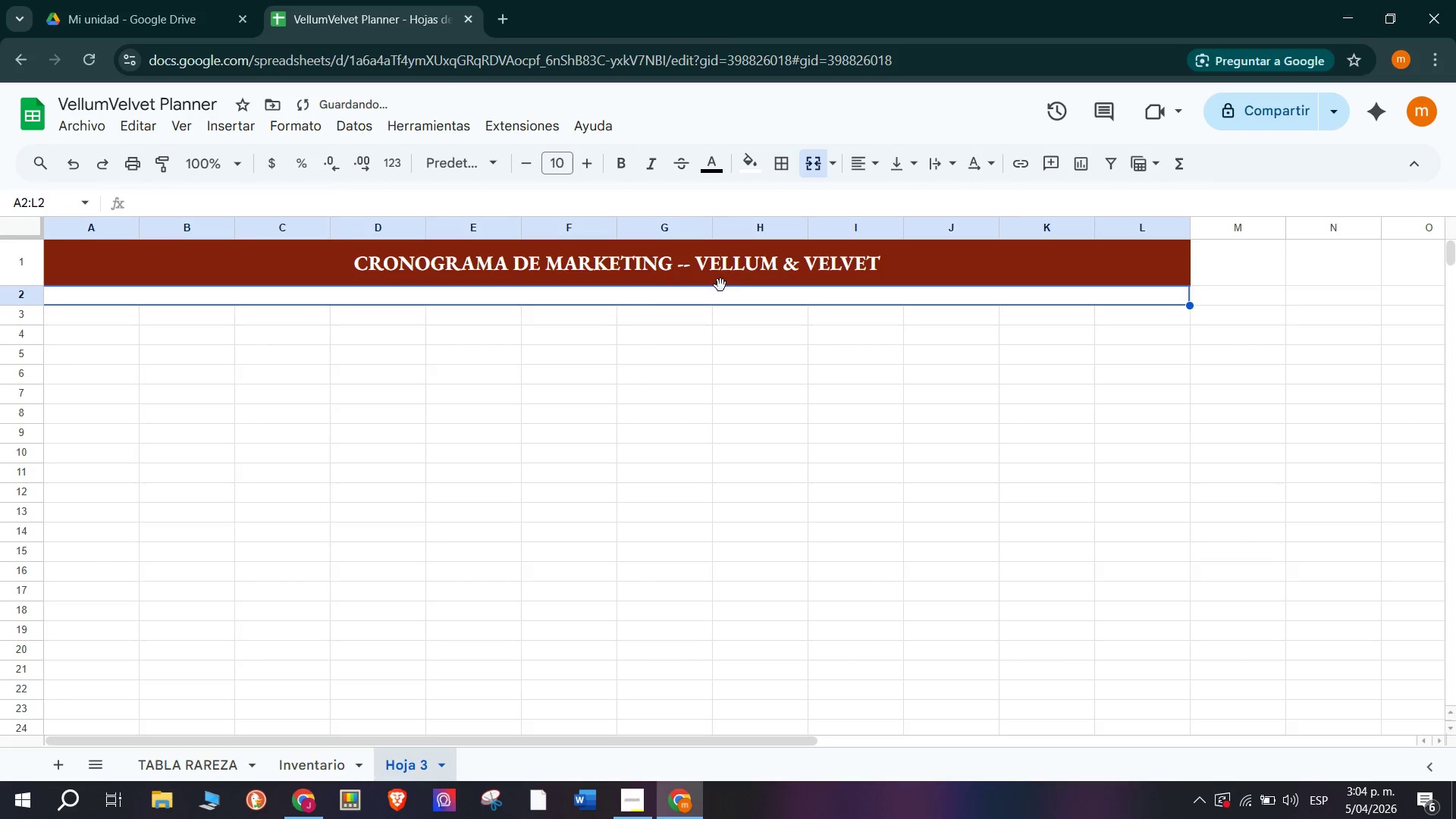 
left_click([867, 168])
 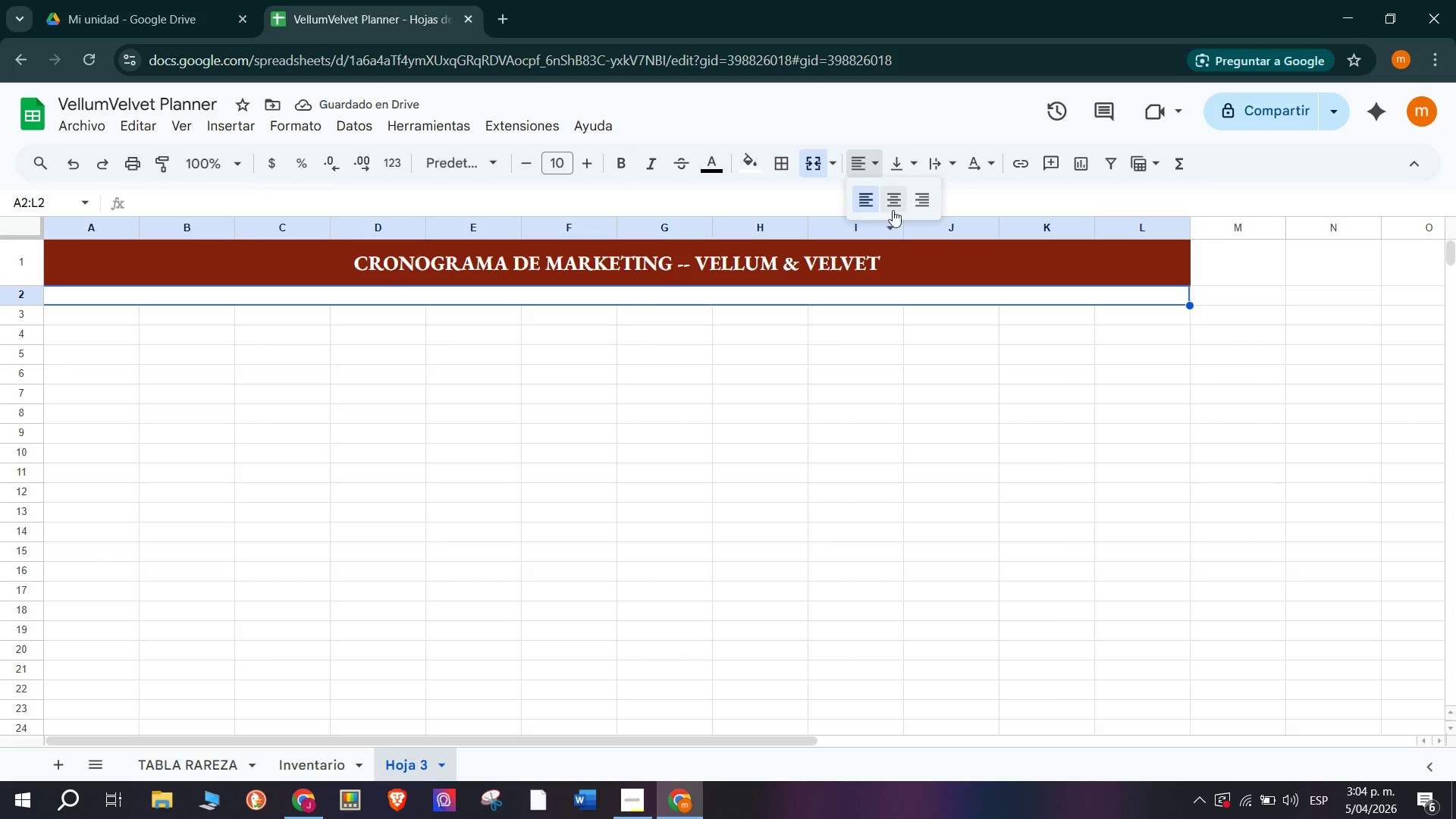 
left_click([893, 206])
 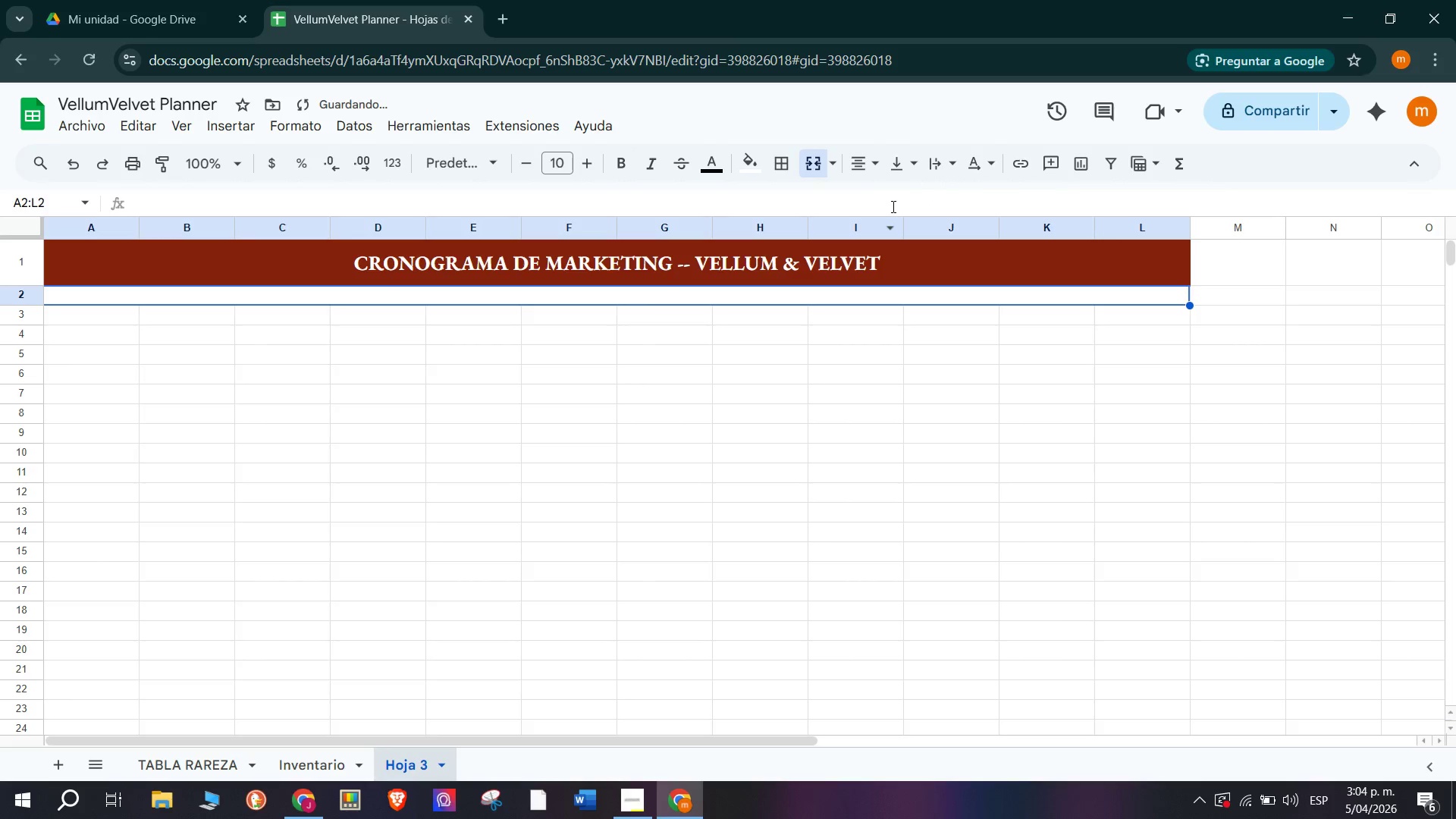 
type(Fecha )
key(Backspace)
type(s Automaticas de Publicacion Segun fecha Objetivo de cada articulo)
 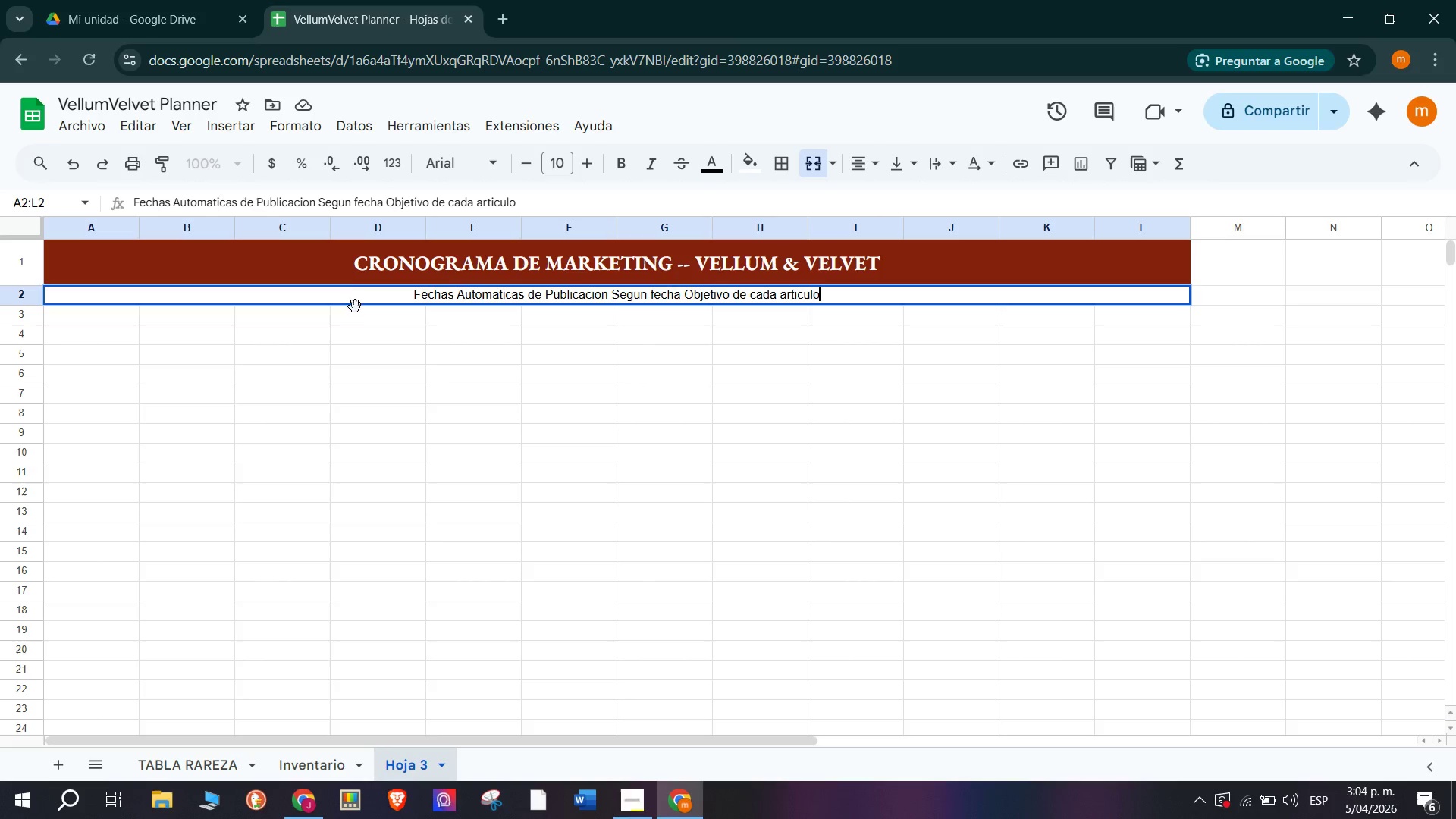 
left_click_drag(start_coordinate=[352, 293], to_coordinate=[937, 306])
 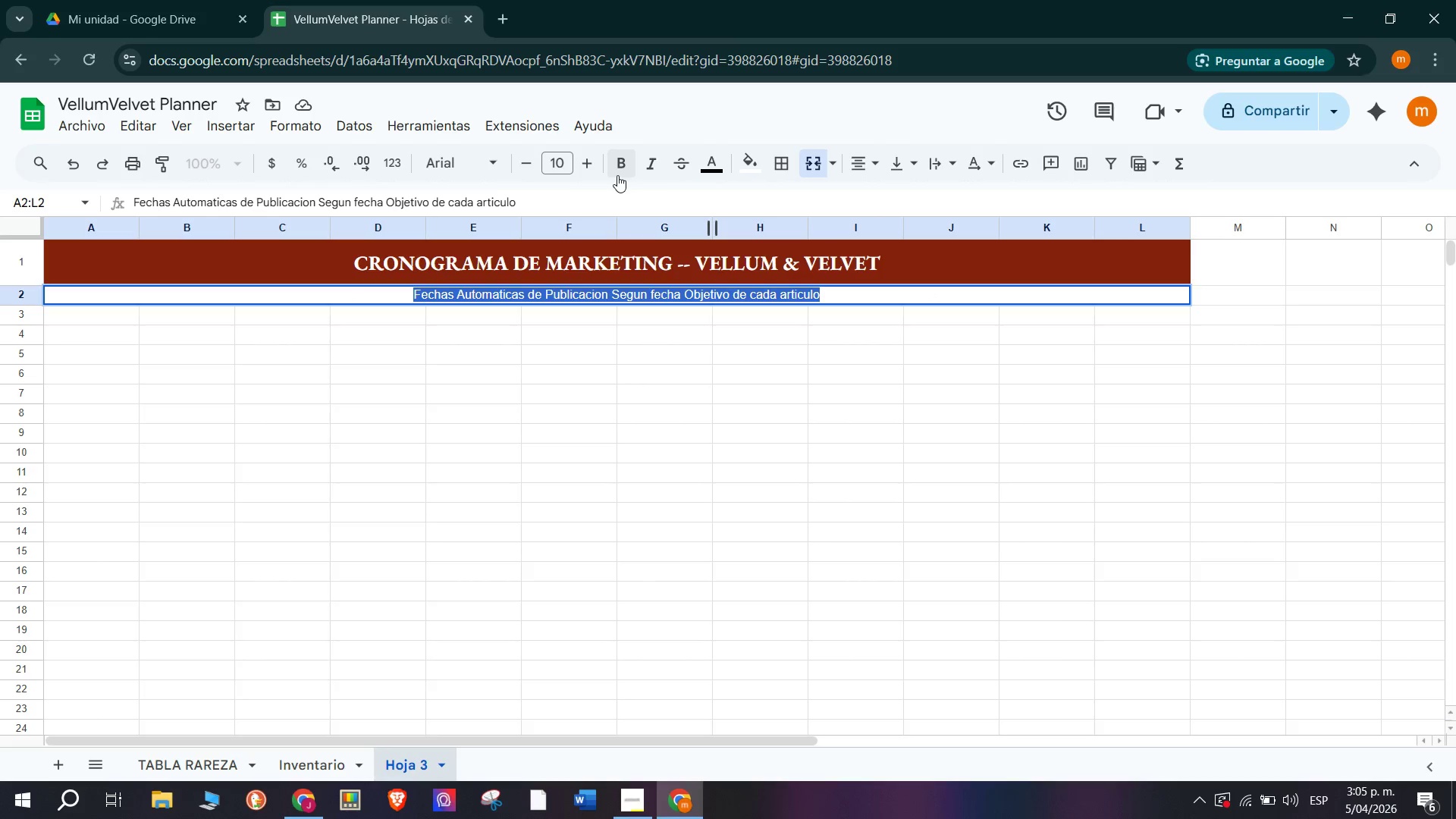 
left_click([653, 165])
 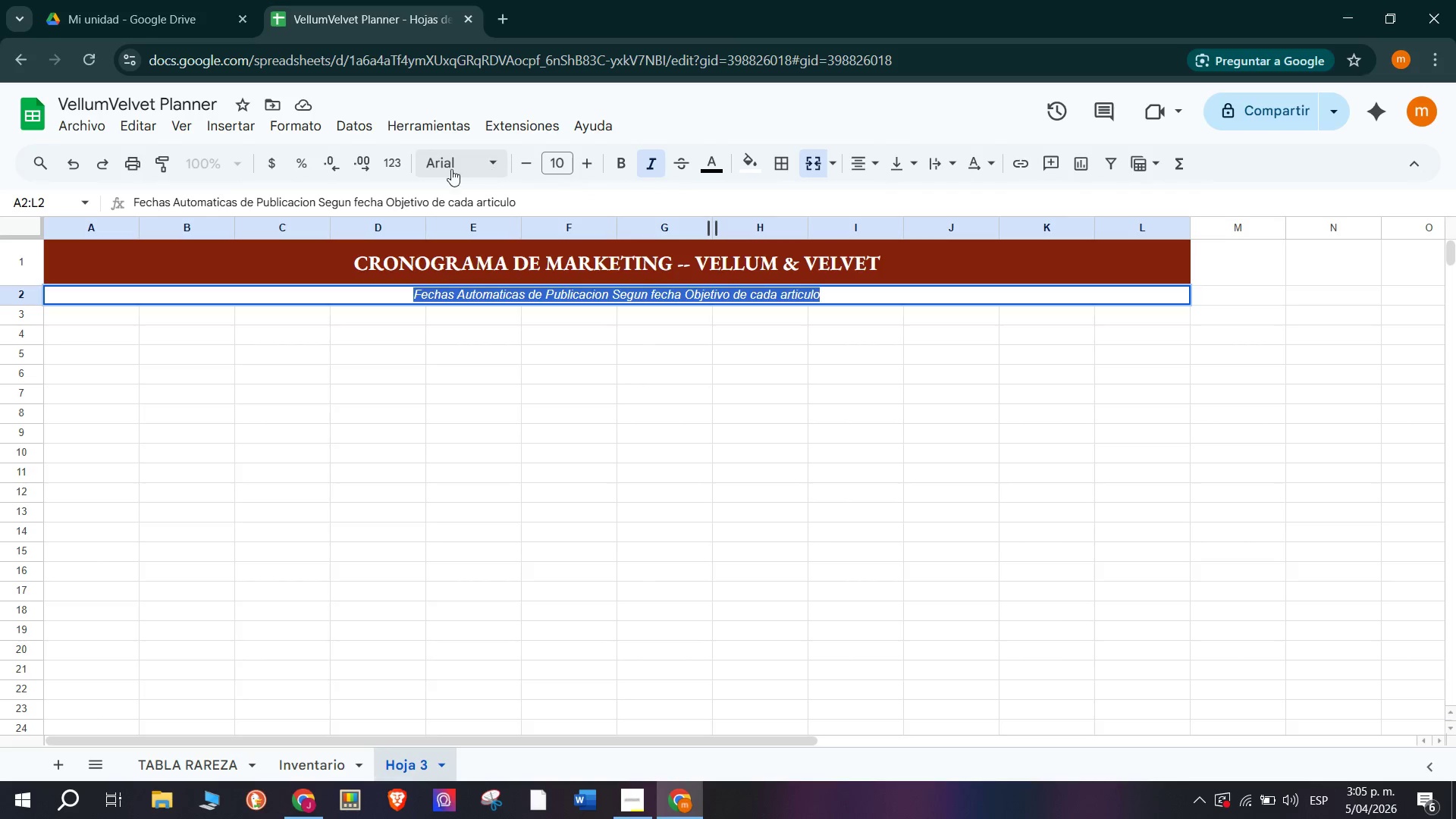 
left_click([484, 162])
 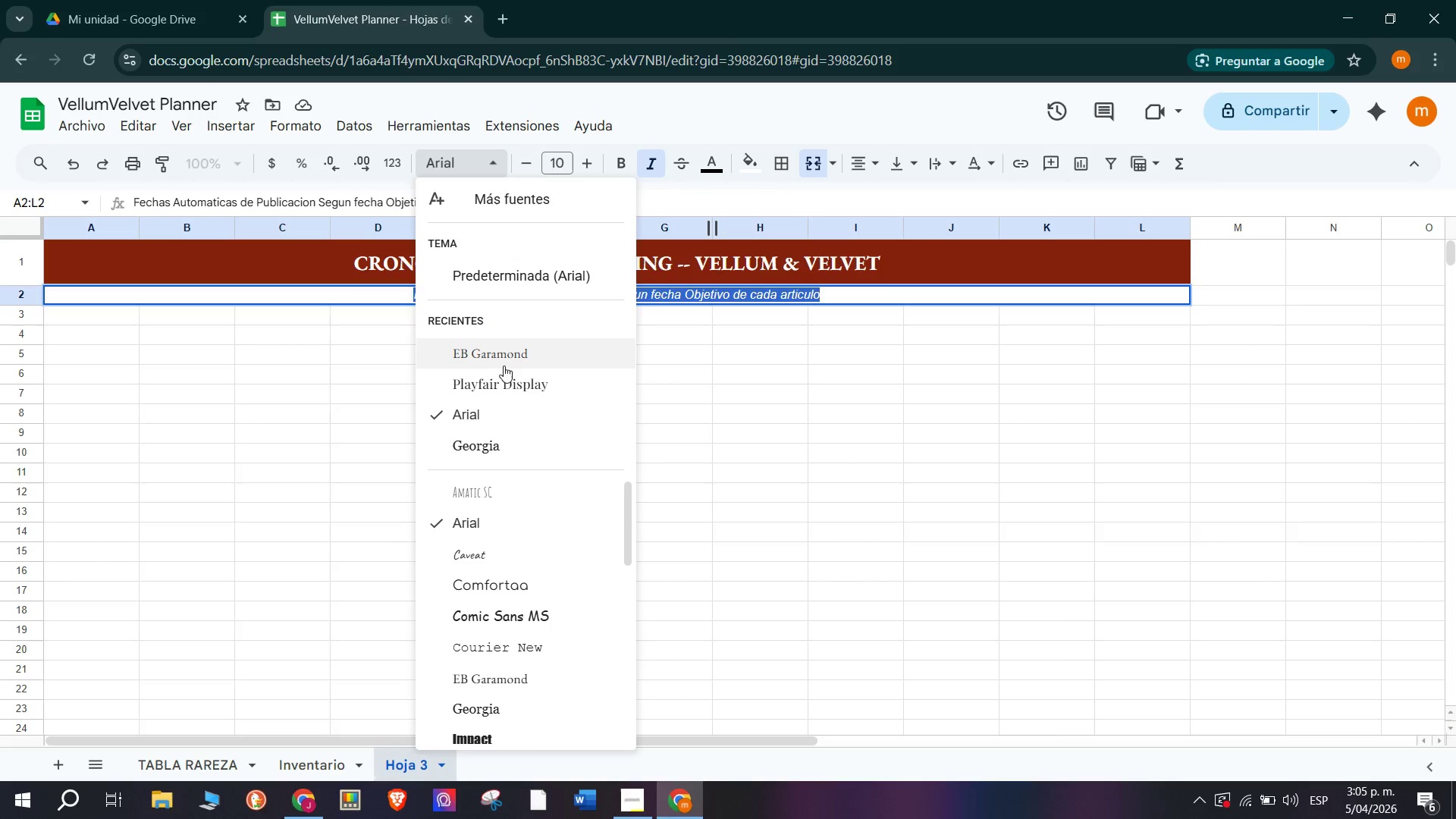 
left_click([516, 354])
 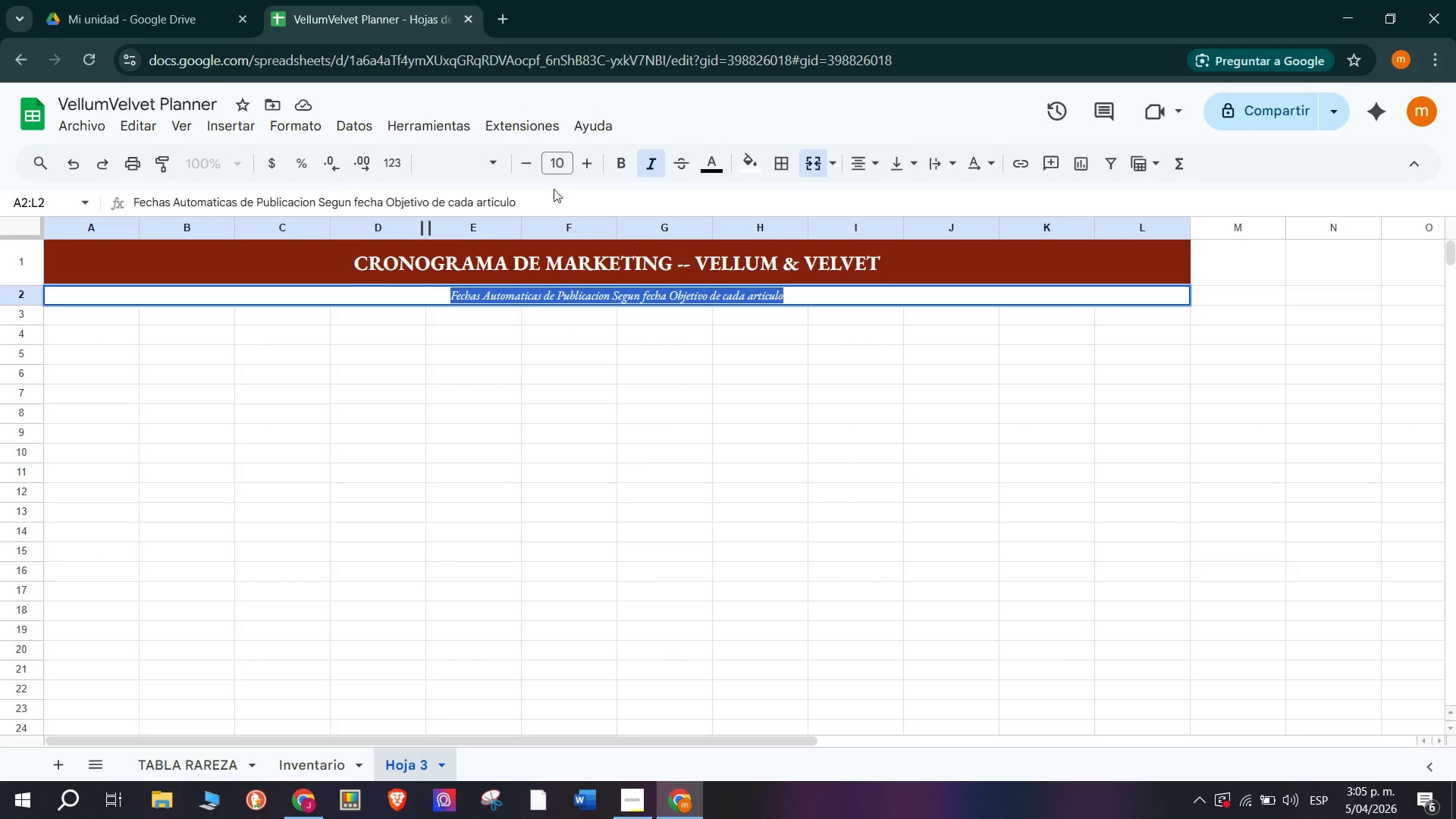 
double_click([583, 165])
 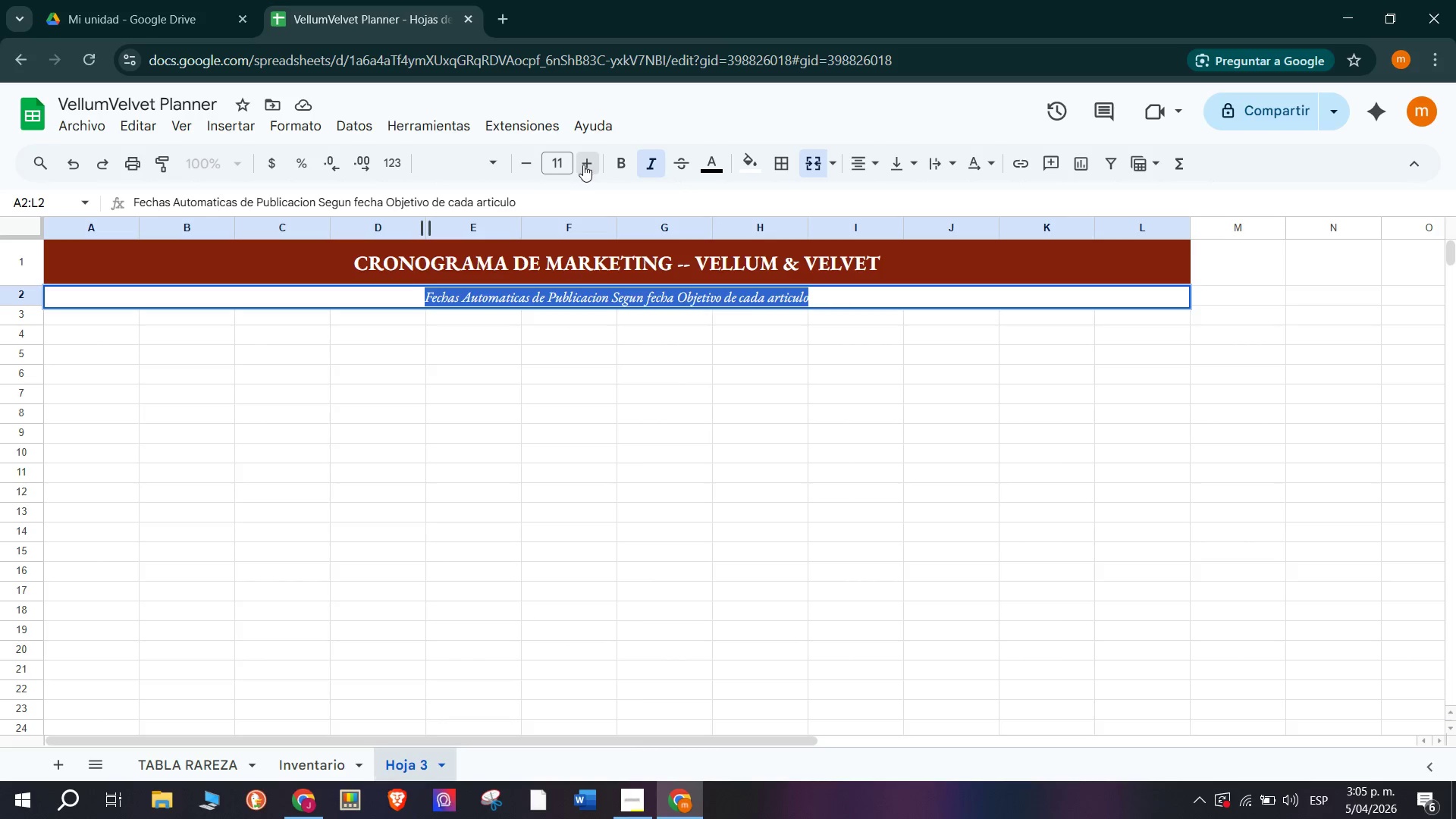 
triple_click([583, 165])
 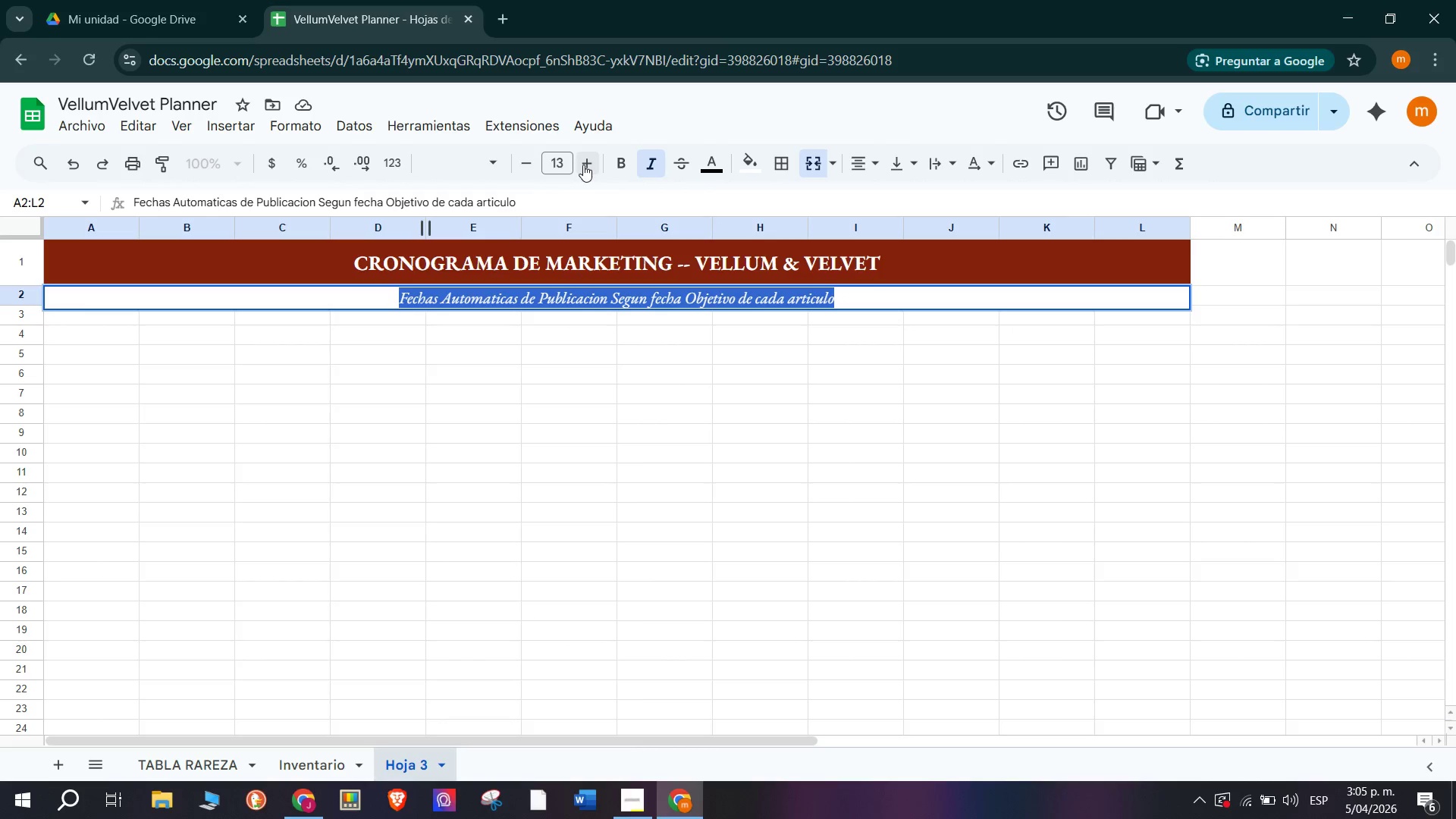 
left_click([583, 165])
 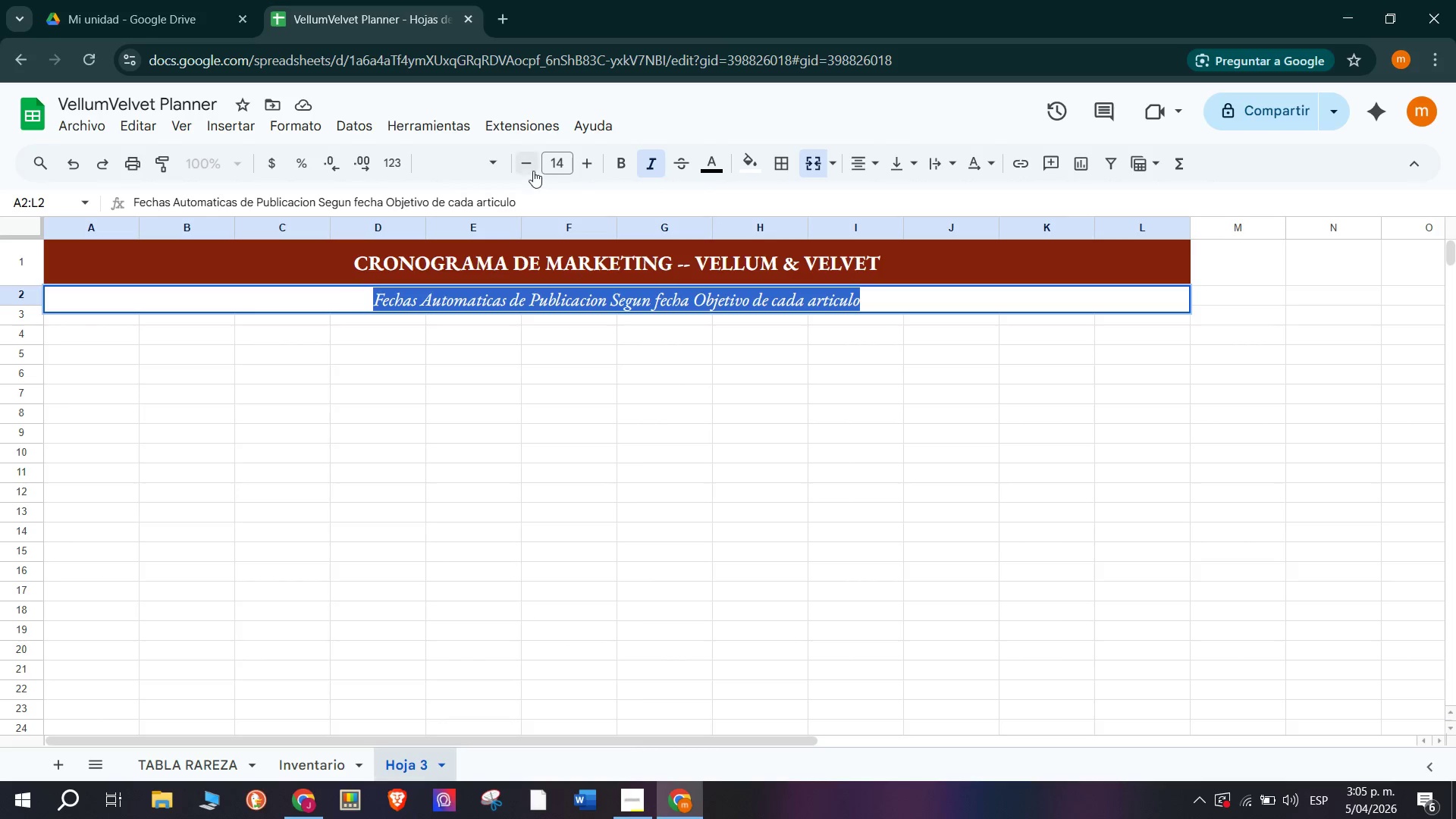 
double_click([527, 158])
 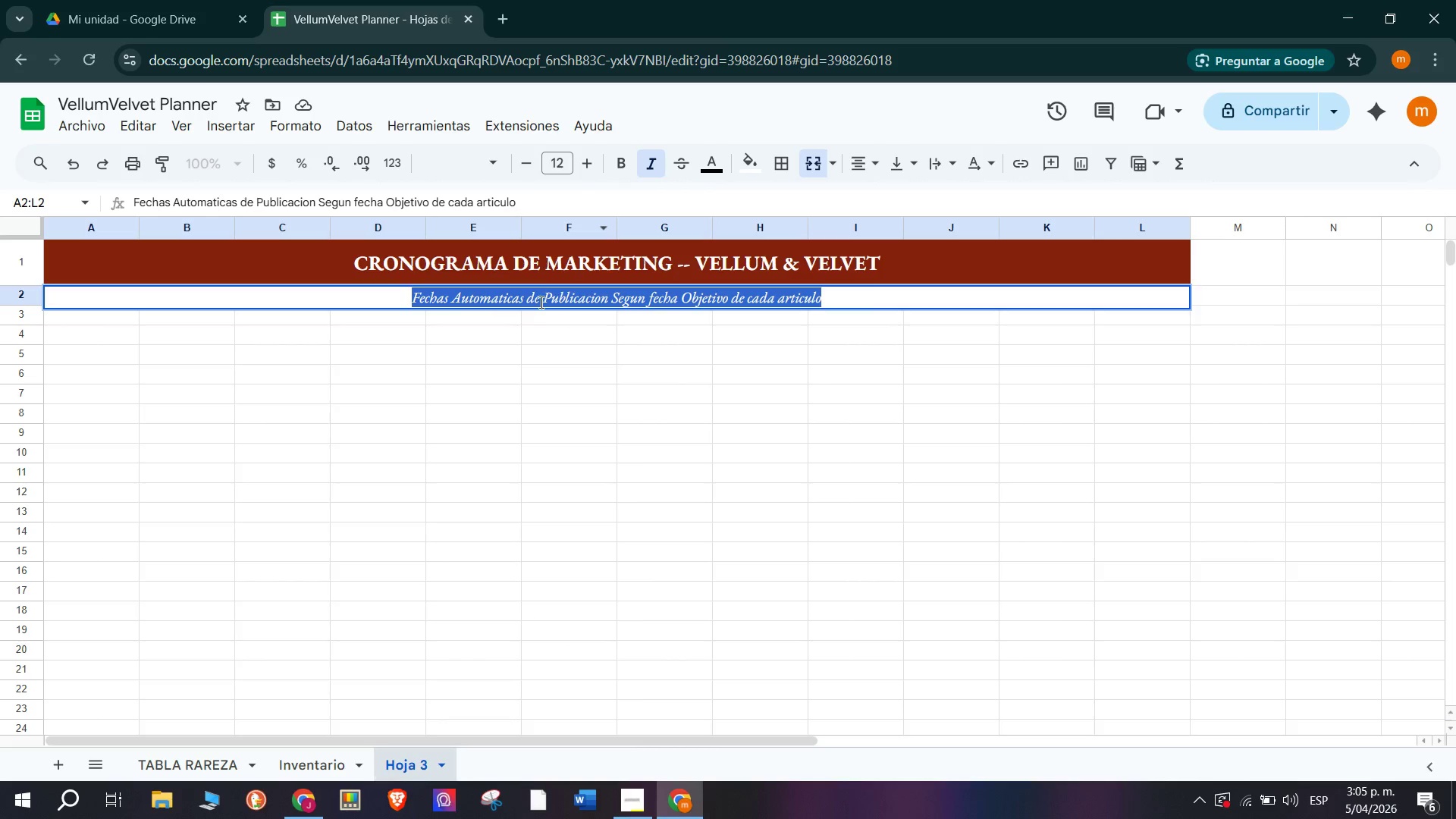 
left_click([540, 304])
 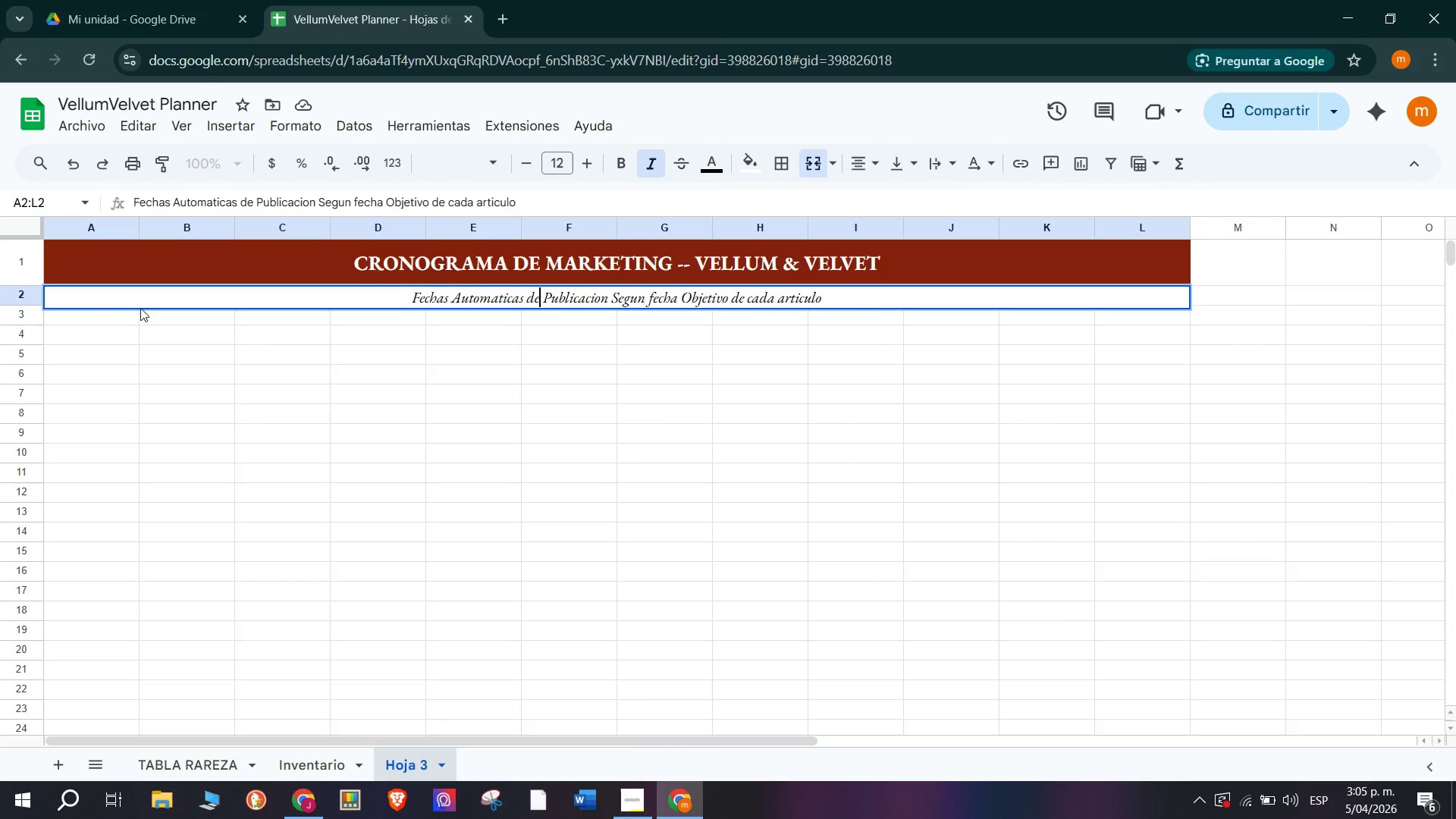 
left_click([153, 340])
 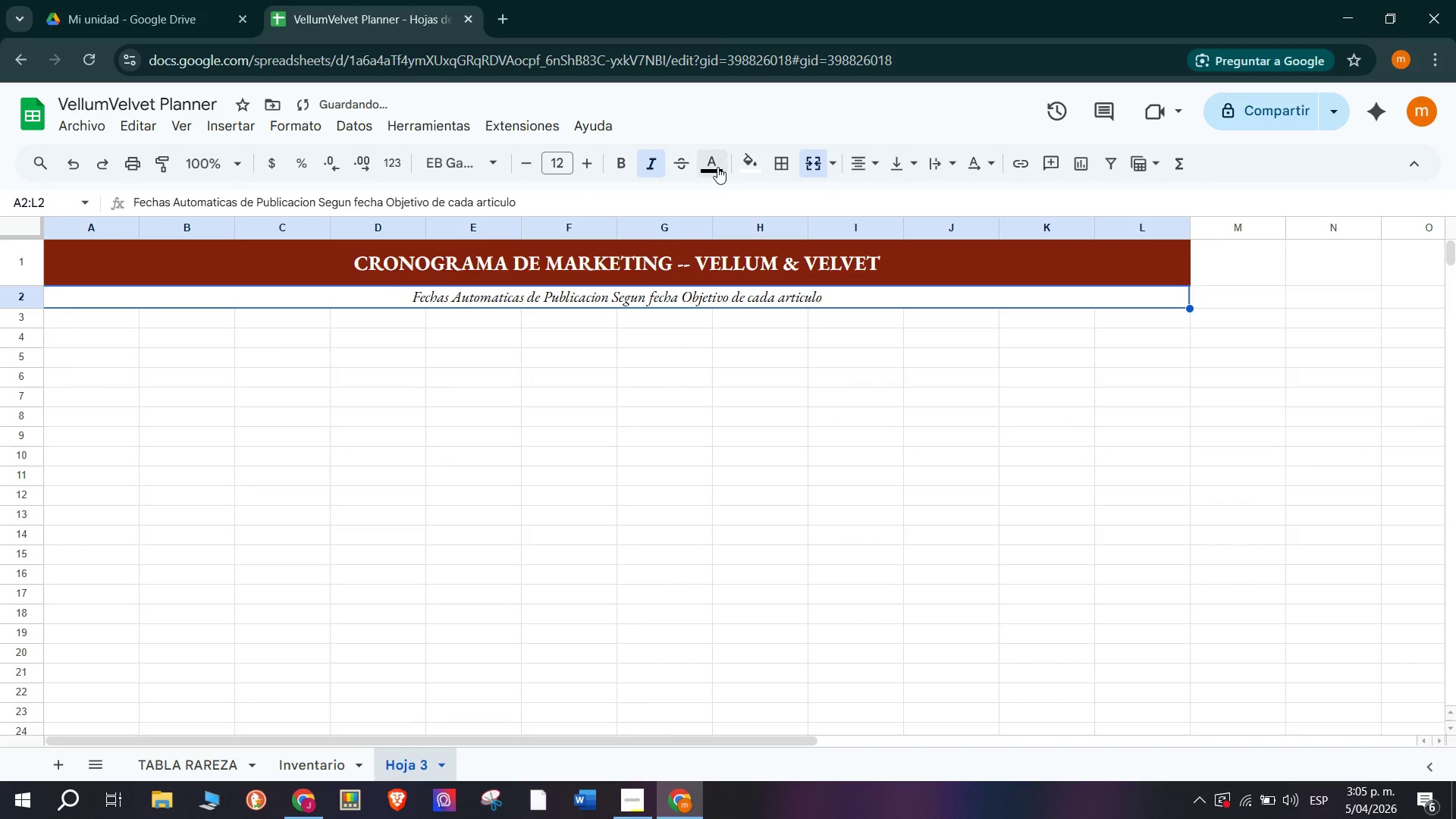 
double_click([743, 160])
 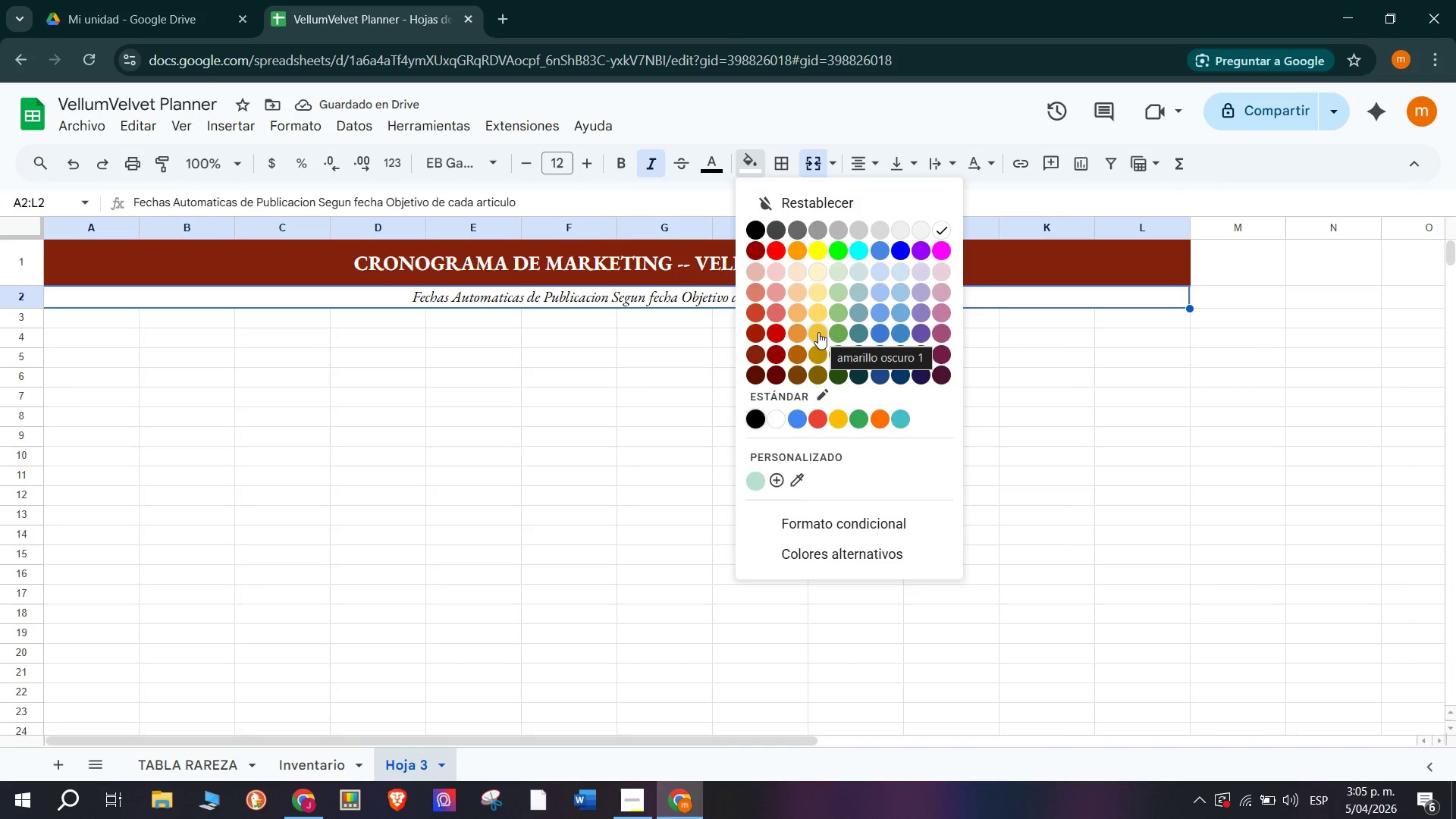 
left_click([816, 290])
 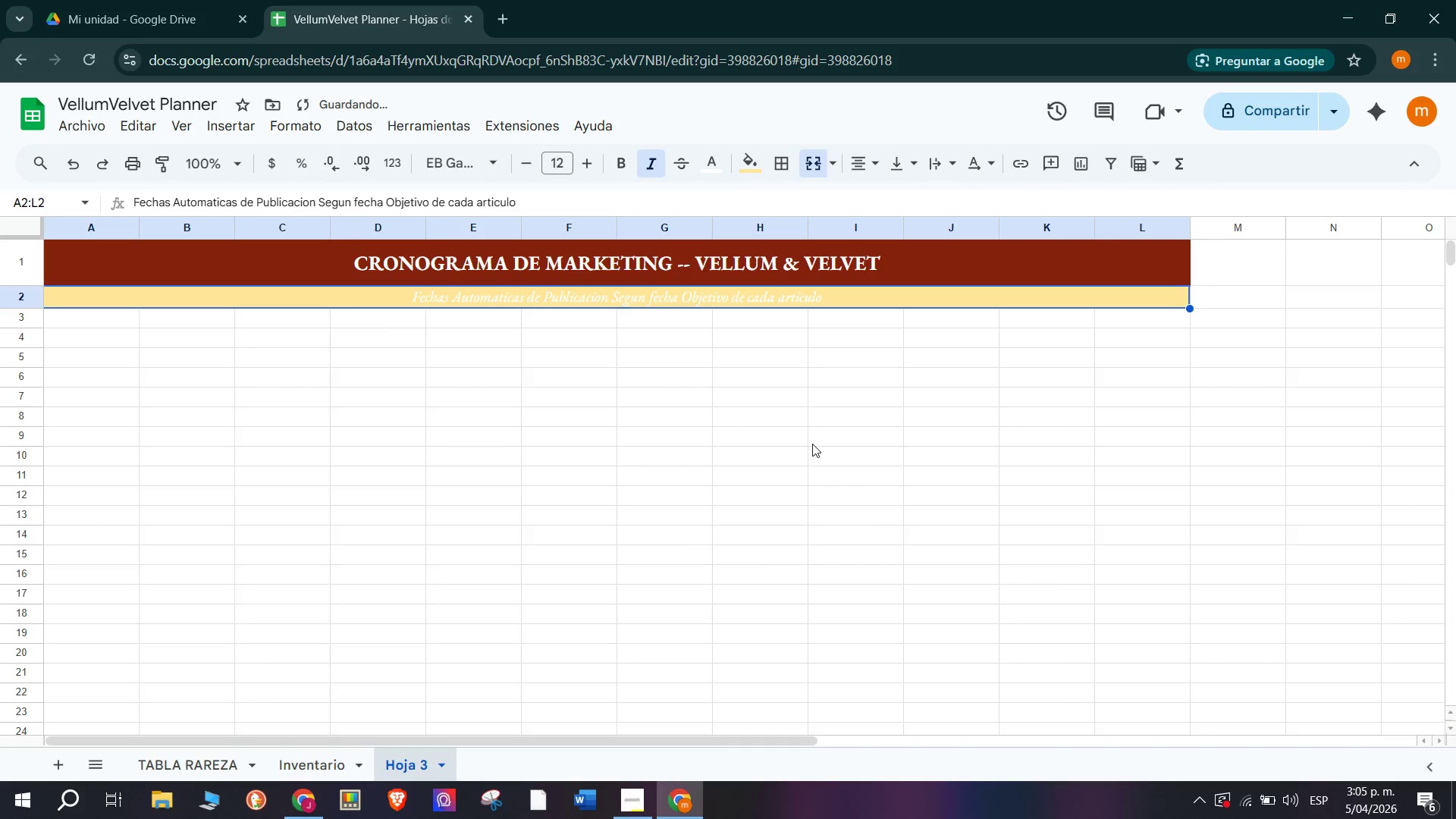 
wait(7.58)
 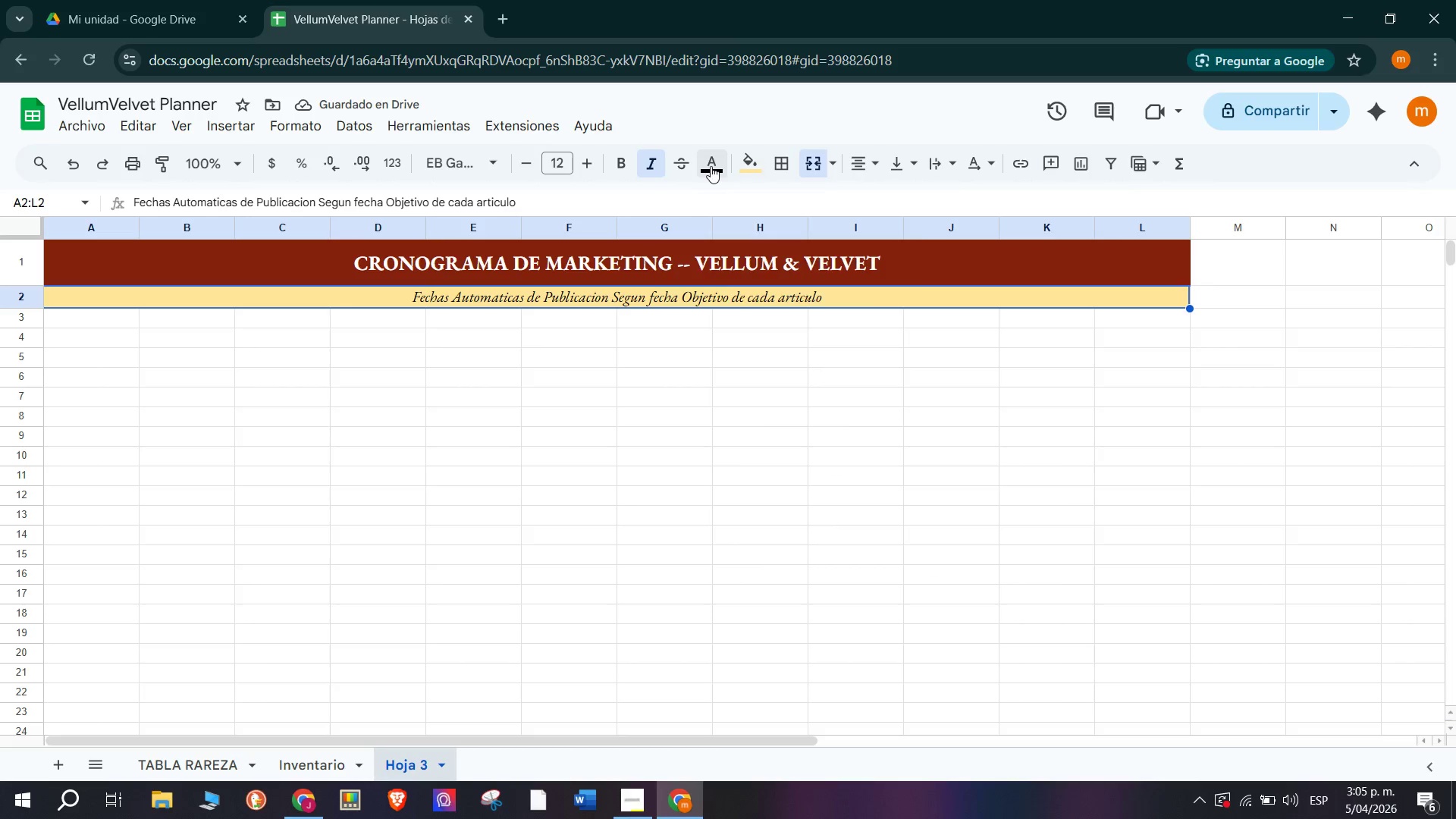 
left_click([714, 162])
 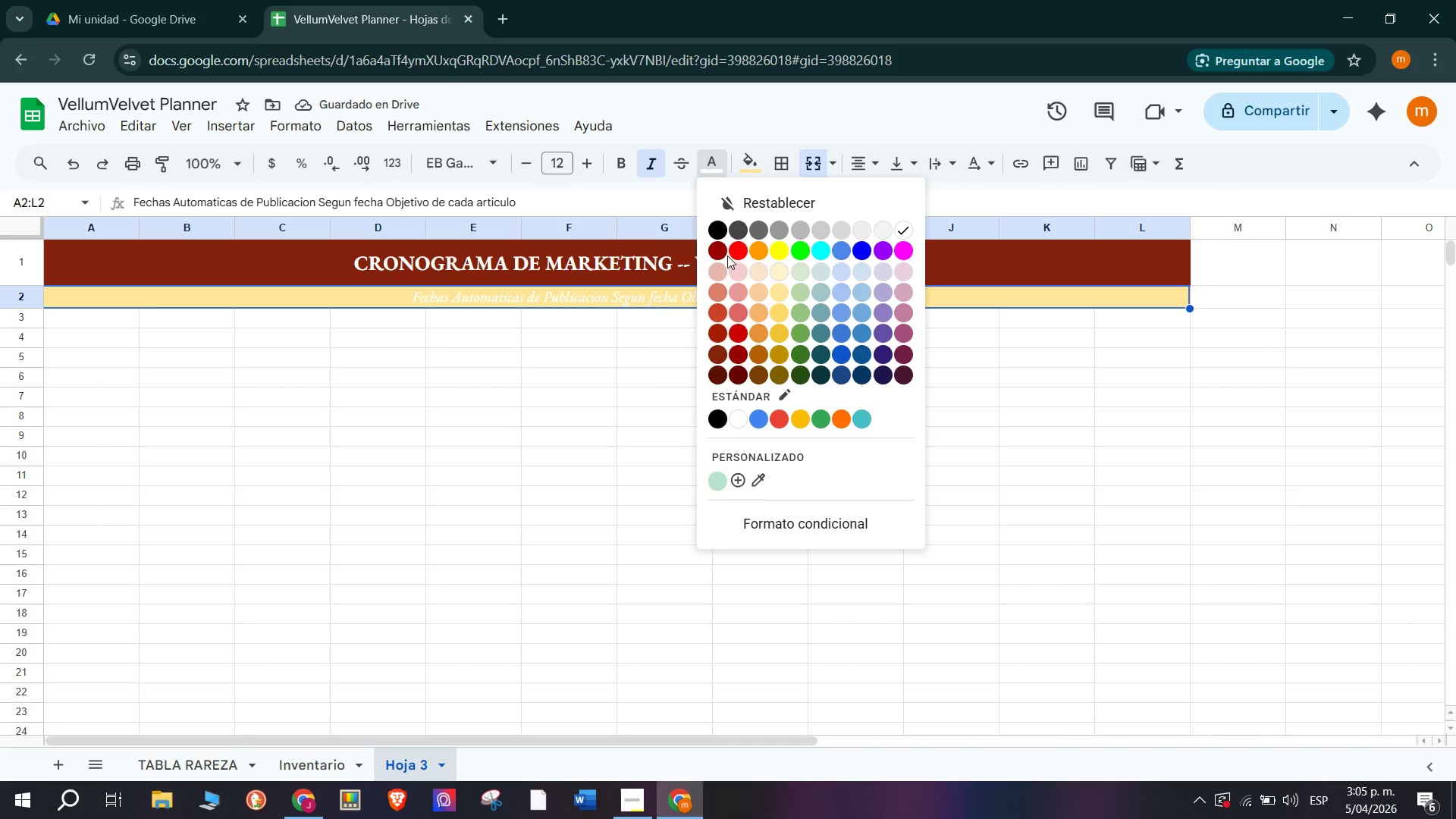 
left_click_drag(start_coordinate=[719, 262], to_coordinate=[714, 265])
 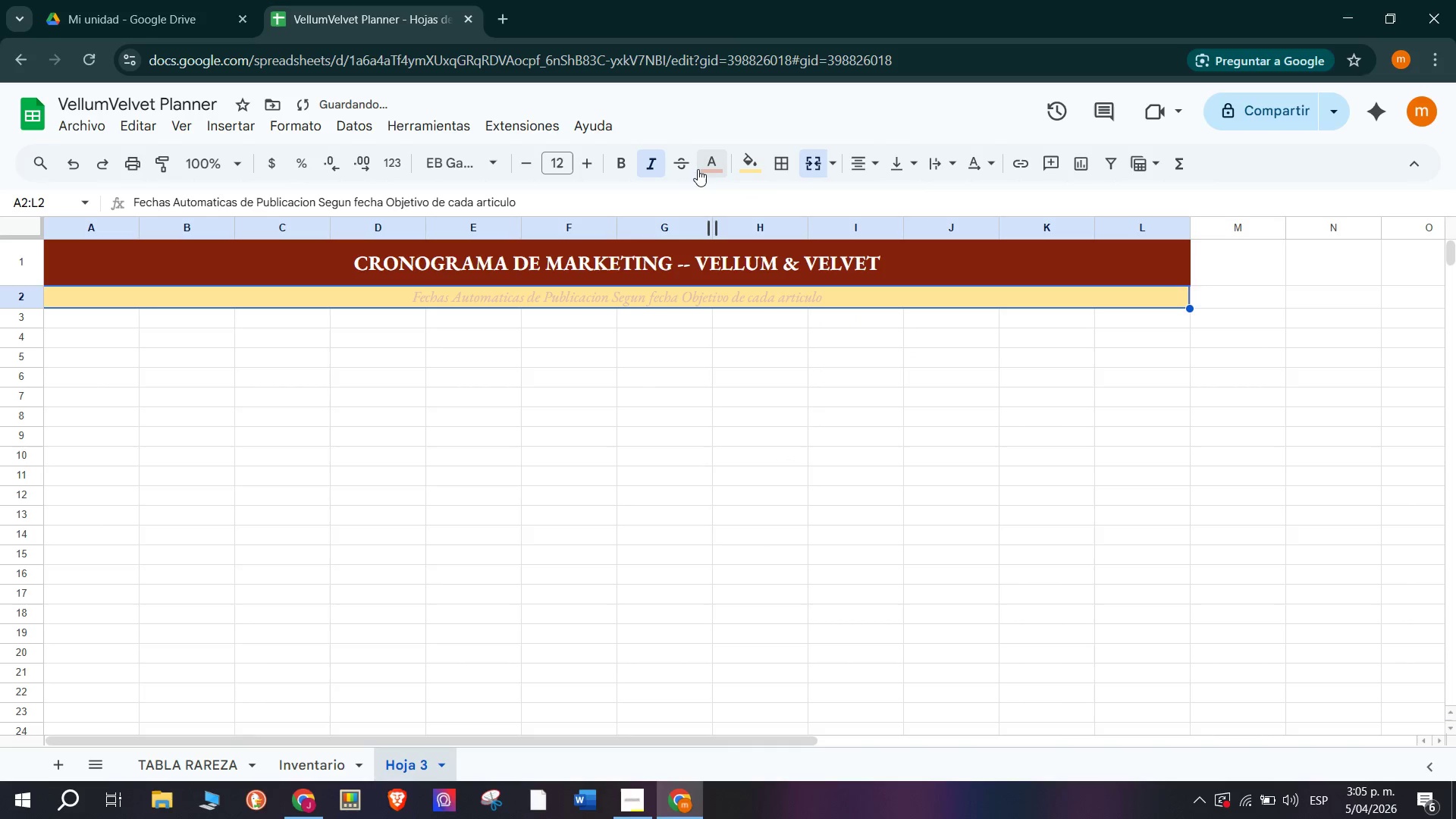 
left_click([701, 165])
 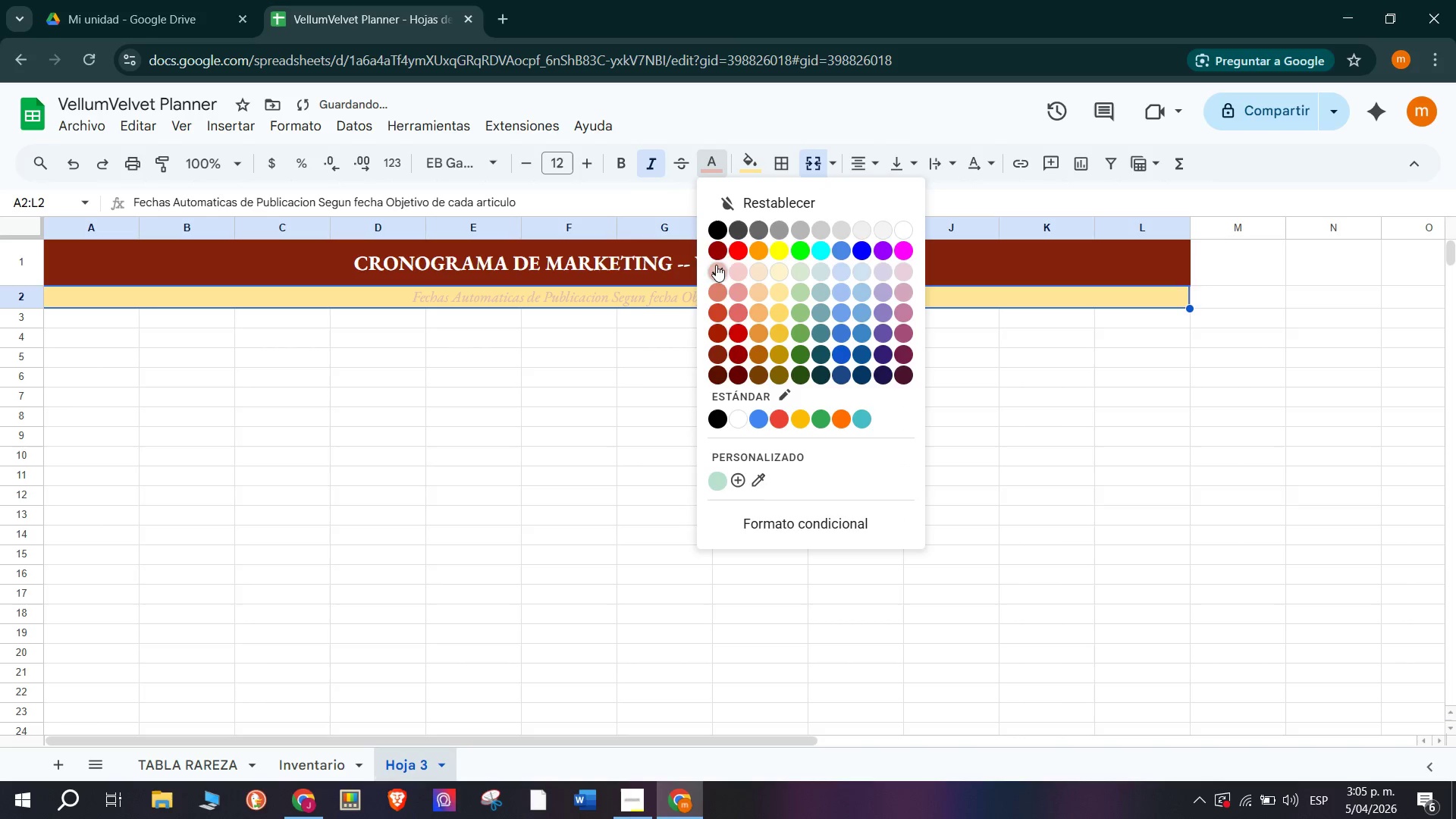 
left_click([724, 249])
 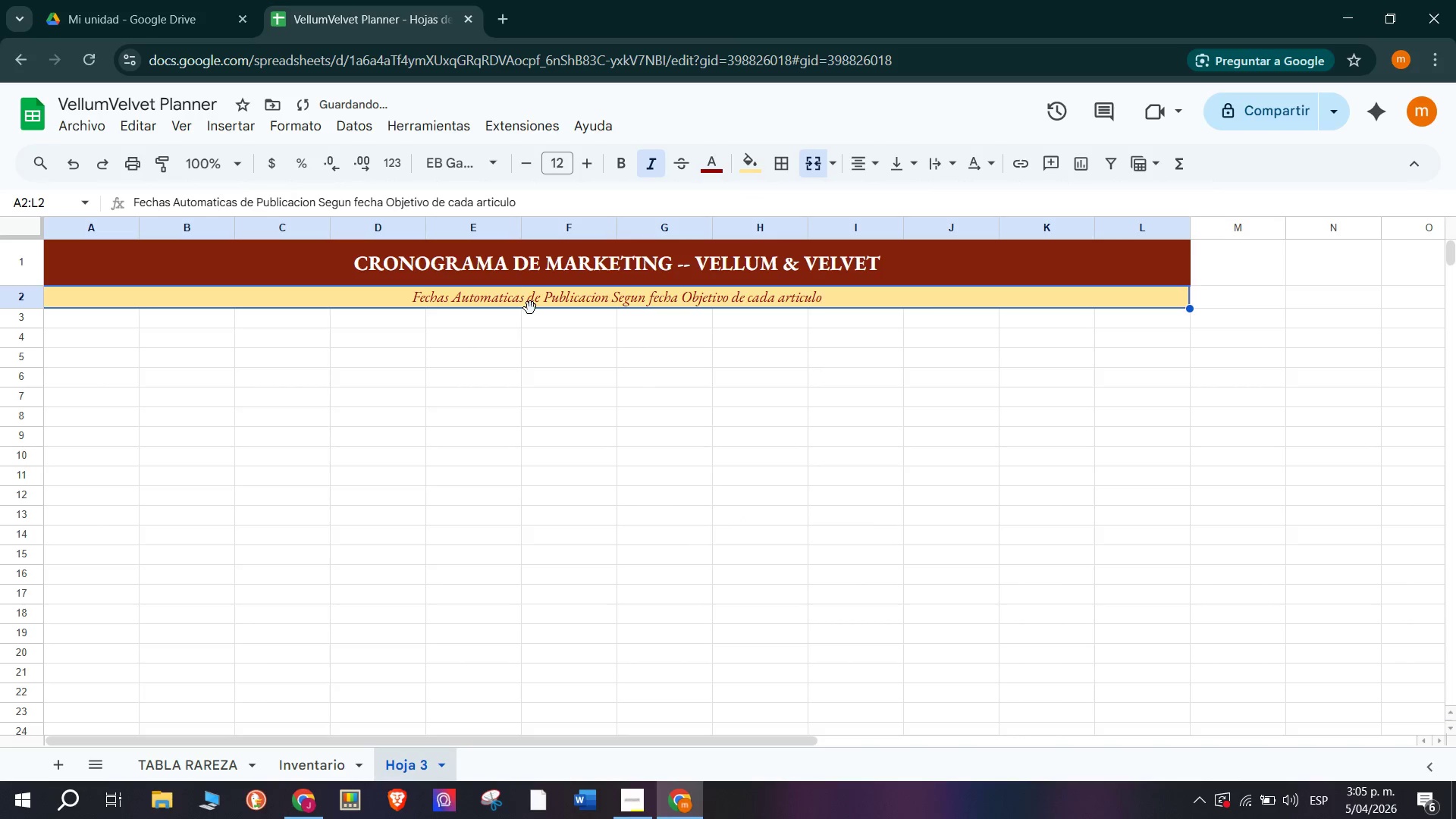 
left_click([470, 357])
 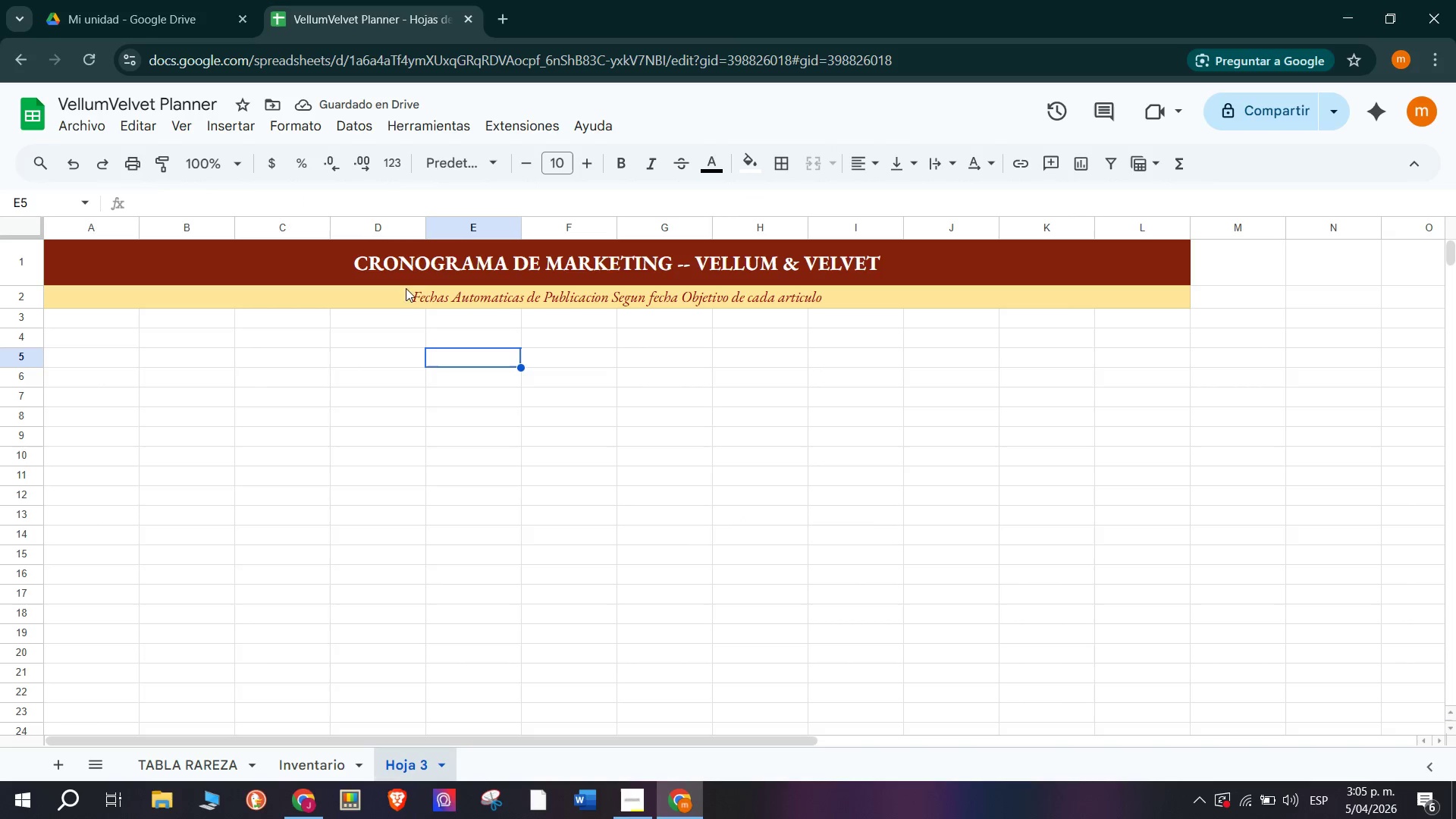 
left_click([438, 300])
 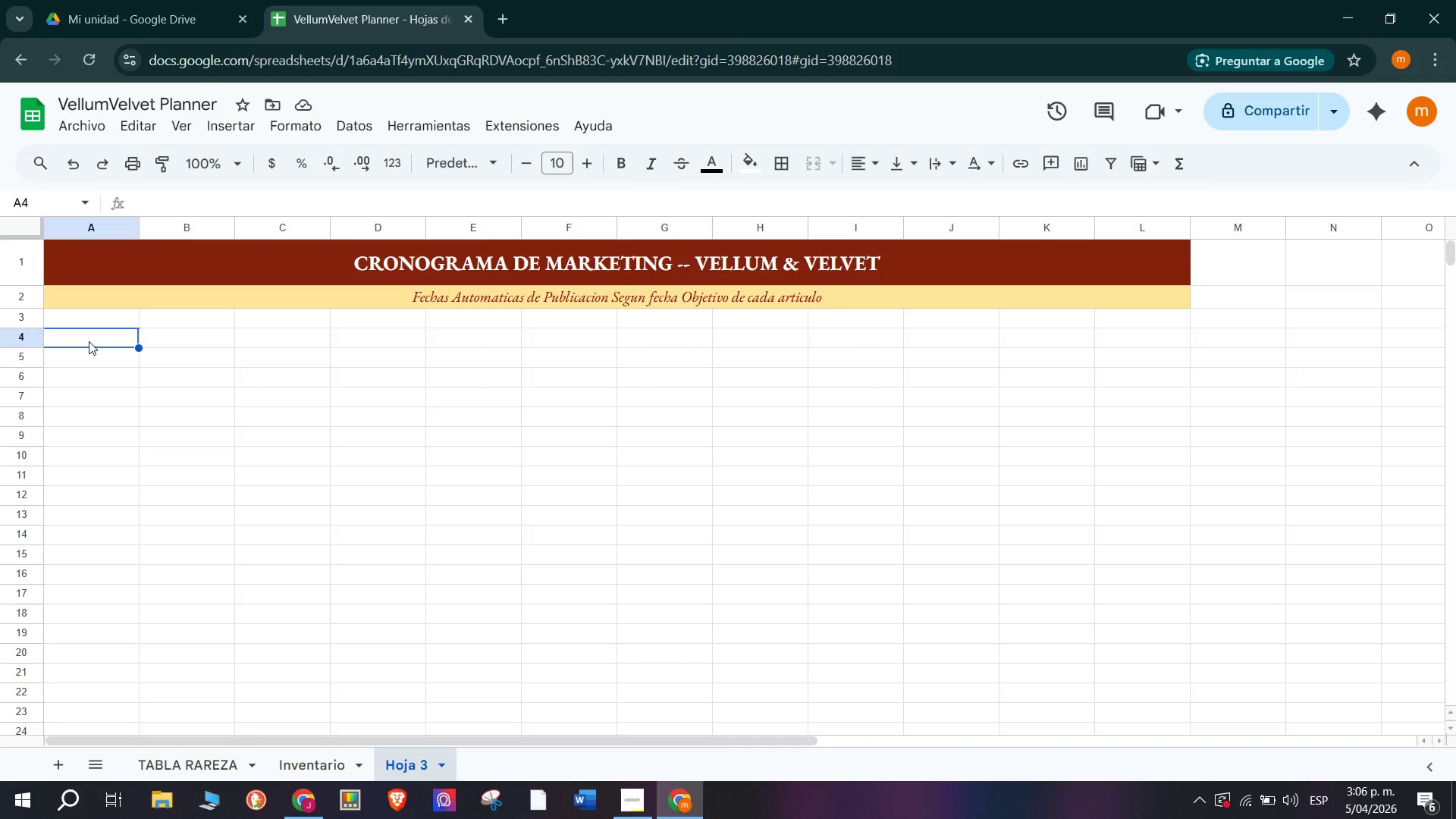 
wait(40.28)
 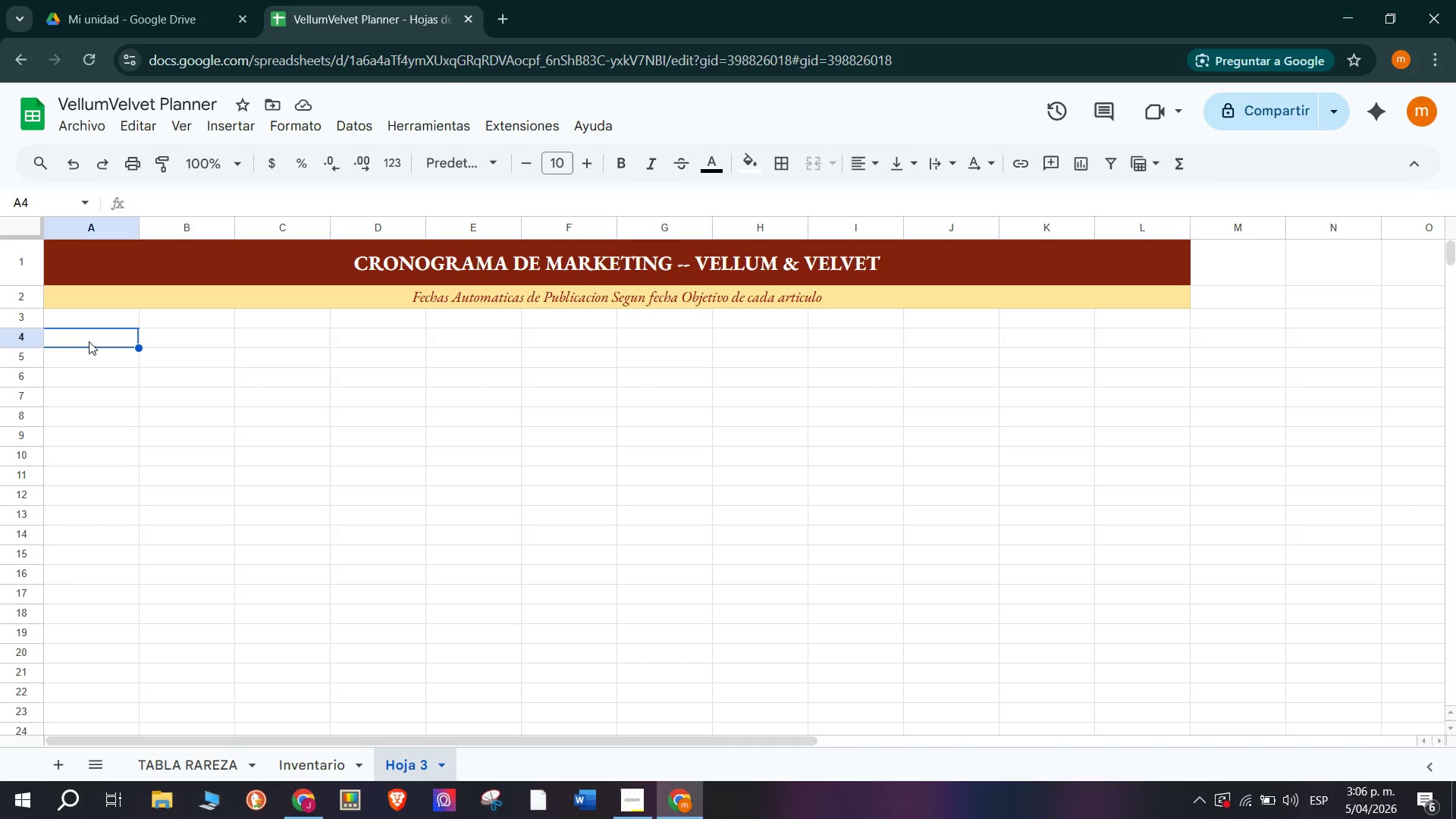 
type(id aRTICULO)
key(Tab)
type(nOMBRE DEL A)
key(Backspace)
type(articulo)
key(Tab)
type(Categoria)
key(Tab)
type(Nivel Rareza)
key(Tab)
type(Fecha Obj. Venta)
key(Tab)
type(Avance Redes)
key(Tab)
 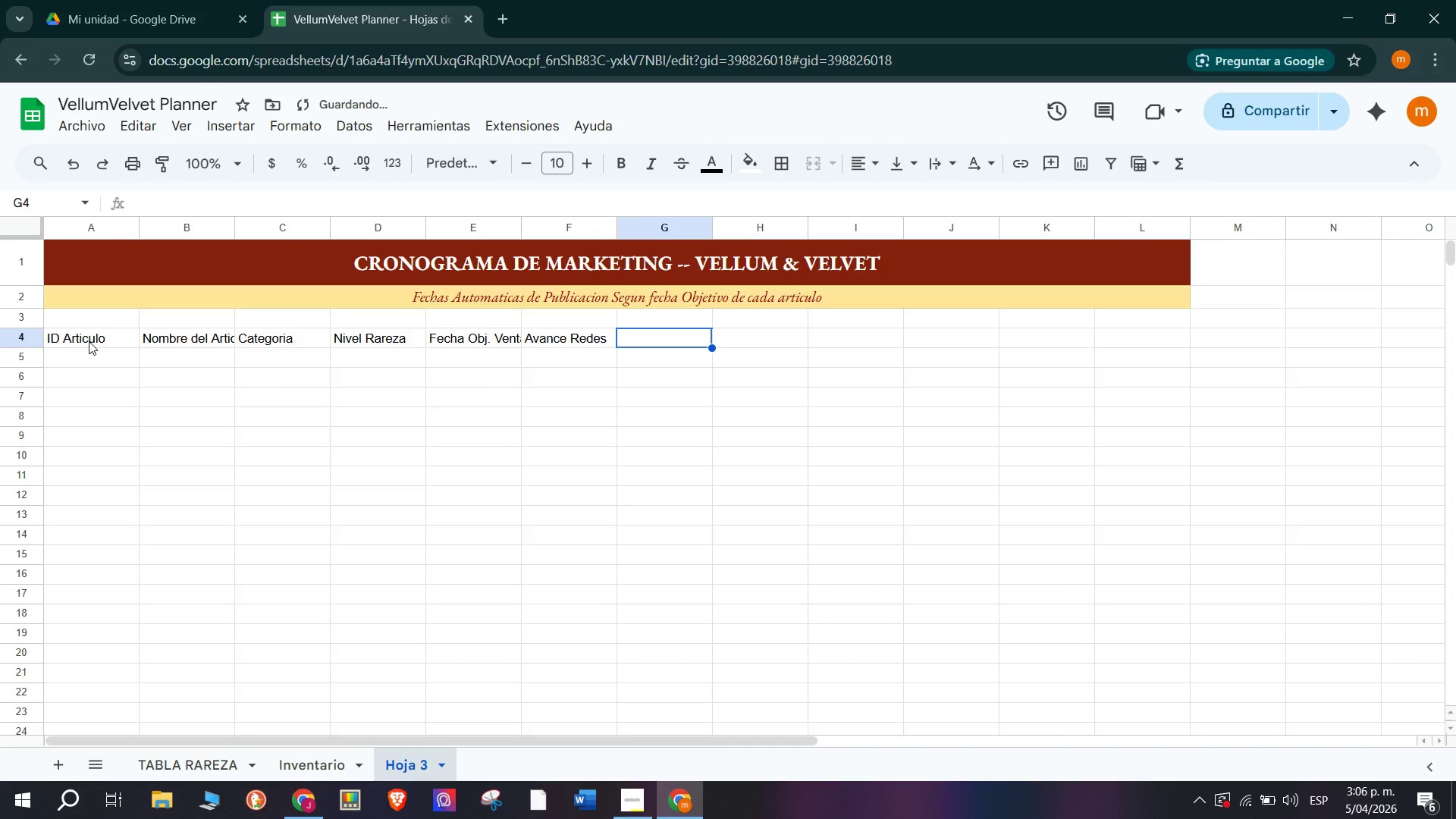 
type(Avance Email)
key(Tab)
type(Dia d)
key(Backspace)
type(Publiv)
key(Backspace)
type(cacion IG)
key(Tab)
 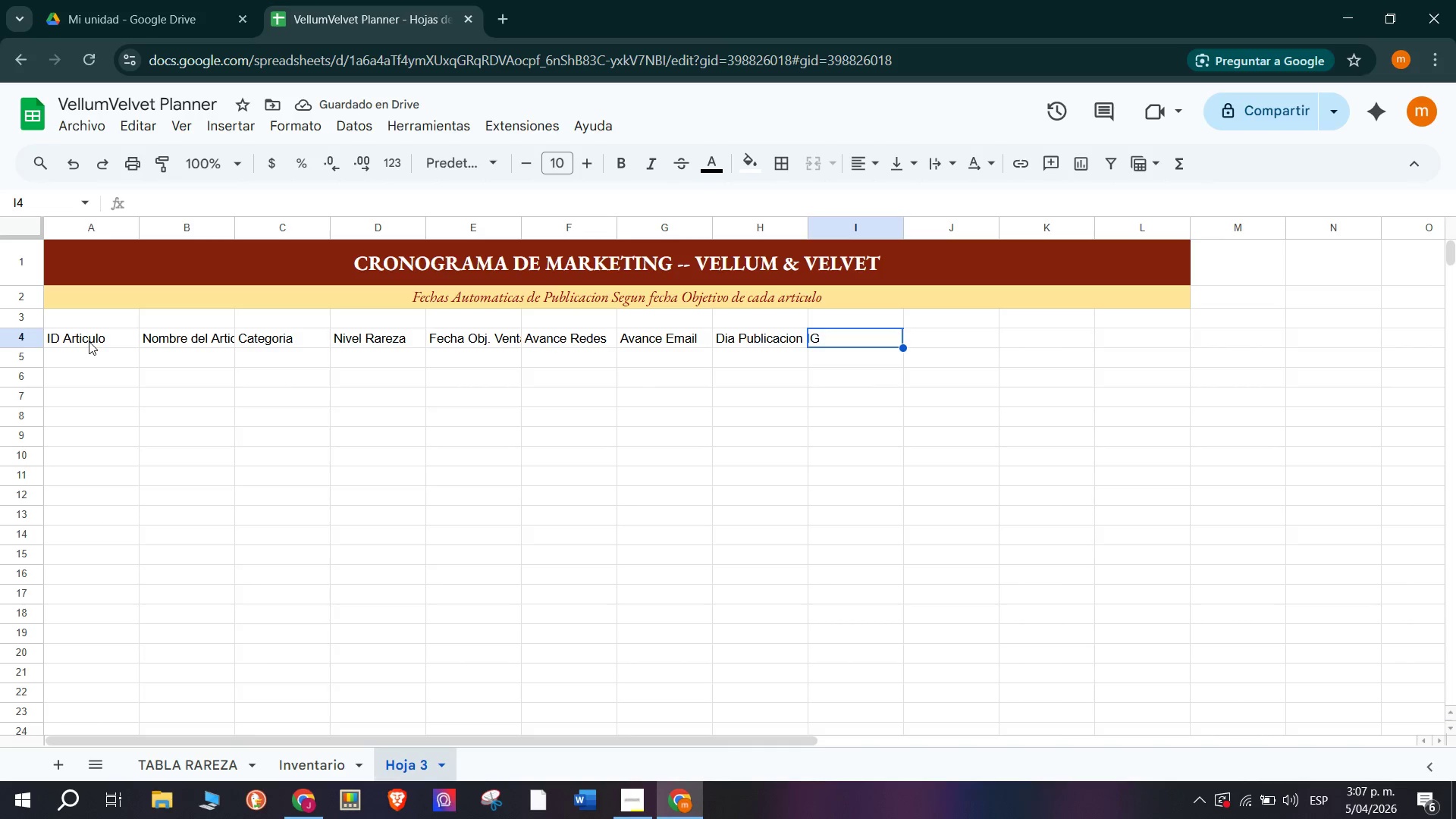 
type(Texto Suf)
key(Backspace)
type(gerid)
key(Backspace)
type(do Ig)
key(Backspace)
type(F)
key(Backspace)
type(G)
key(Tab)
 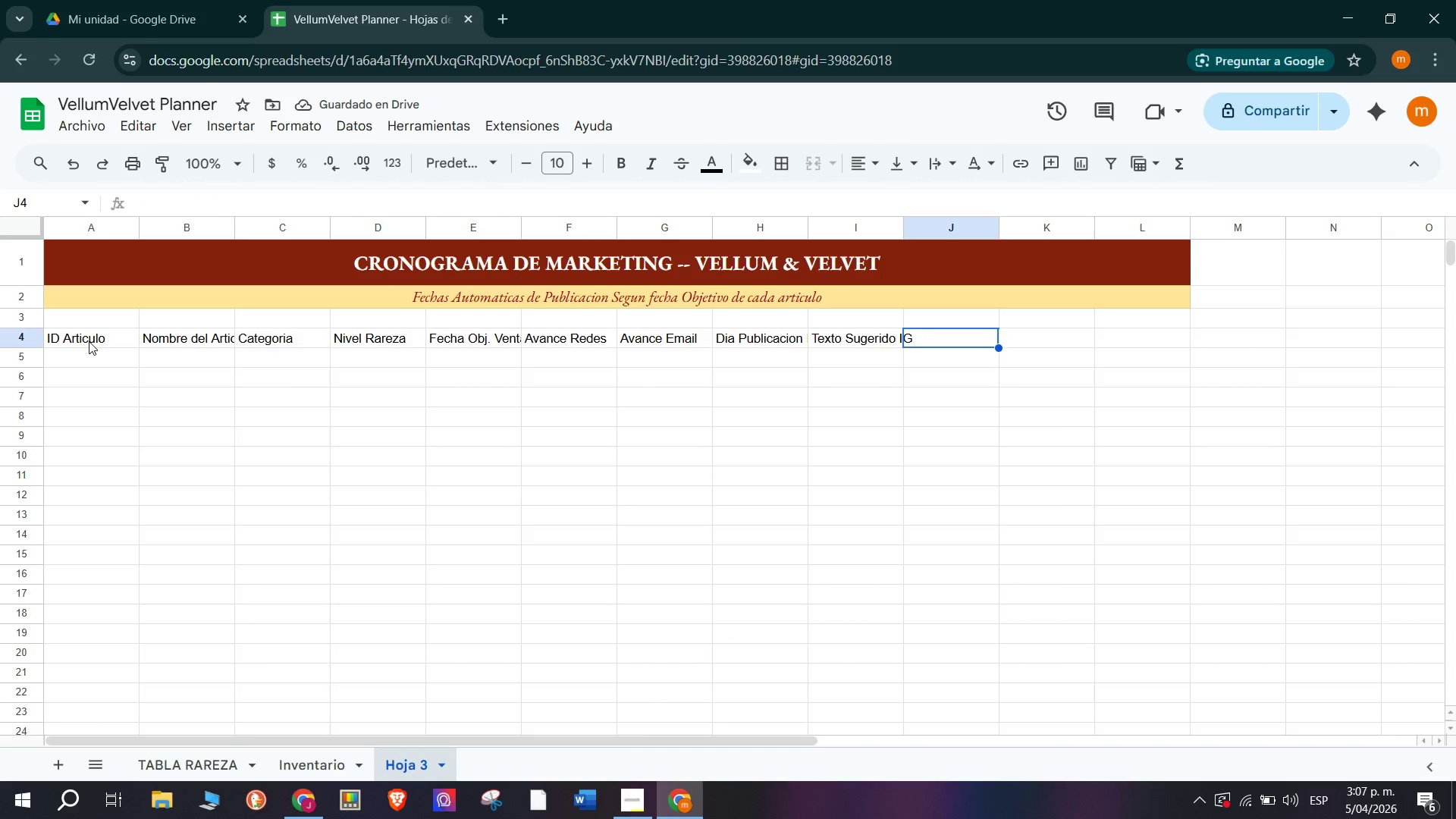 
type(aS)
key(Backspace)
key(Backspace)
type(Aa)
key(Backspace)
type(sunto Email Suf)
key(Backspace)
type(gerido)
key(Tab)
type(Esr)
key(Backspace)
type(tado Contenido)
 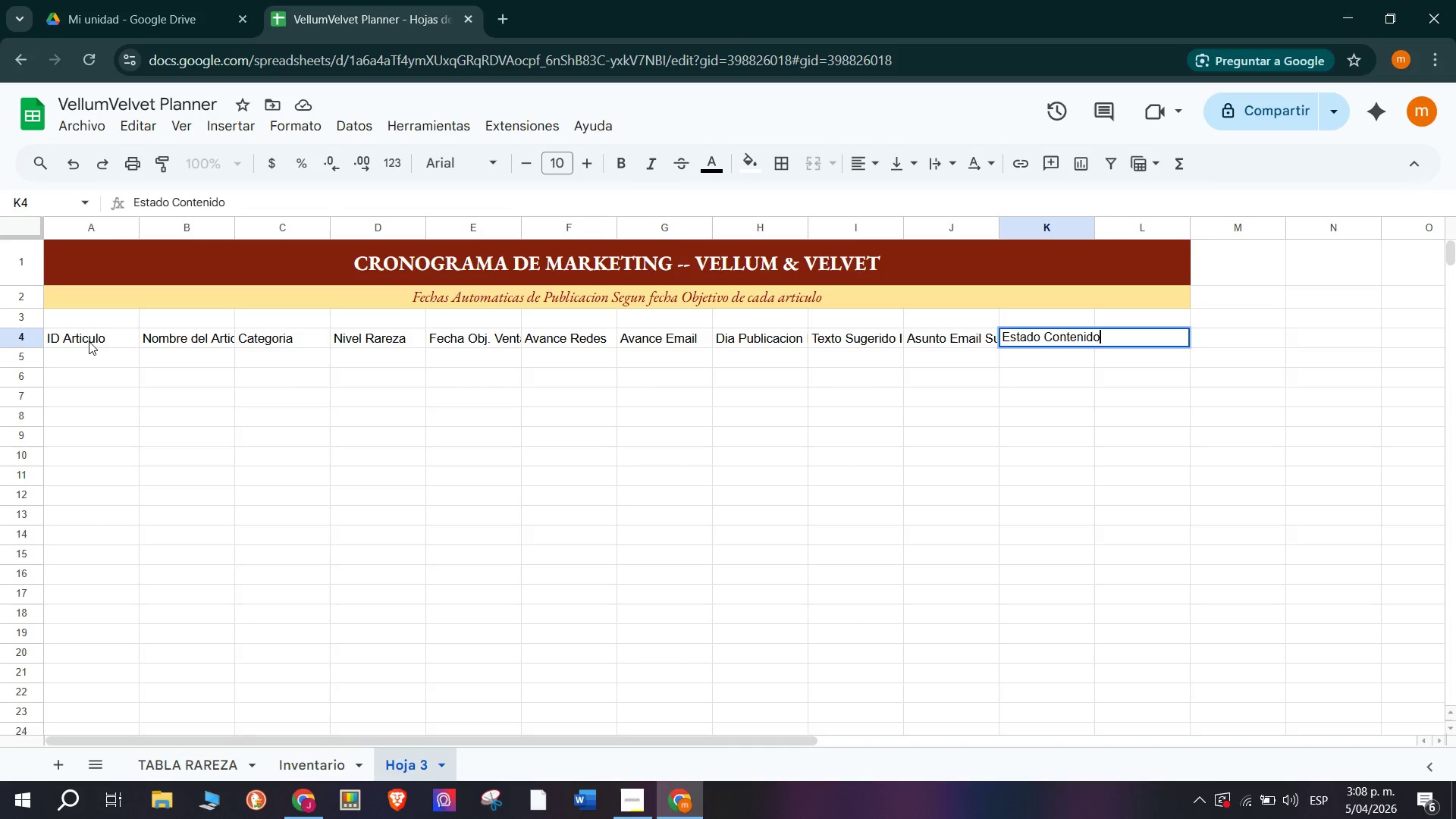 
wait(18.06)
 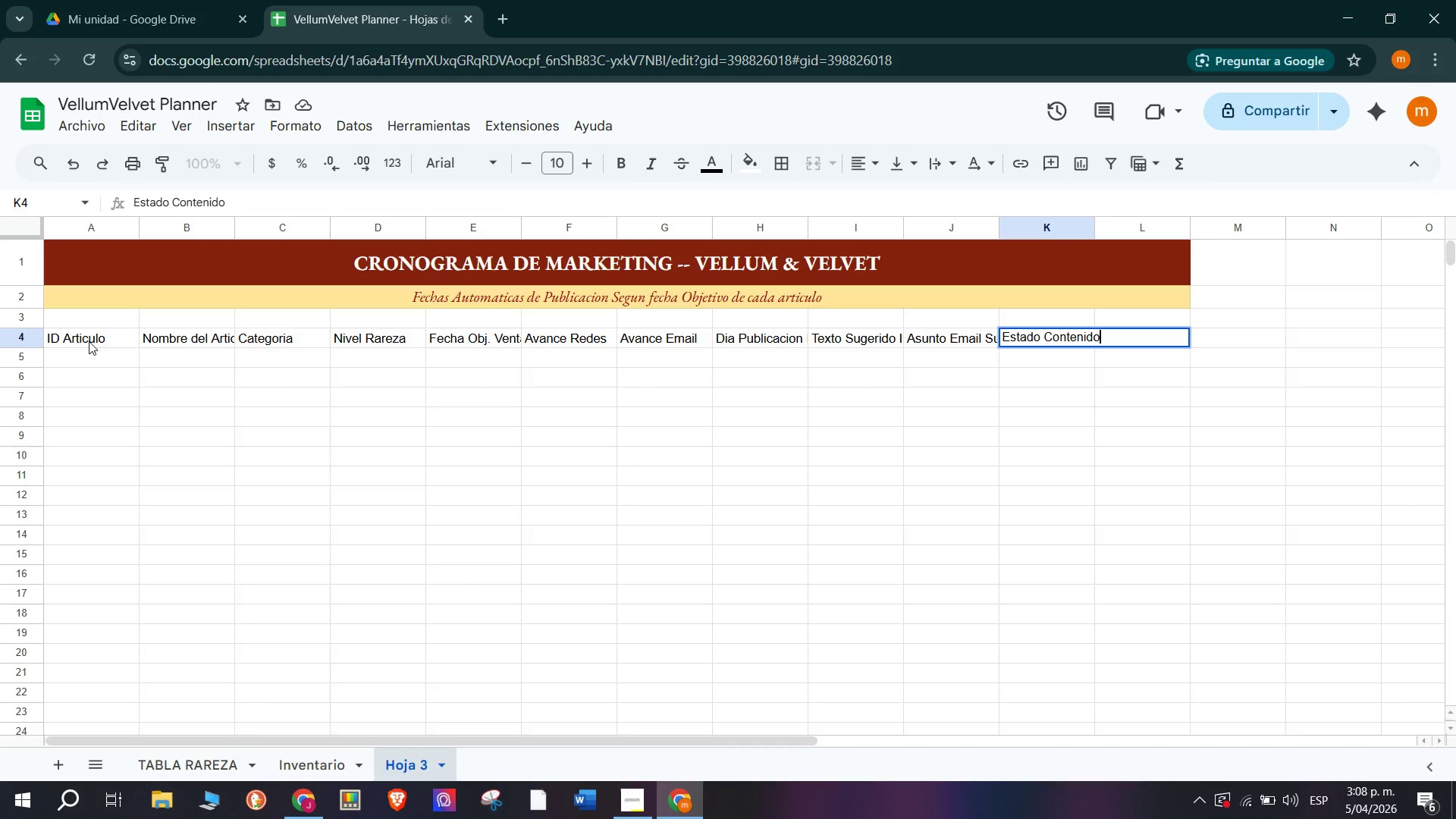 
key(Tab)
type(Responsable)
 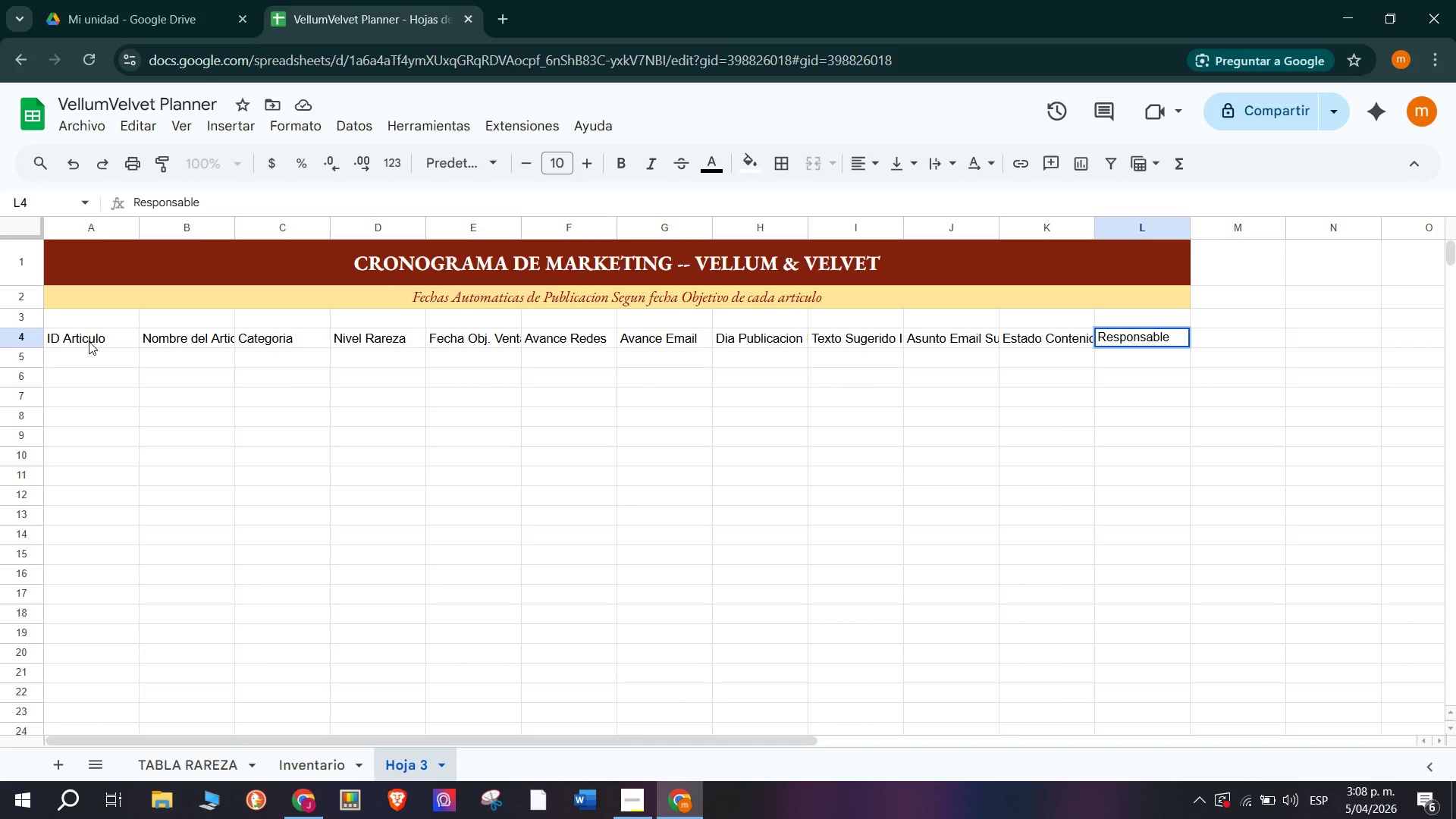 
key(Enter)
 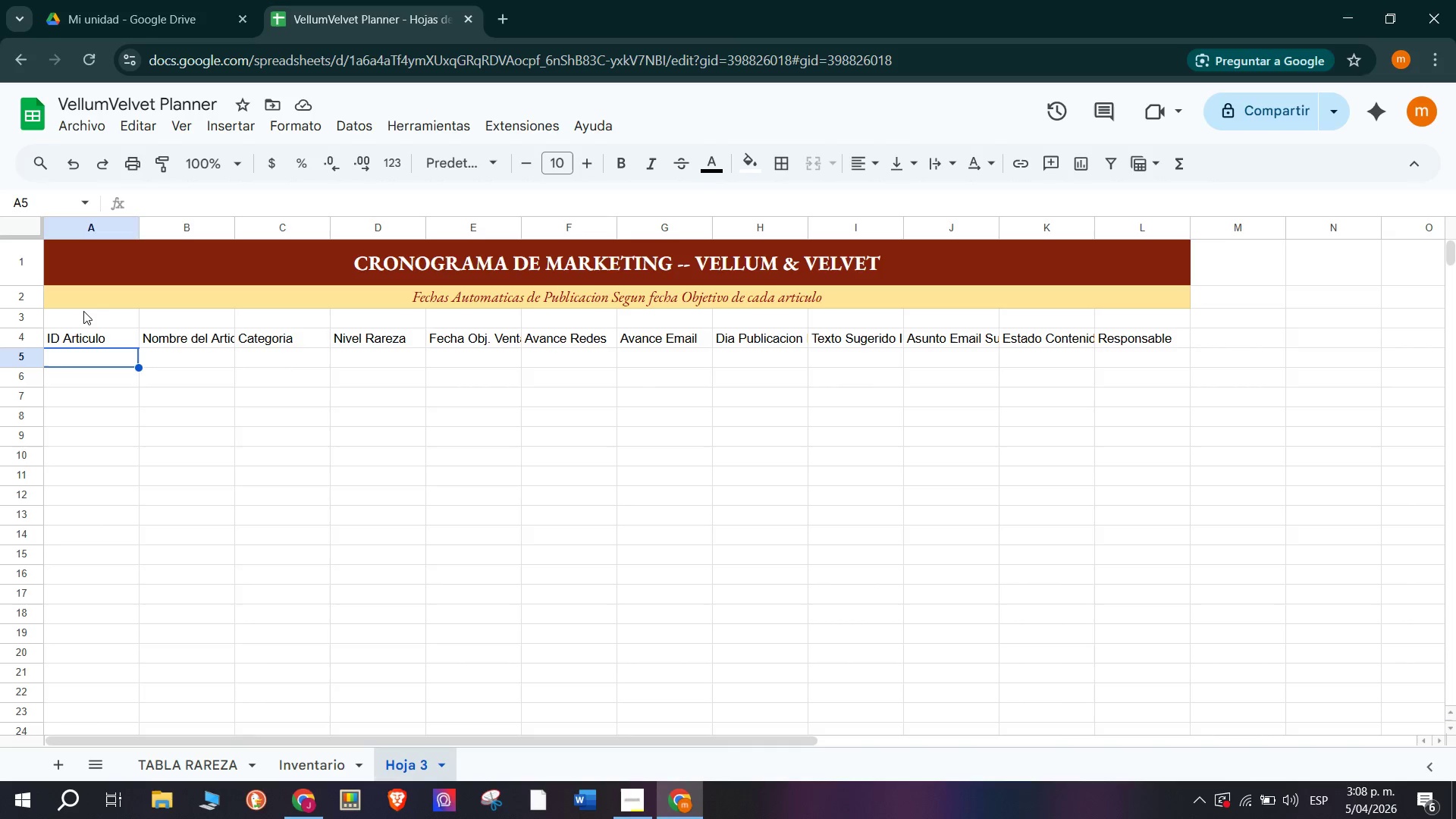 
wait(38.95)
 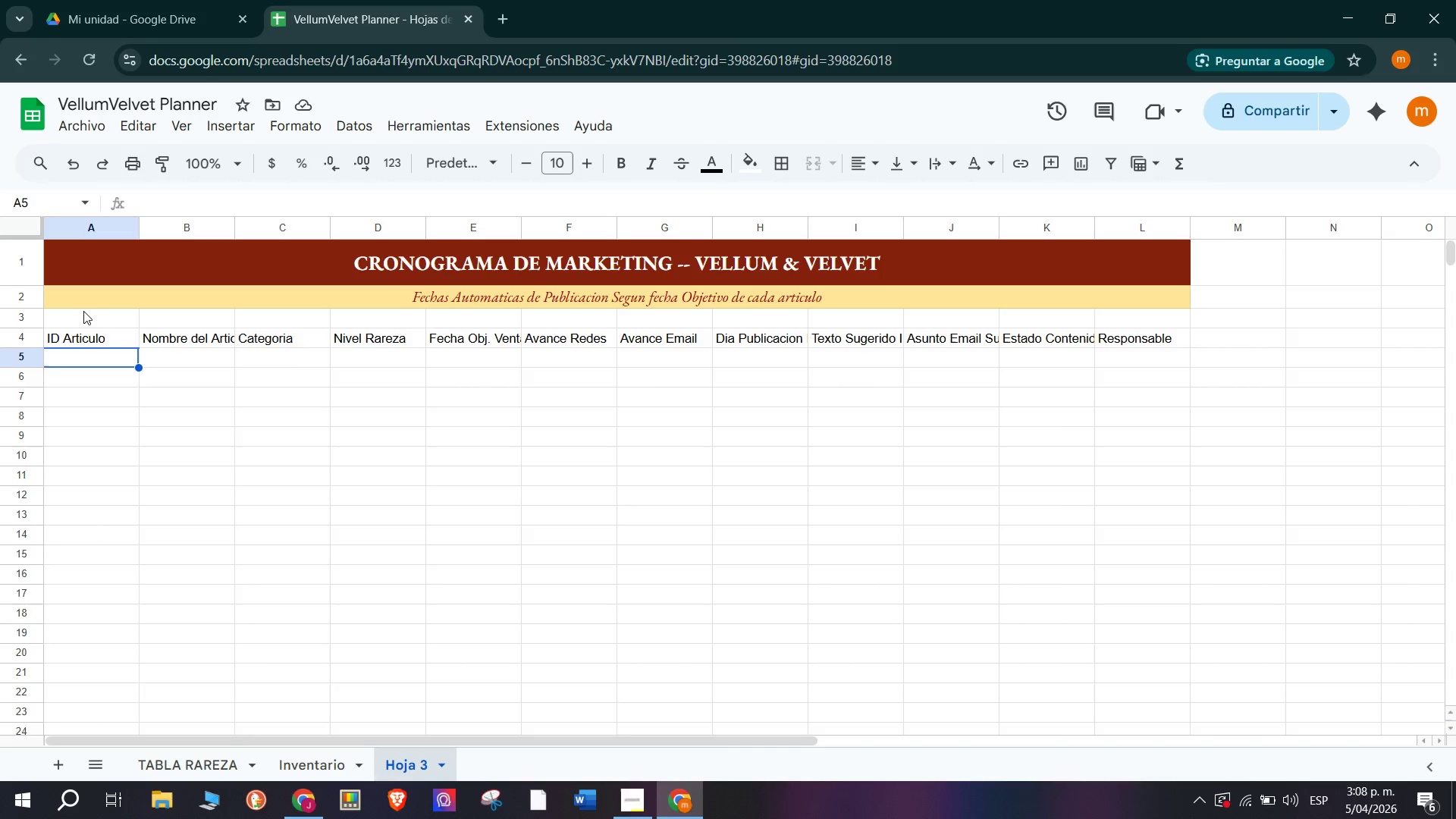 
left_click_drag(start_coordinate=[86, 331], to_coordinate=[1151, 340])
 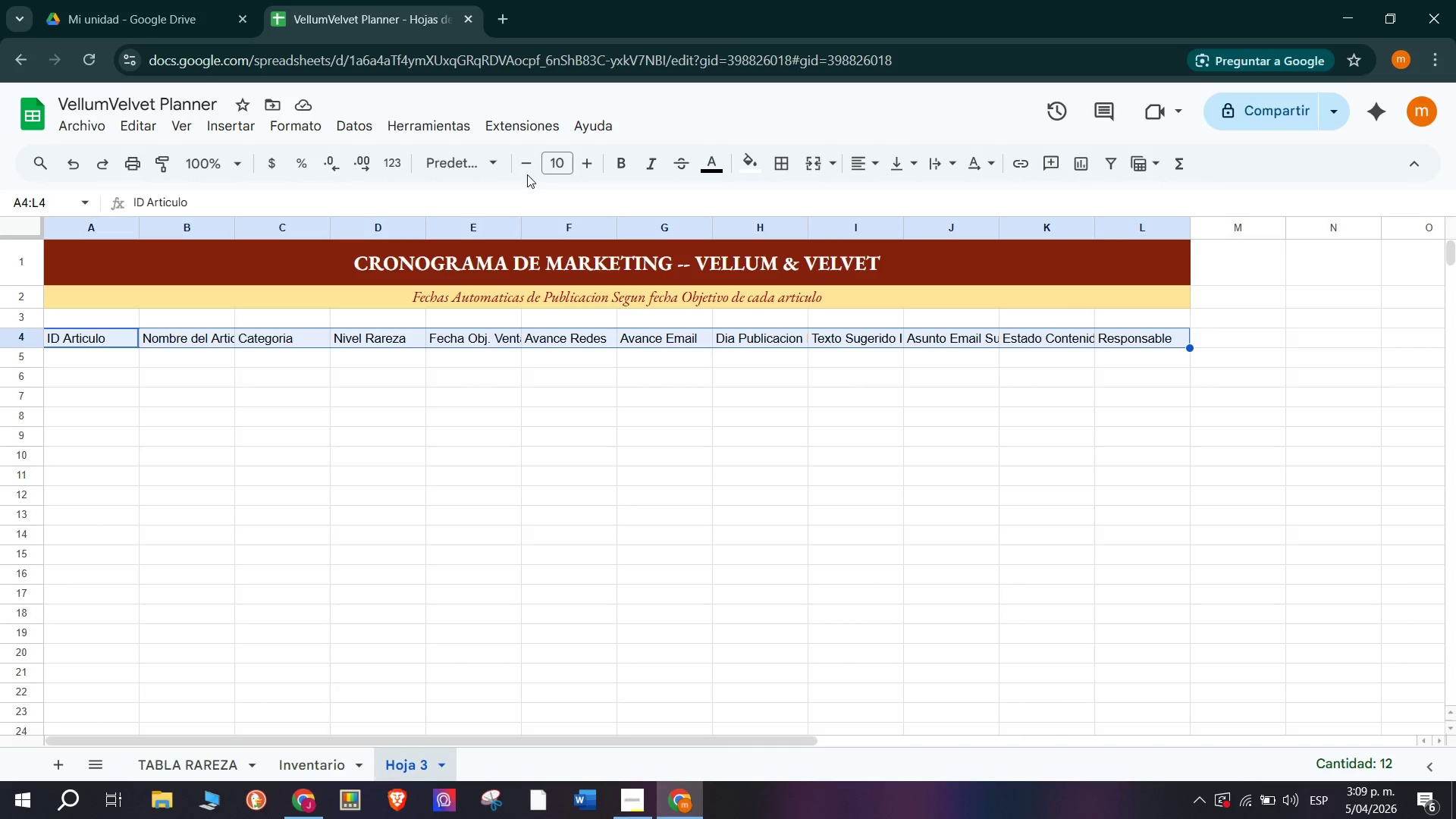 
left_click([748, 164])
 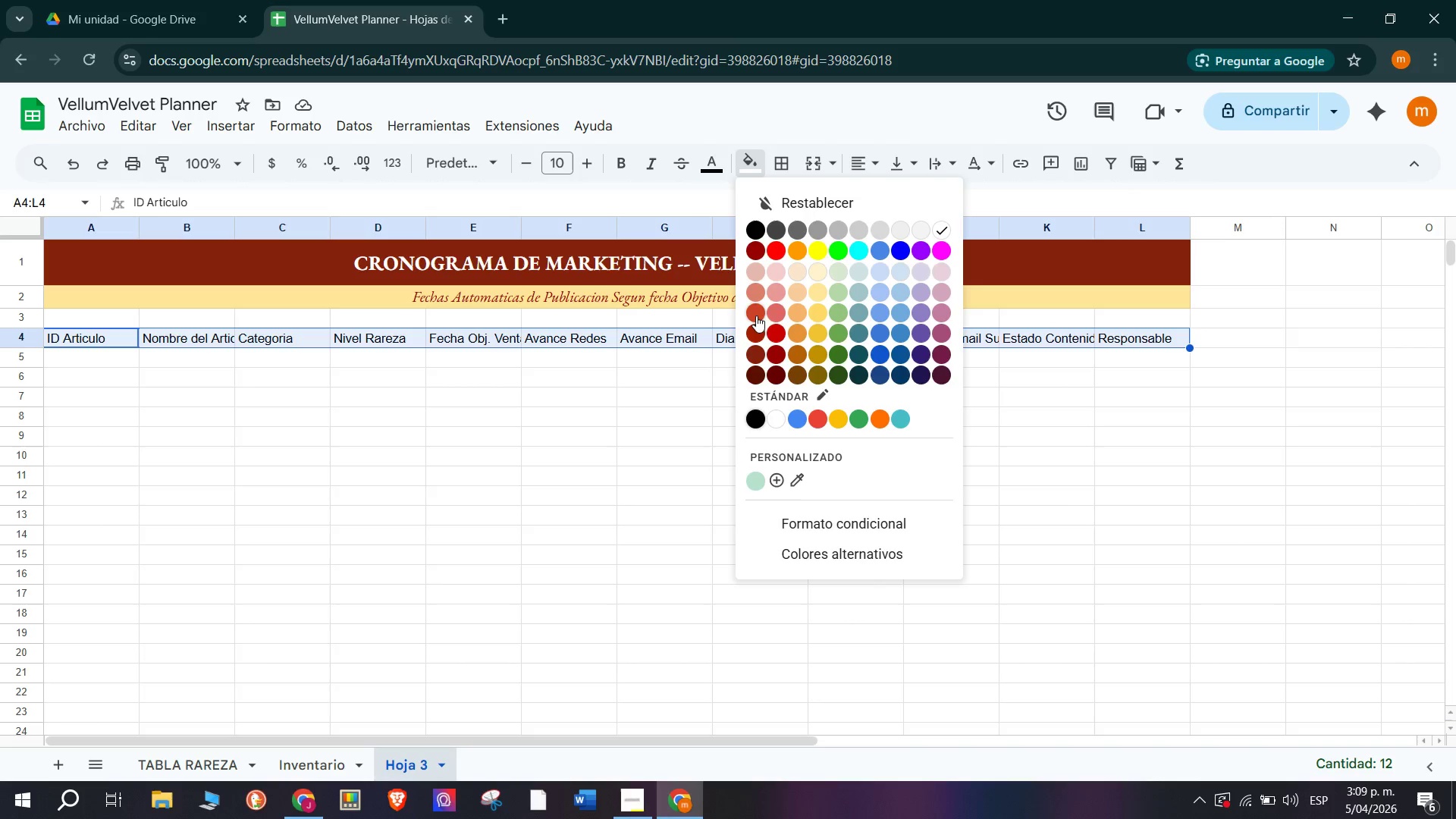 
left_click([745, 244])
 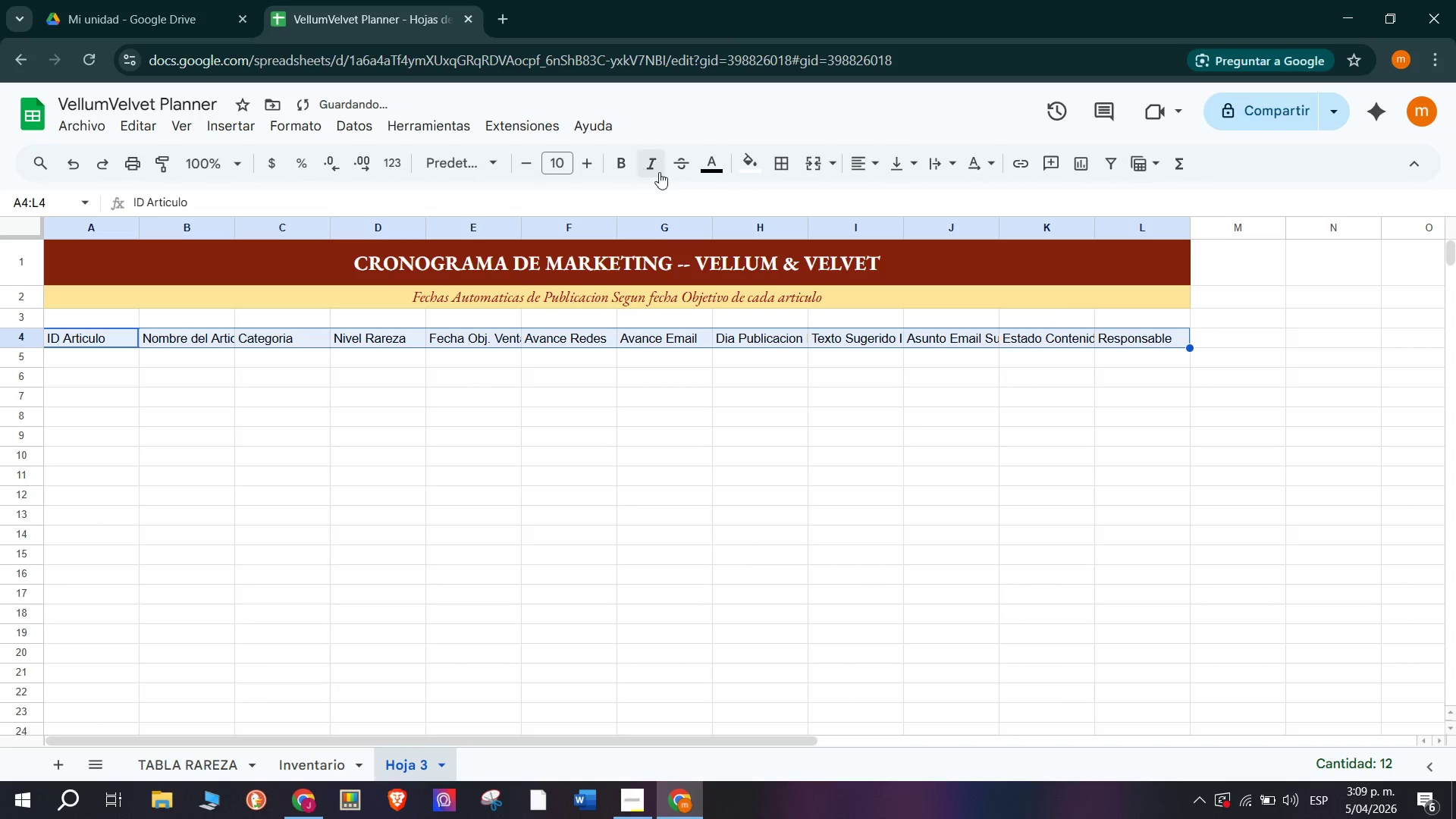 
left_click([755, 154])
 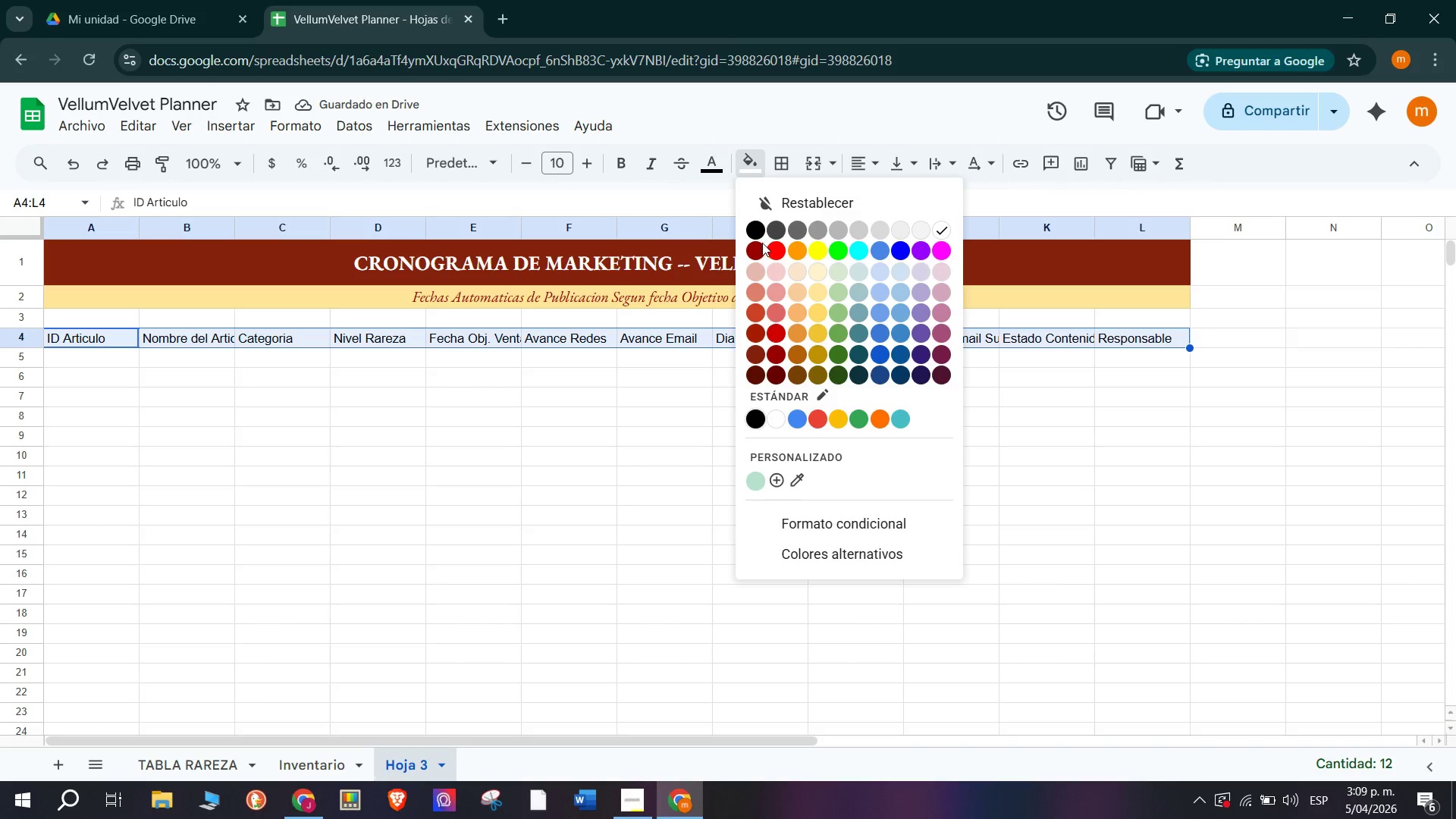 
left_click([754, 249])
 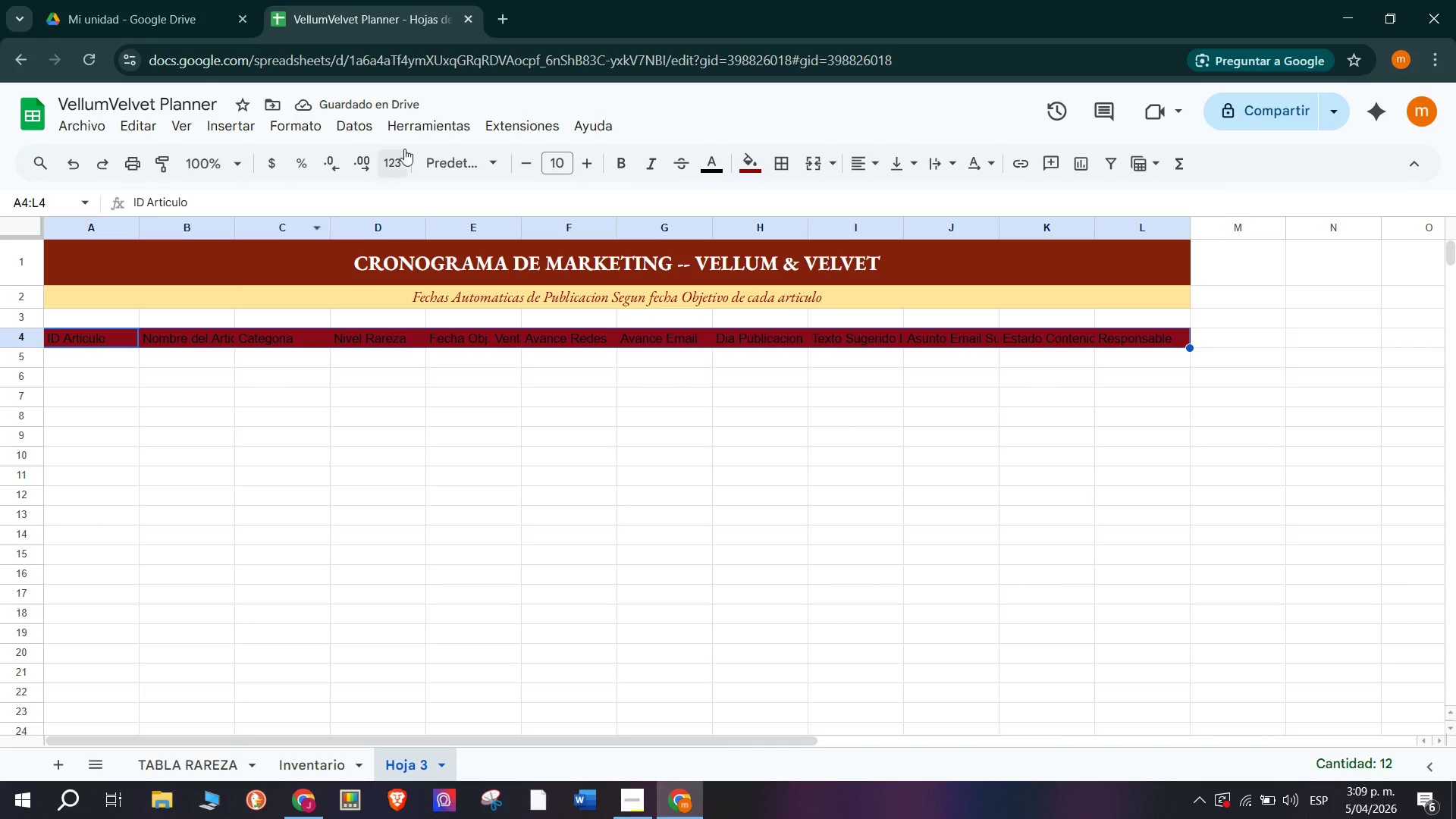 
left_click([743, 165])
 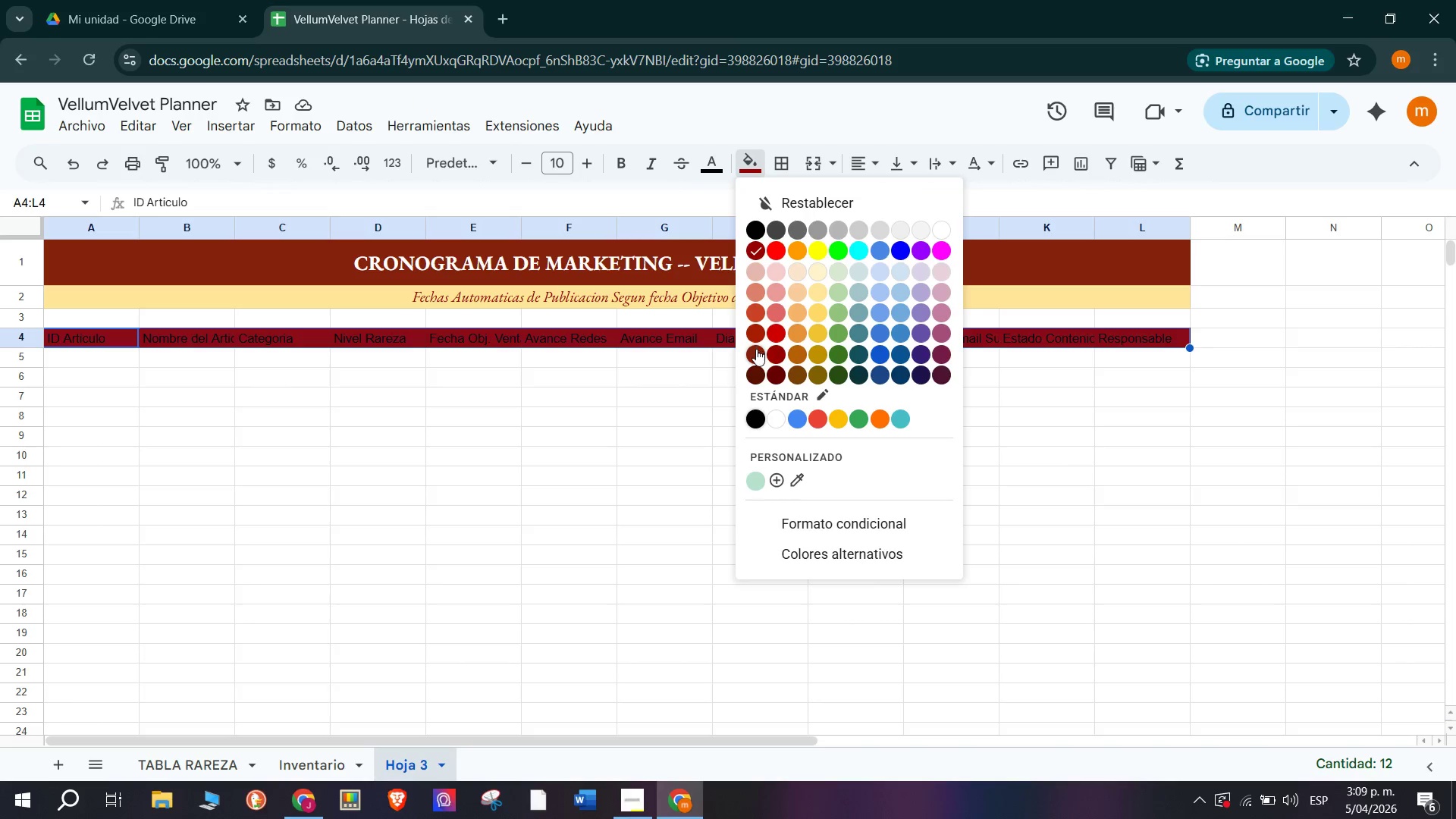 
left_click([756, 336])
 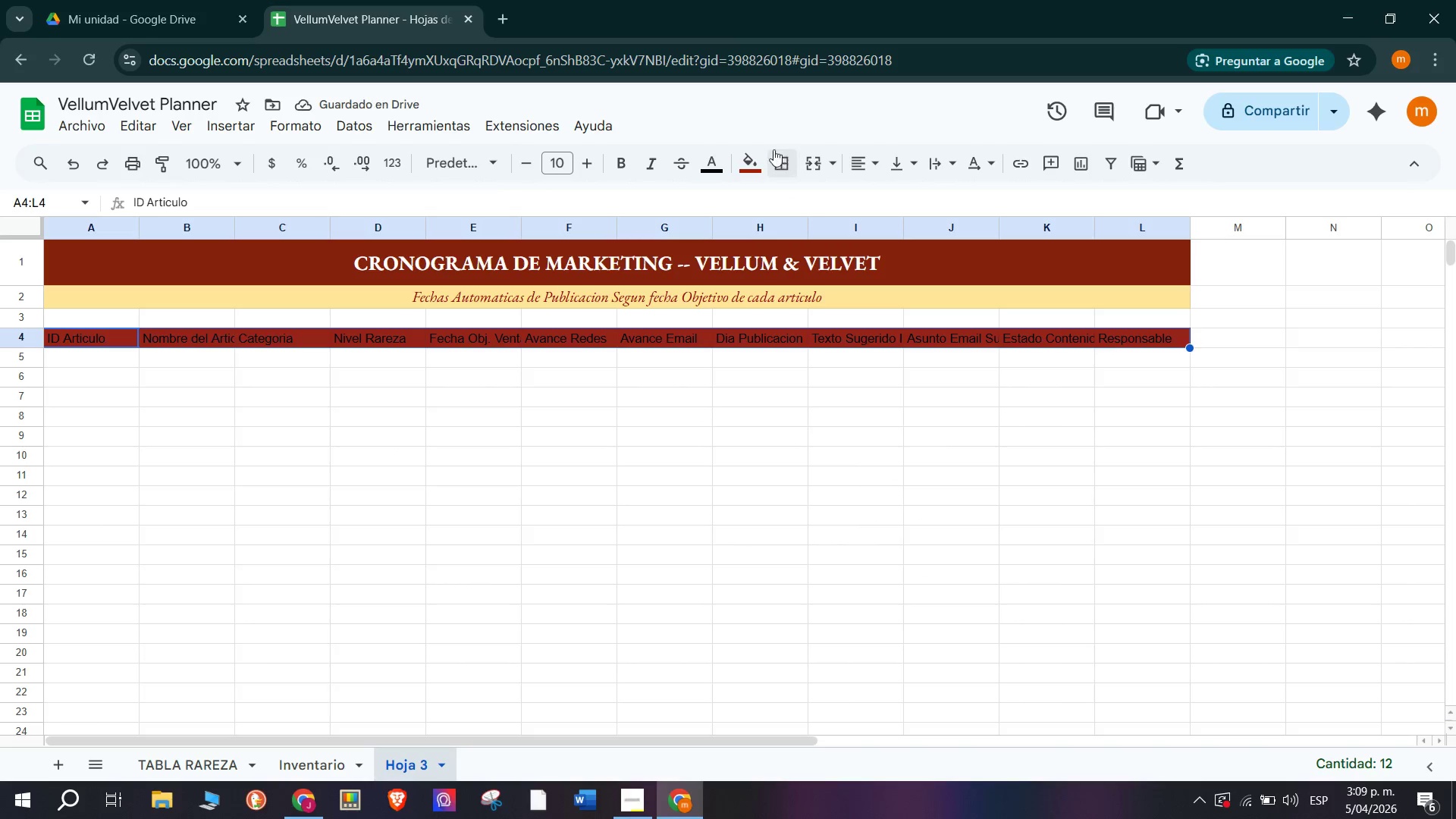 
left_click([715, 171])
 